 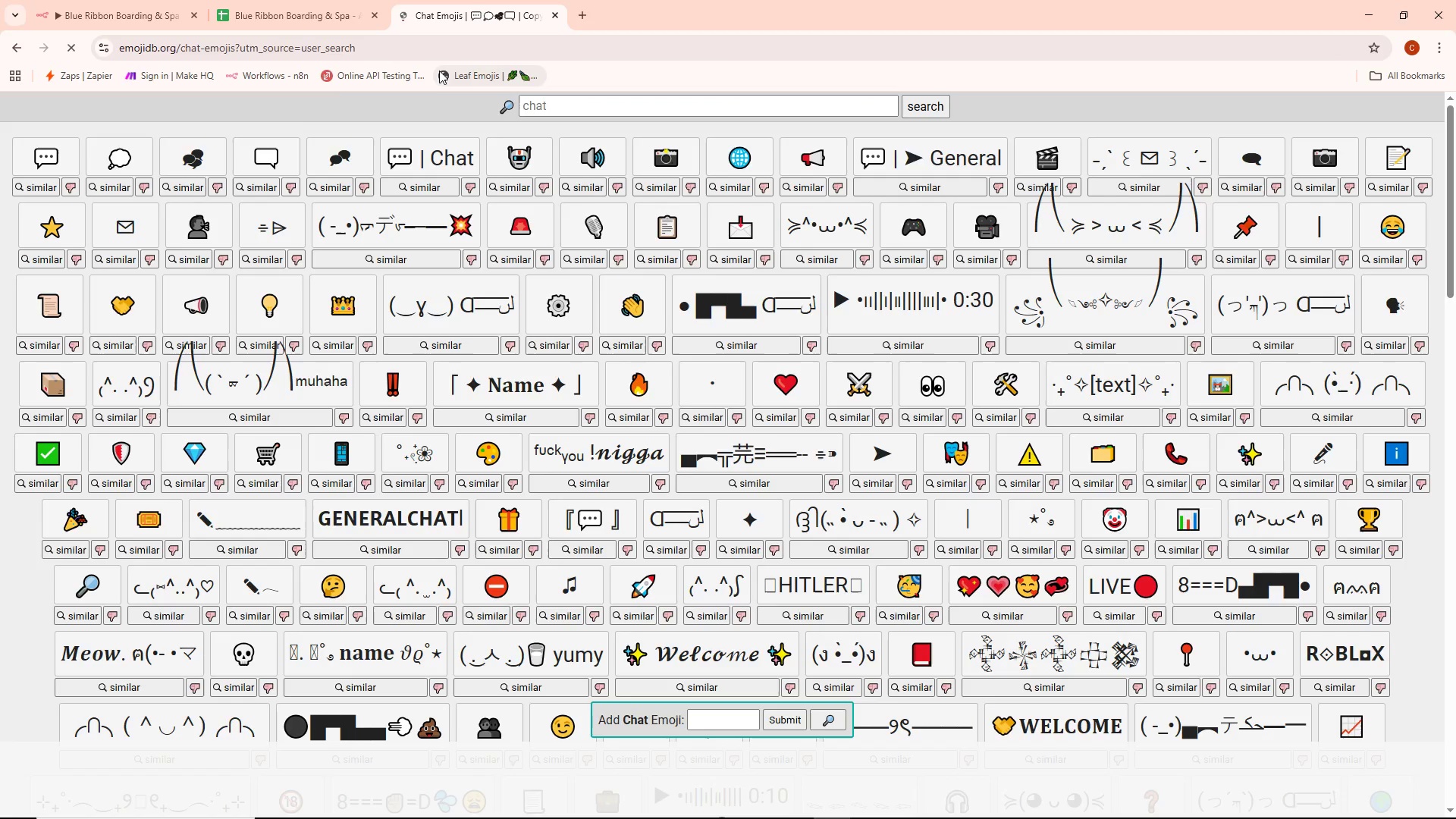 
scroll: coordinate [884, 194], scroll_direction: down, amount: 6.0
 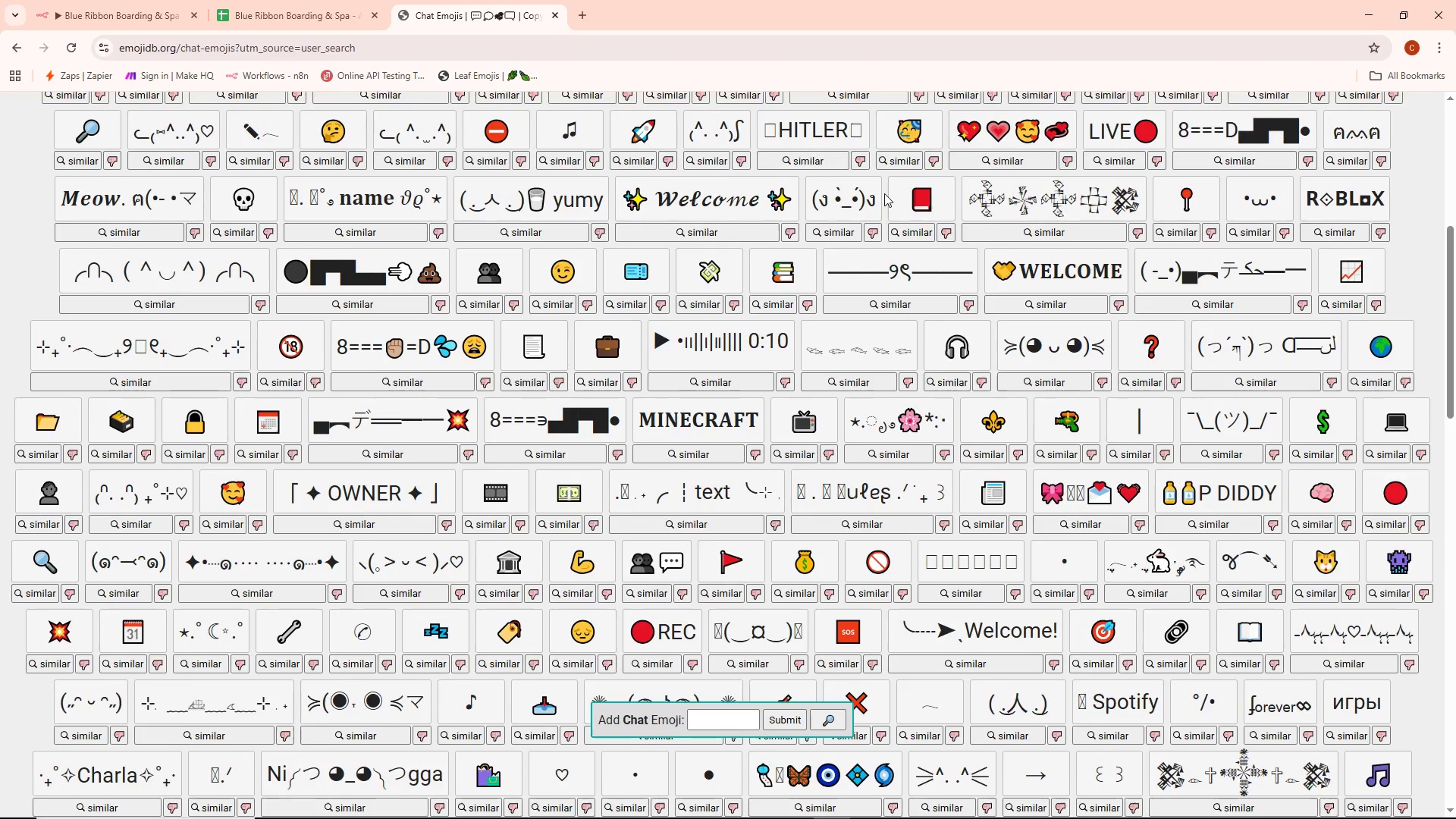 
scroll: coordinate [885, 193], scroll_direction: up, amount: 10.0
 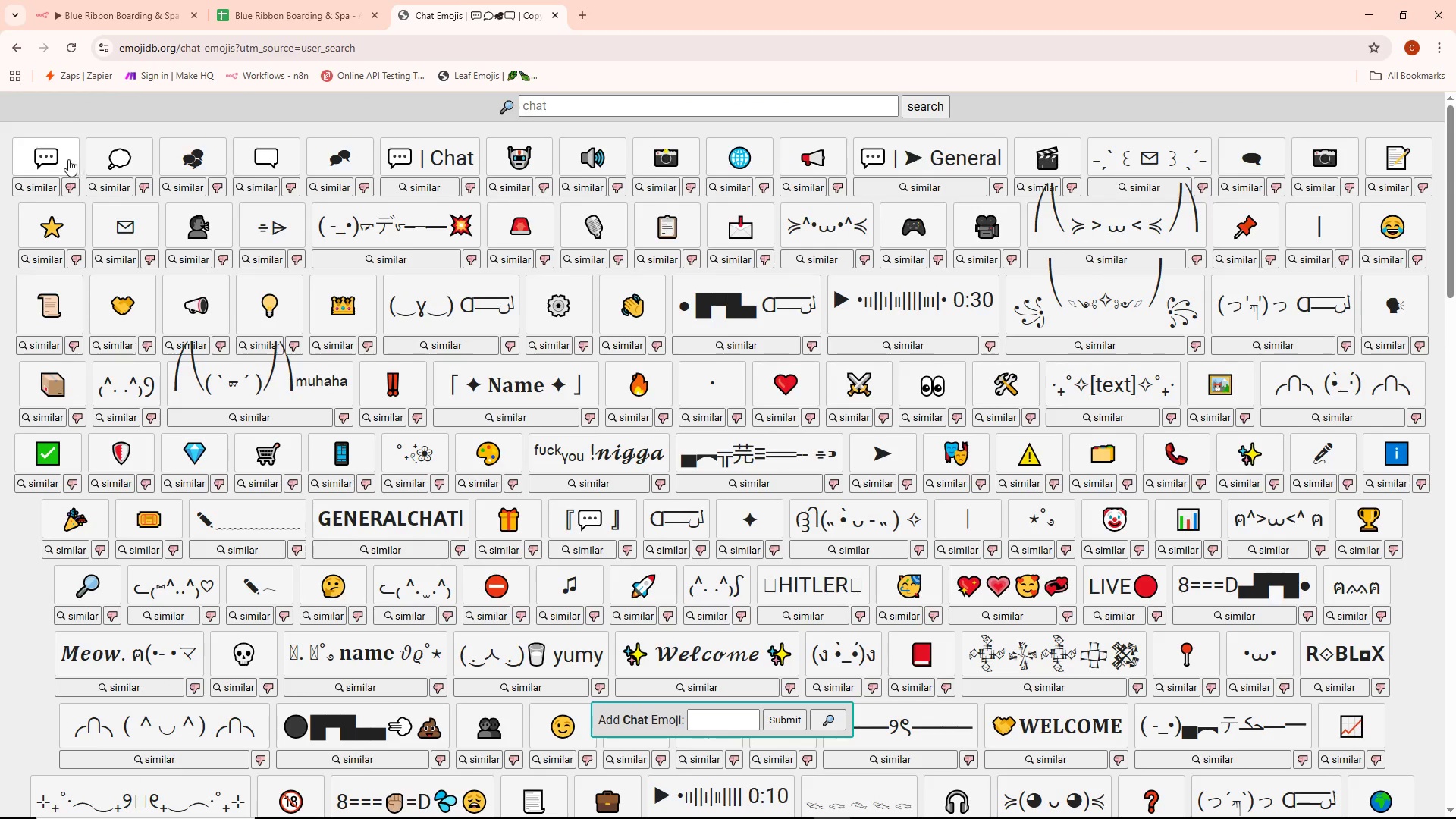 
left_click([118, 0])
 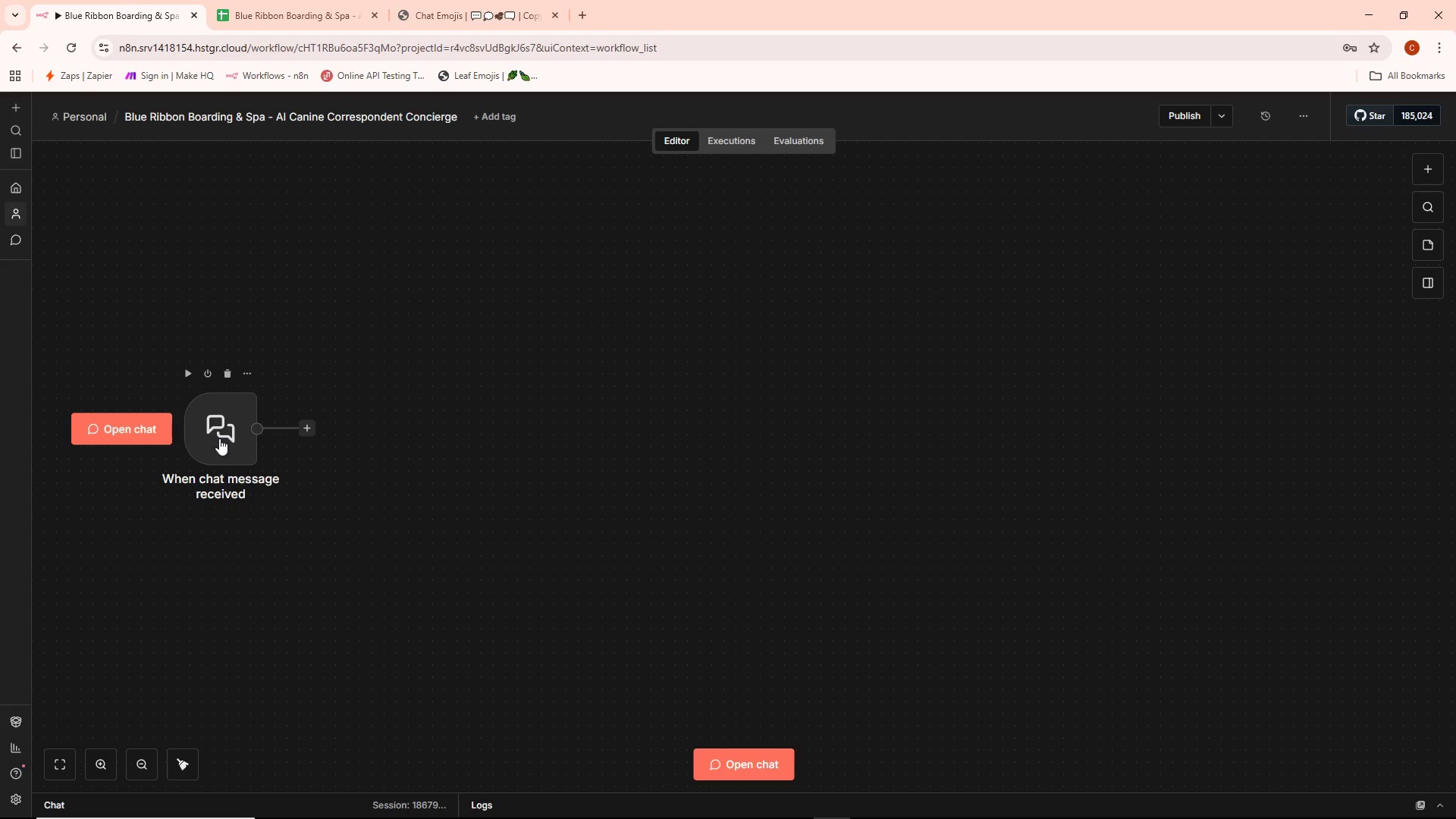 
right_click([219, 438])
 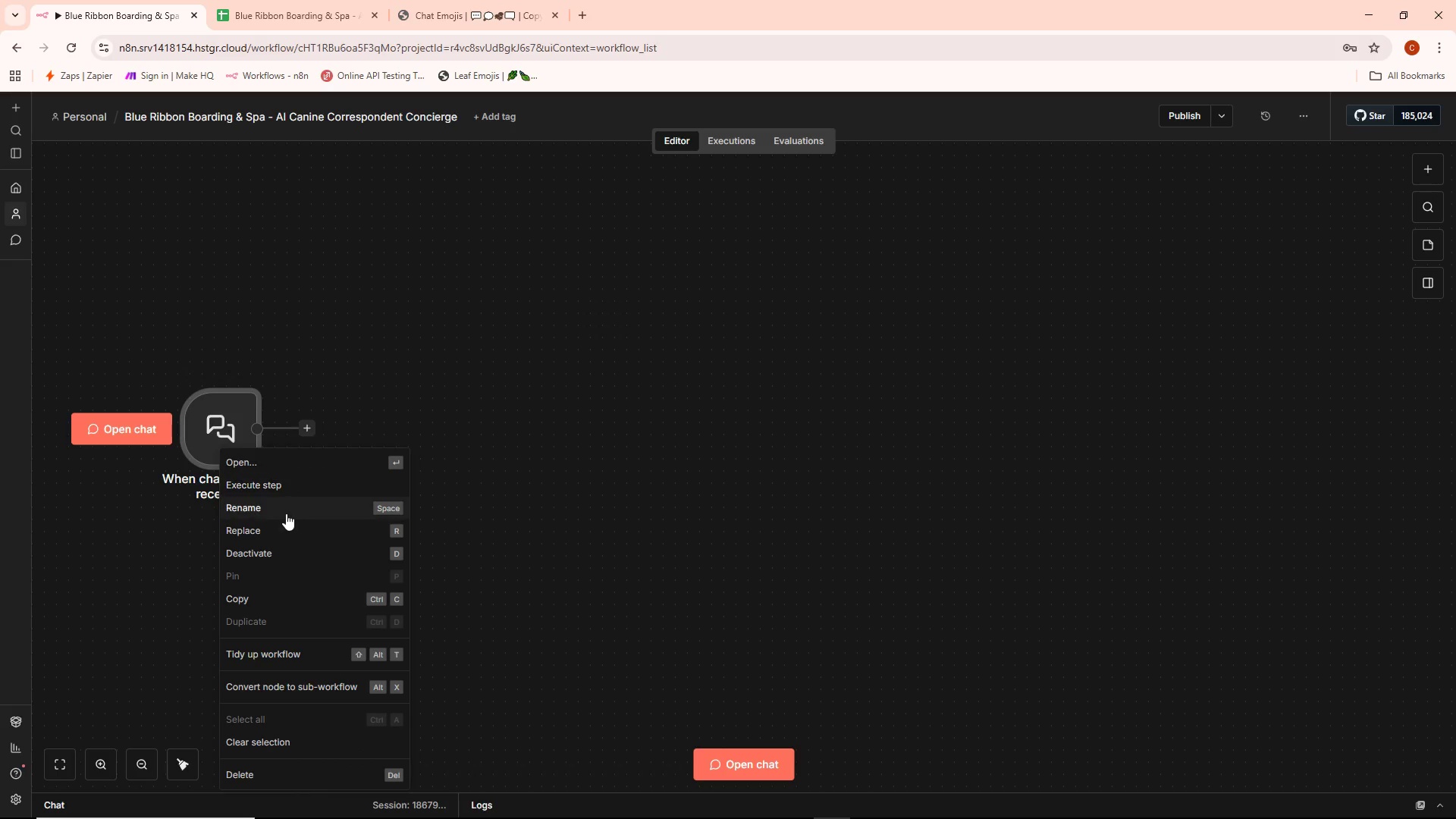 
left_click([282, 512])
 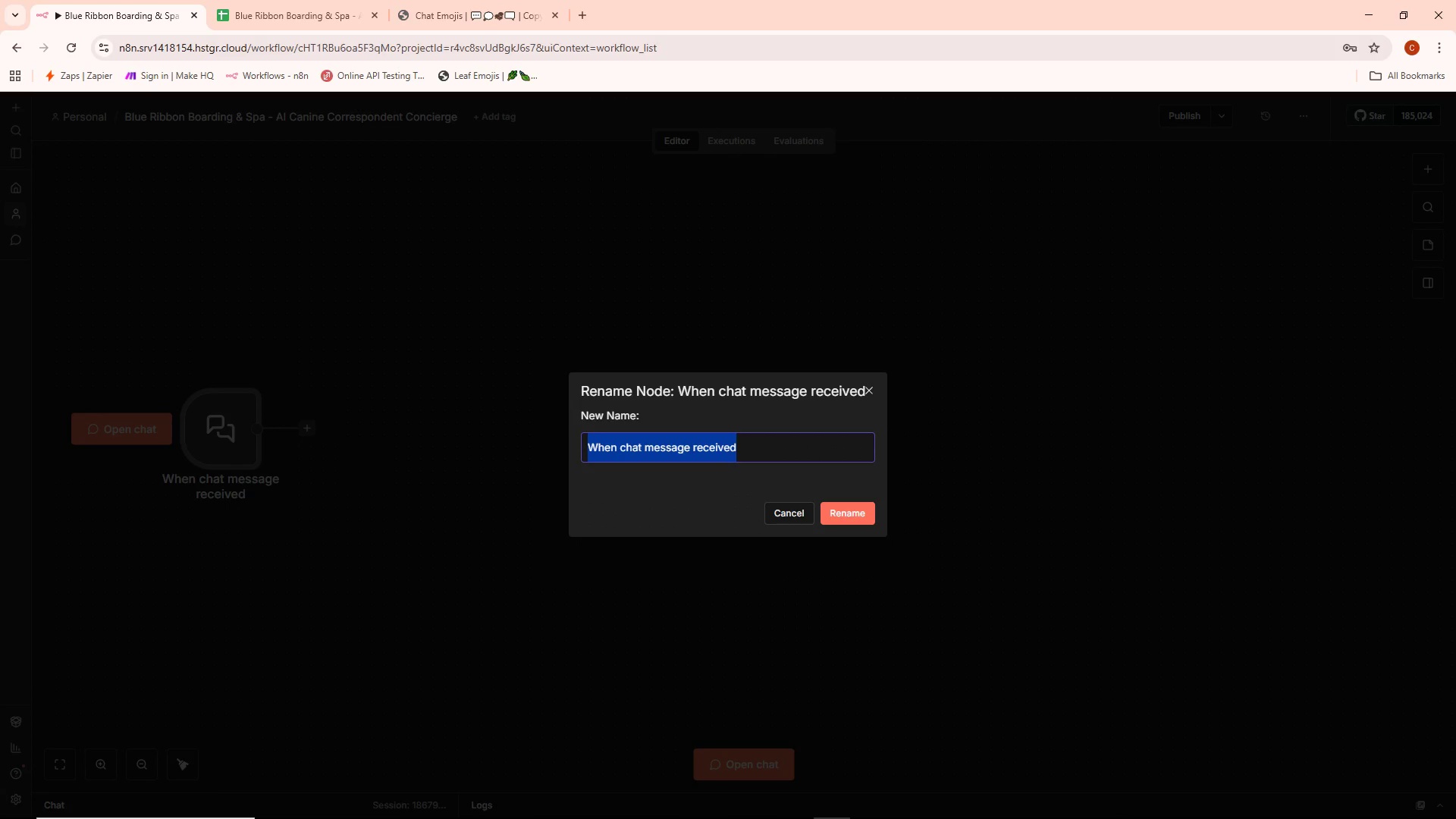 
key(Backspace)
 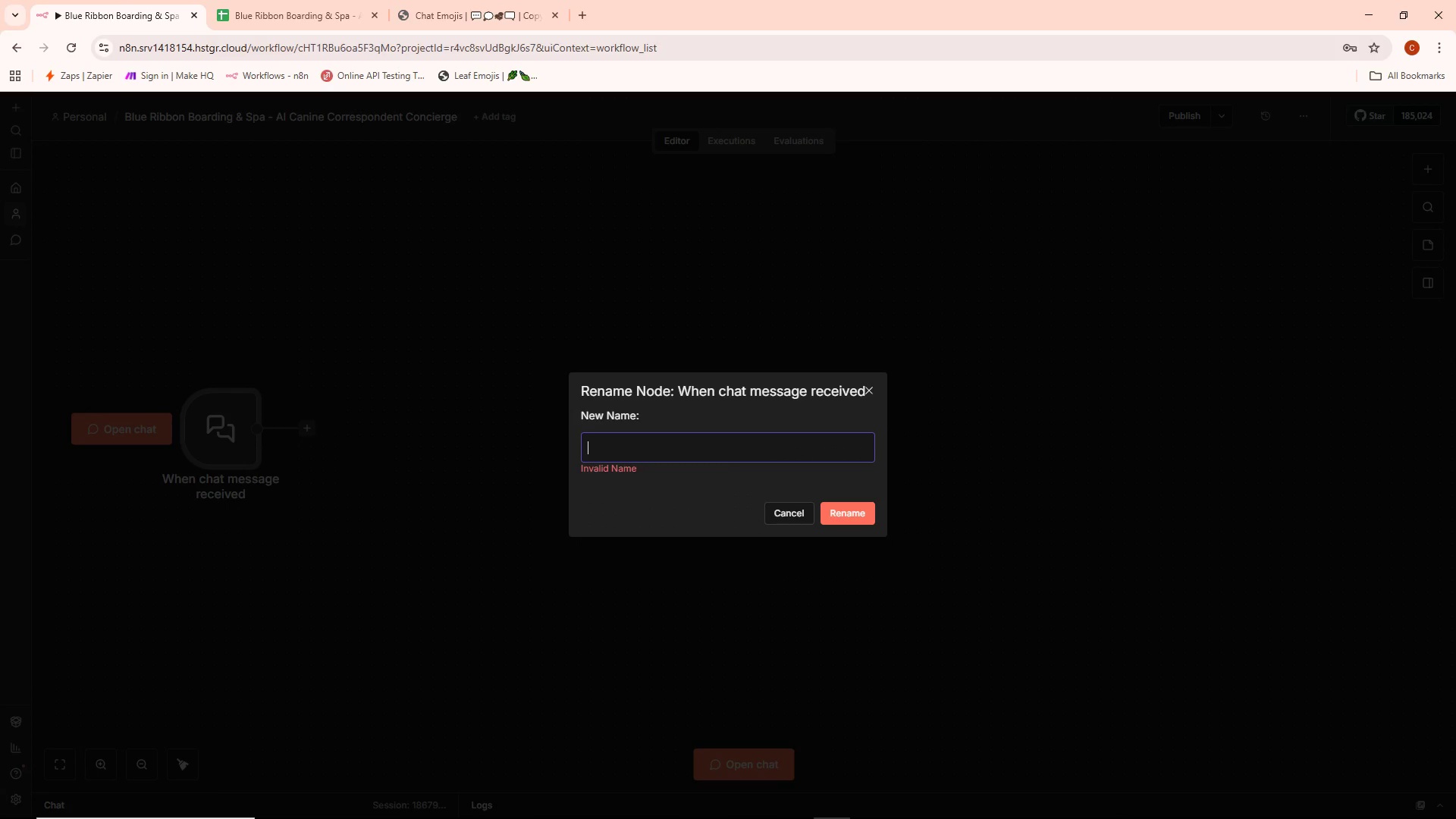 
key(Control+ControlLeft)
 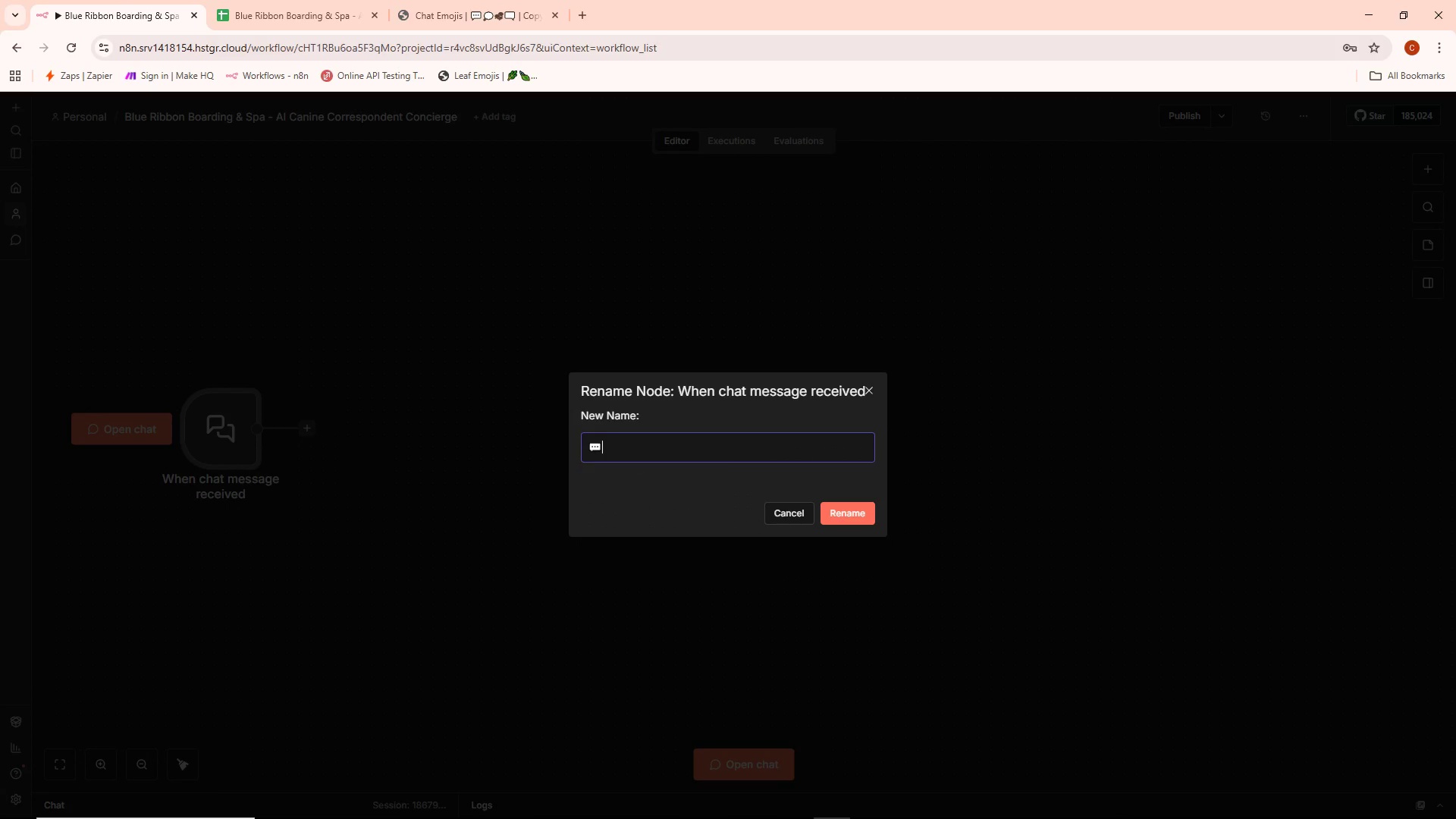 
key(Control+V)
 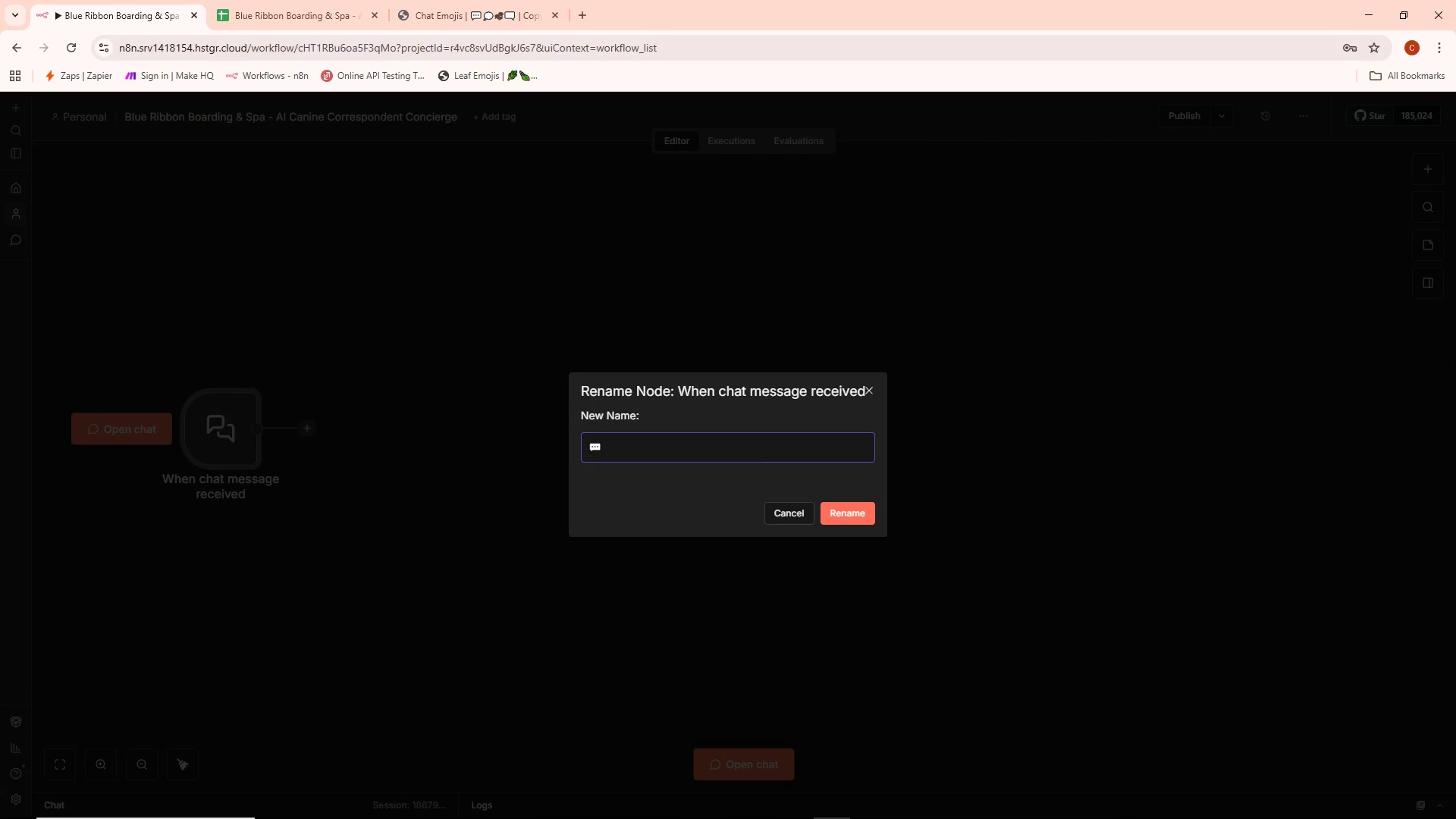 
type( Pet)
 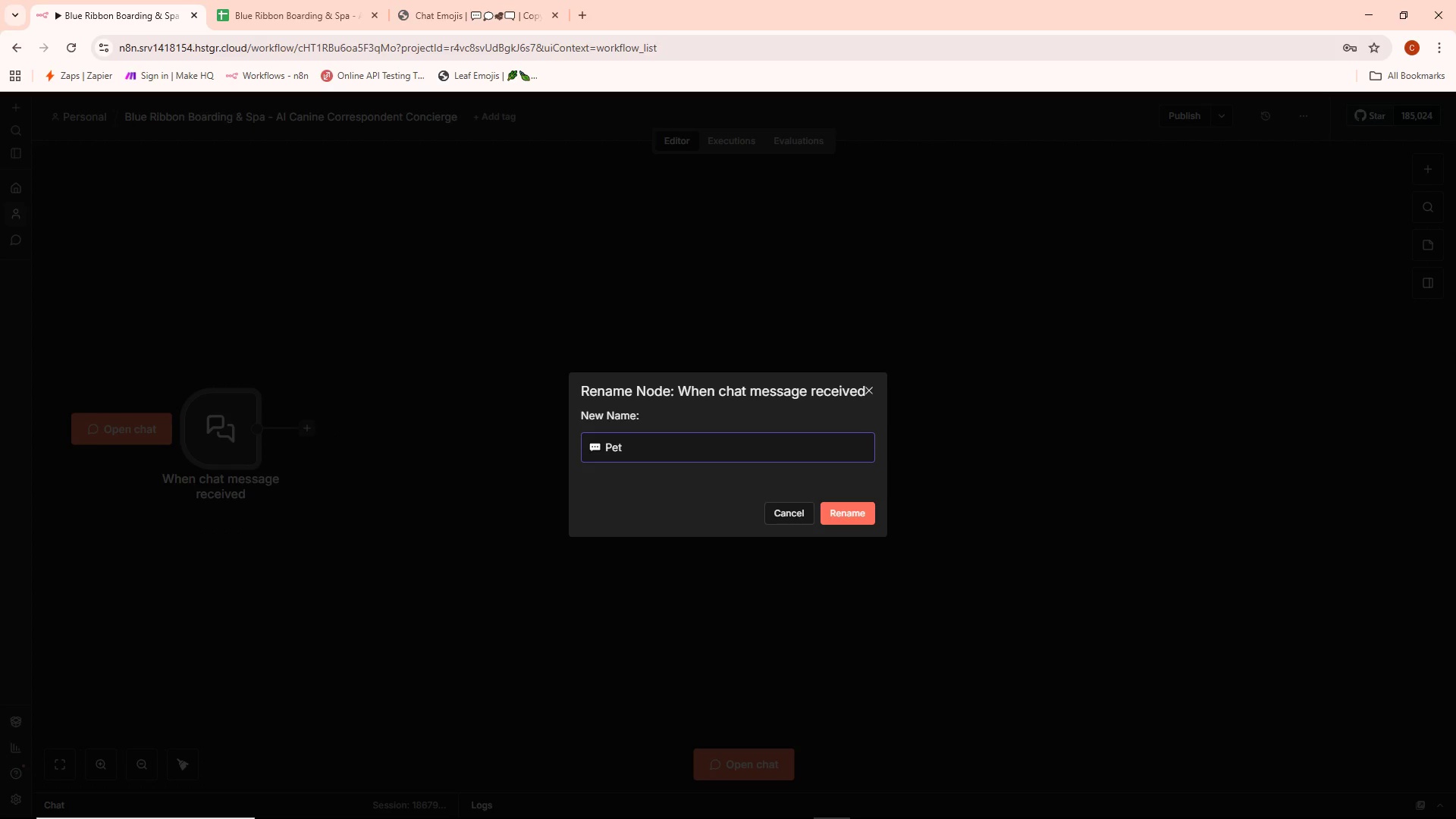 
wait(9.02)
 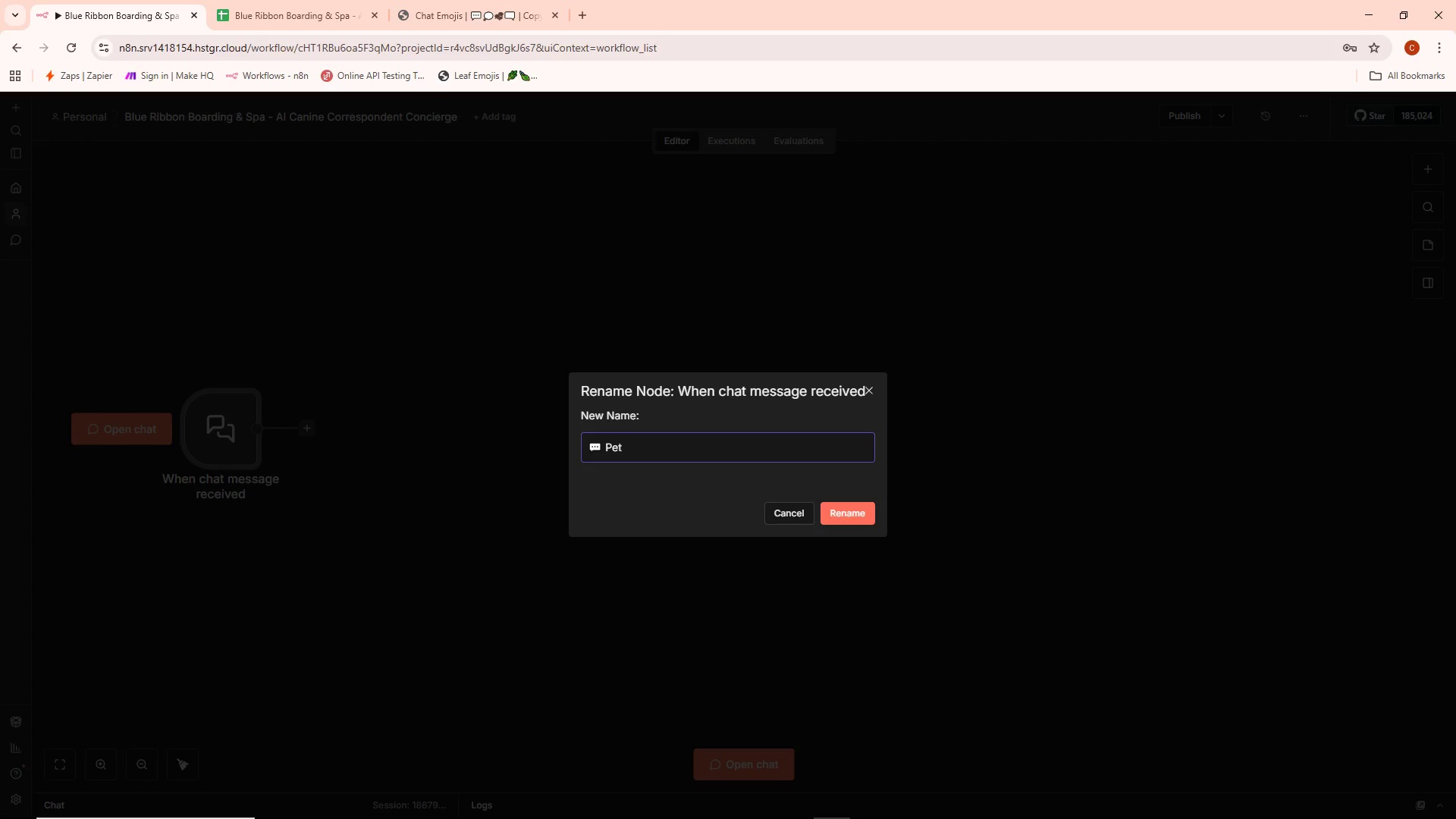 
type( Parent Chat Interface)
 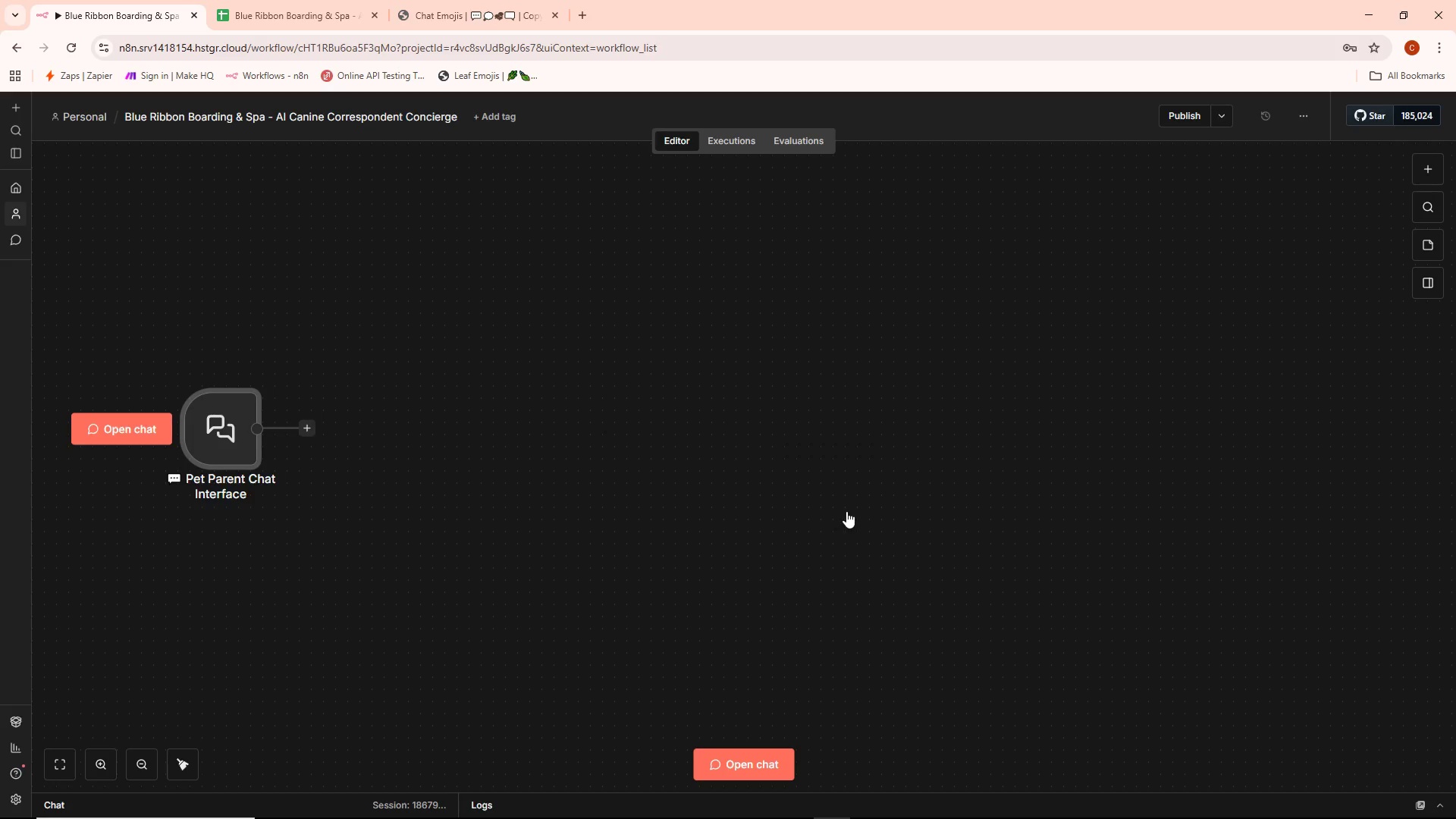 
left_click_drag(start_coordinate=[206, 428], to_coordinate=[207, 424])
 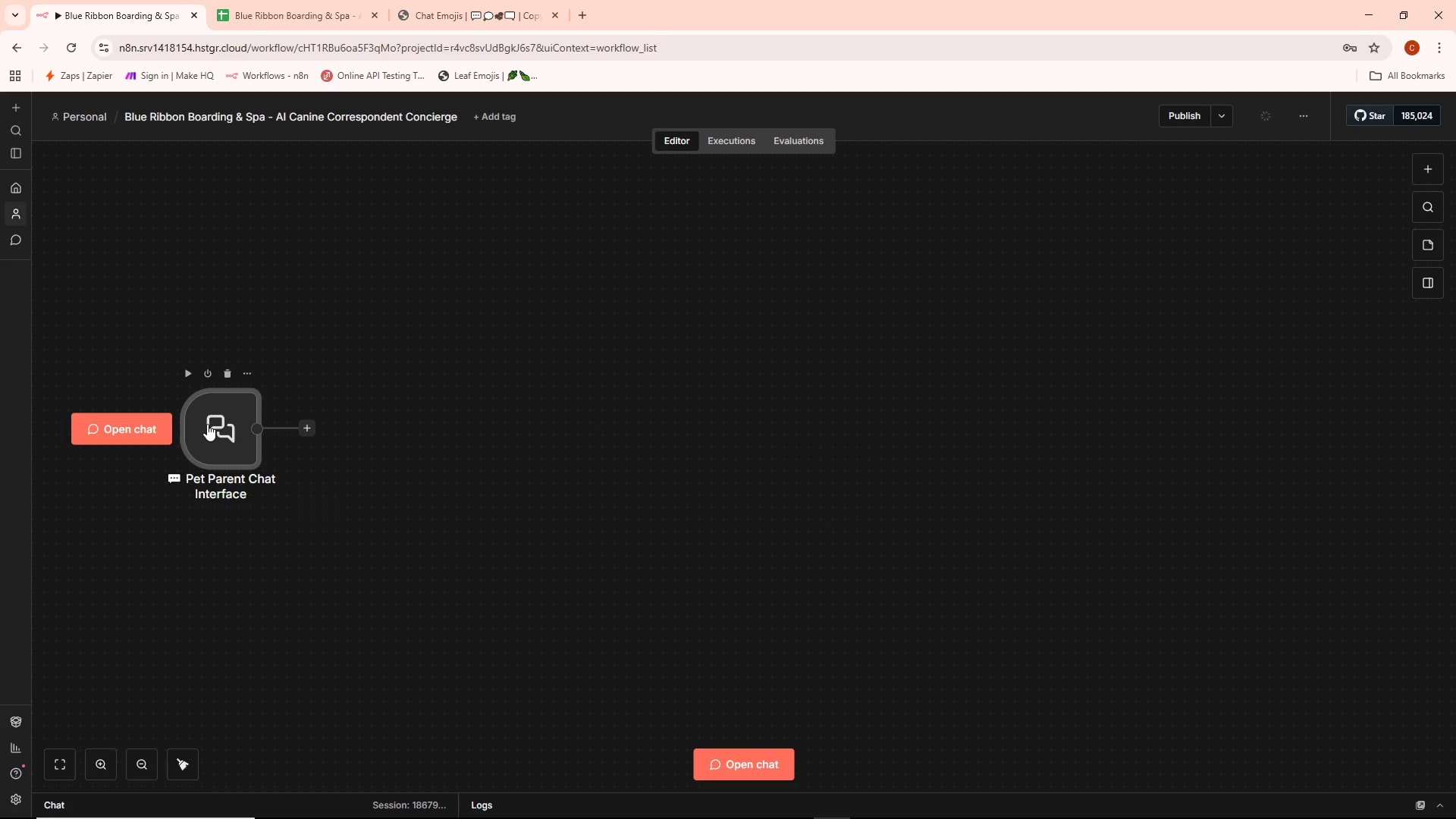 
double_click([207, 424])
 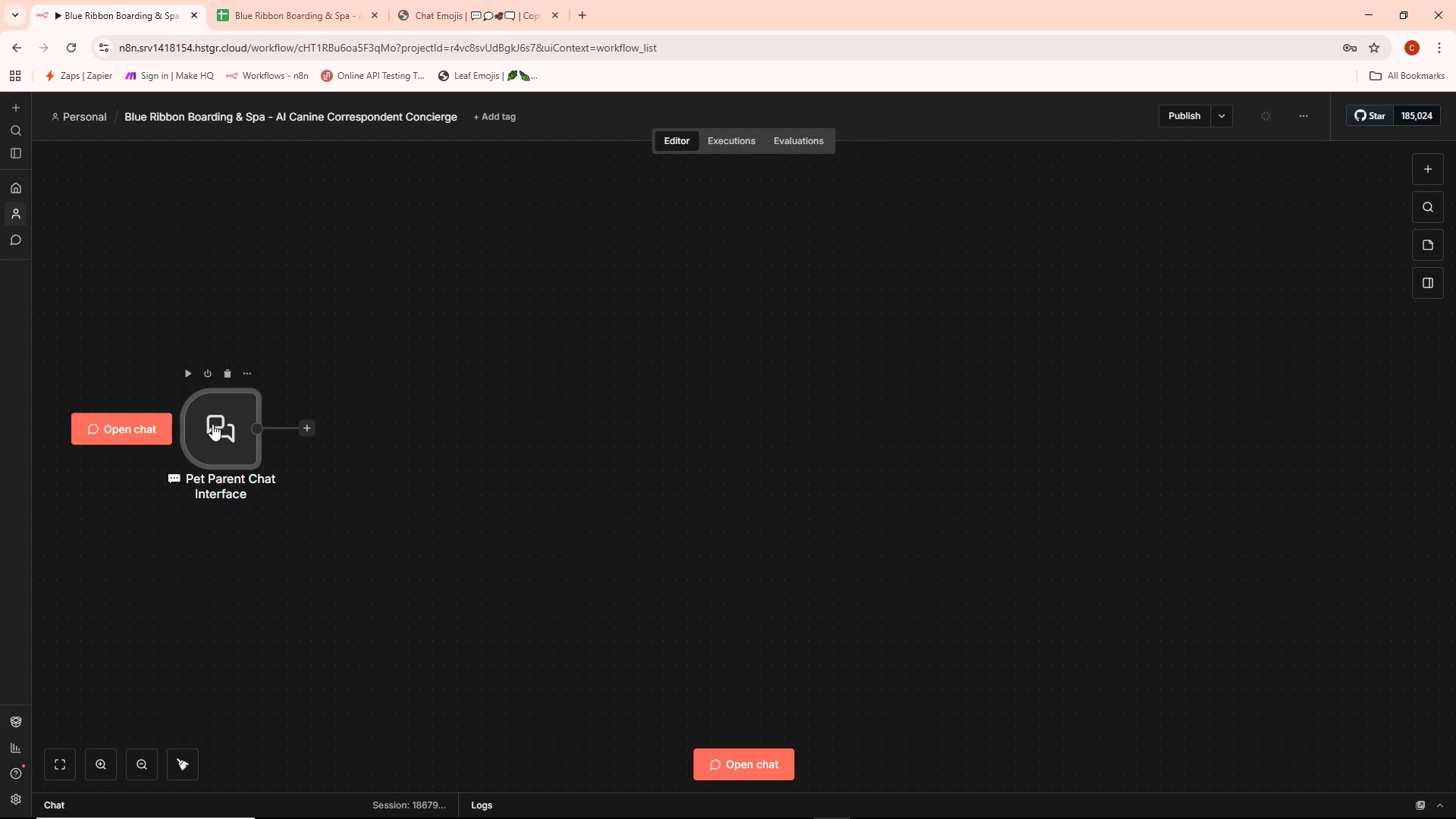 
double_click([237, 422])
 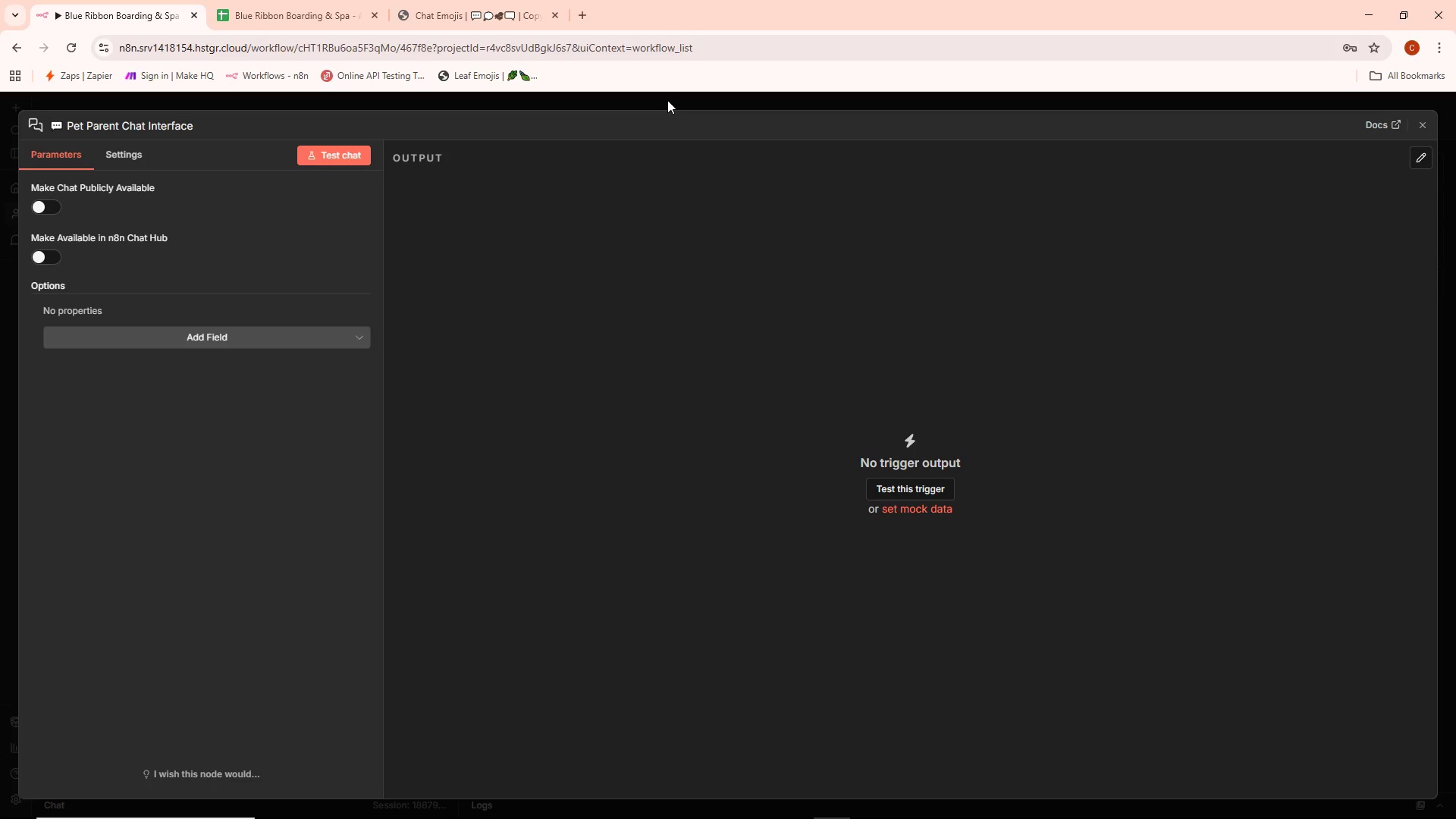 
wait(7.28)
 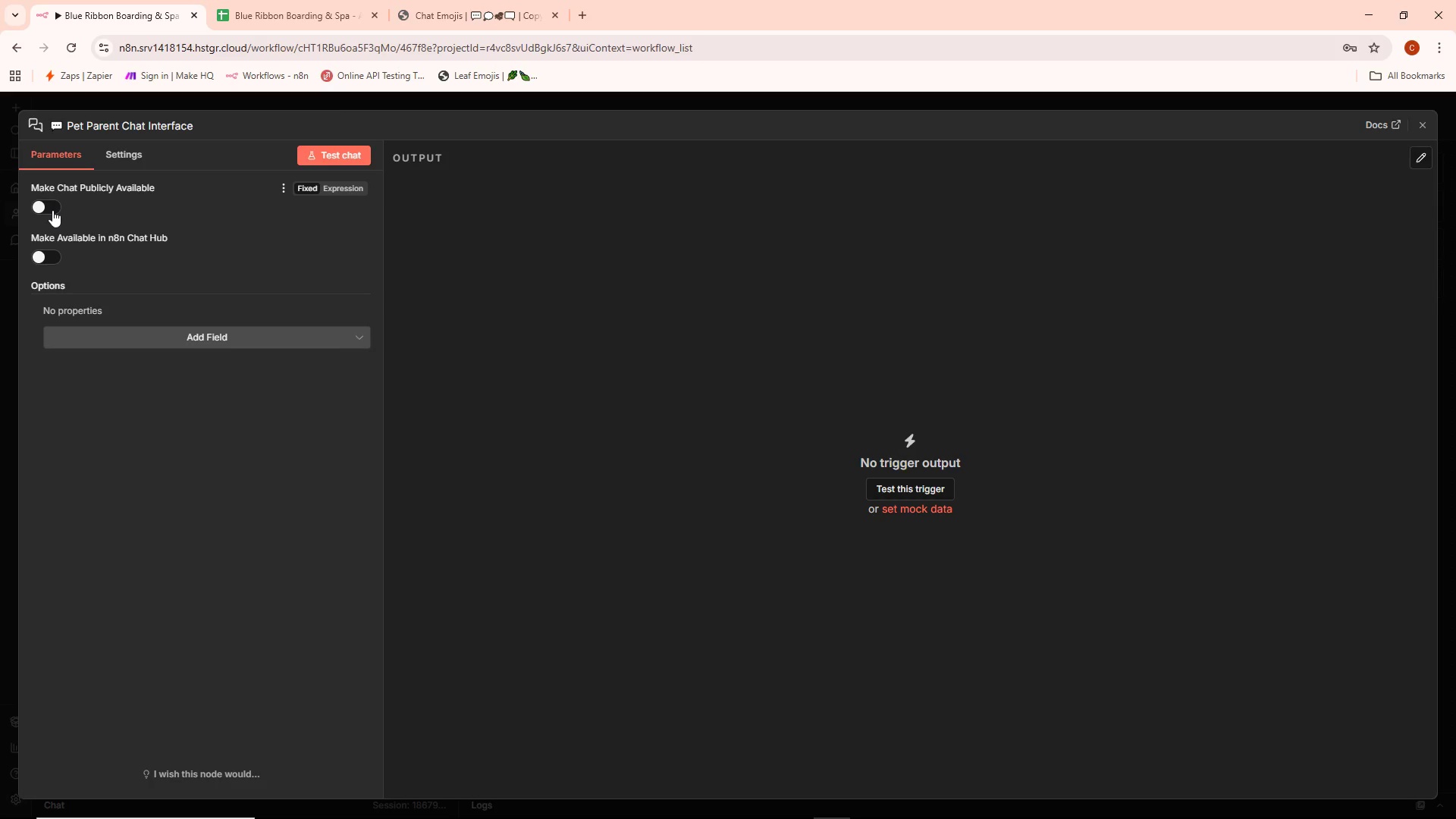 
left_click([108, 154])
 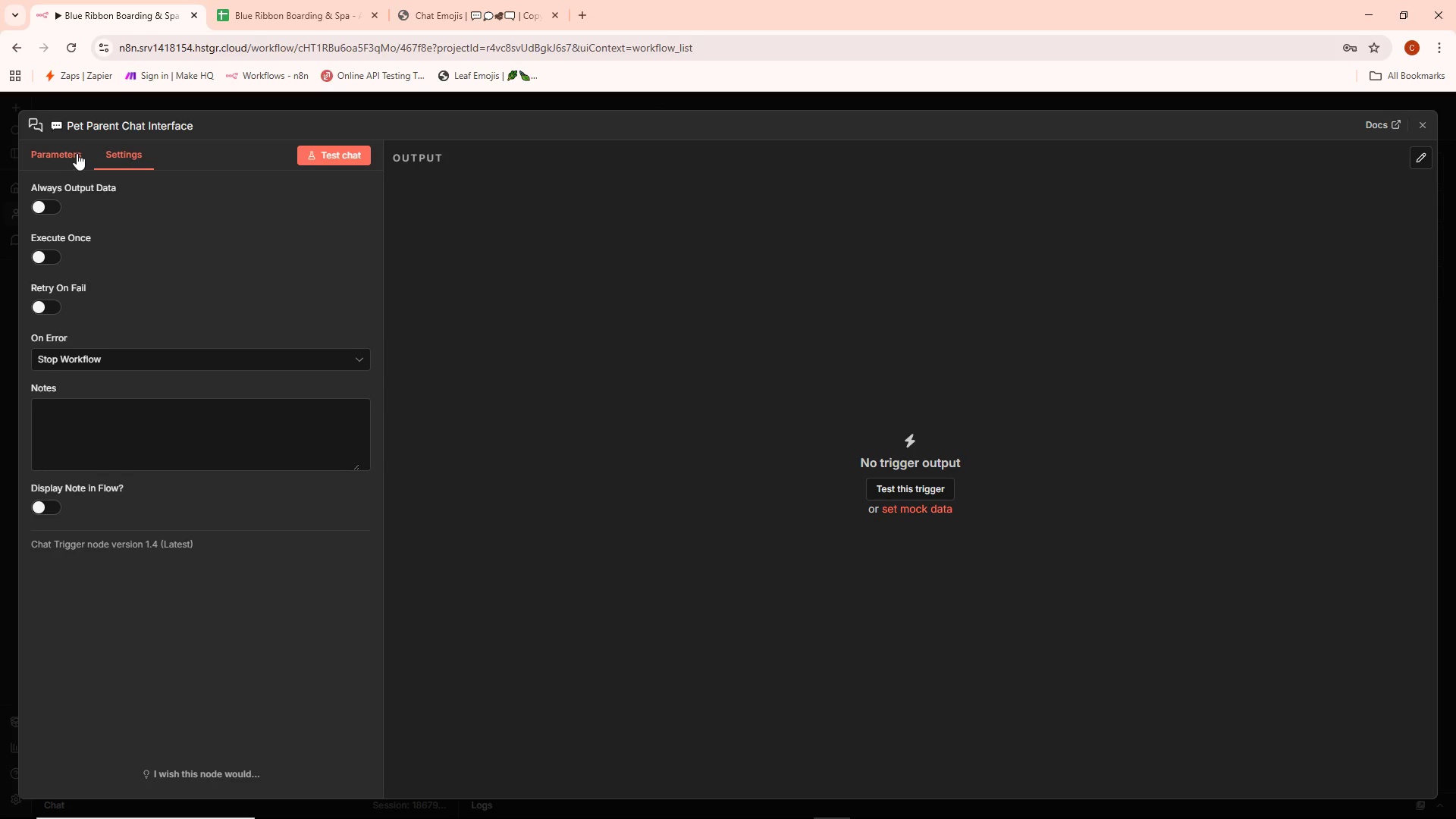 
left_click([73, 152])
 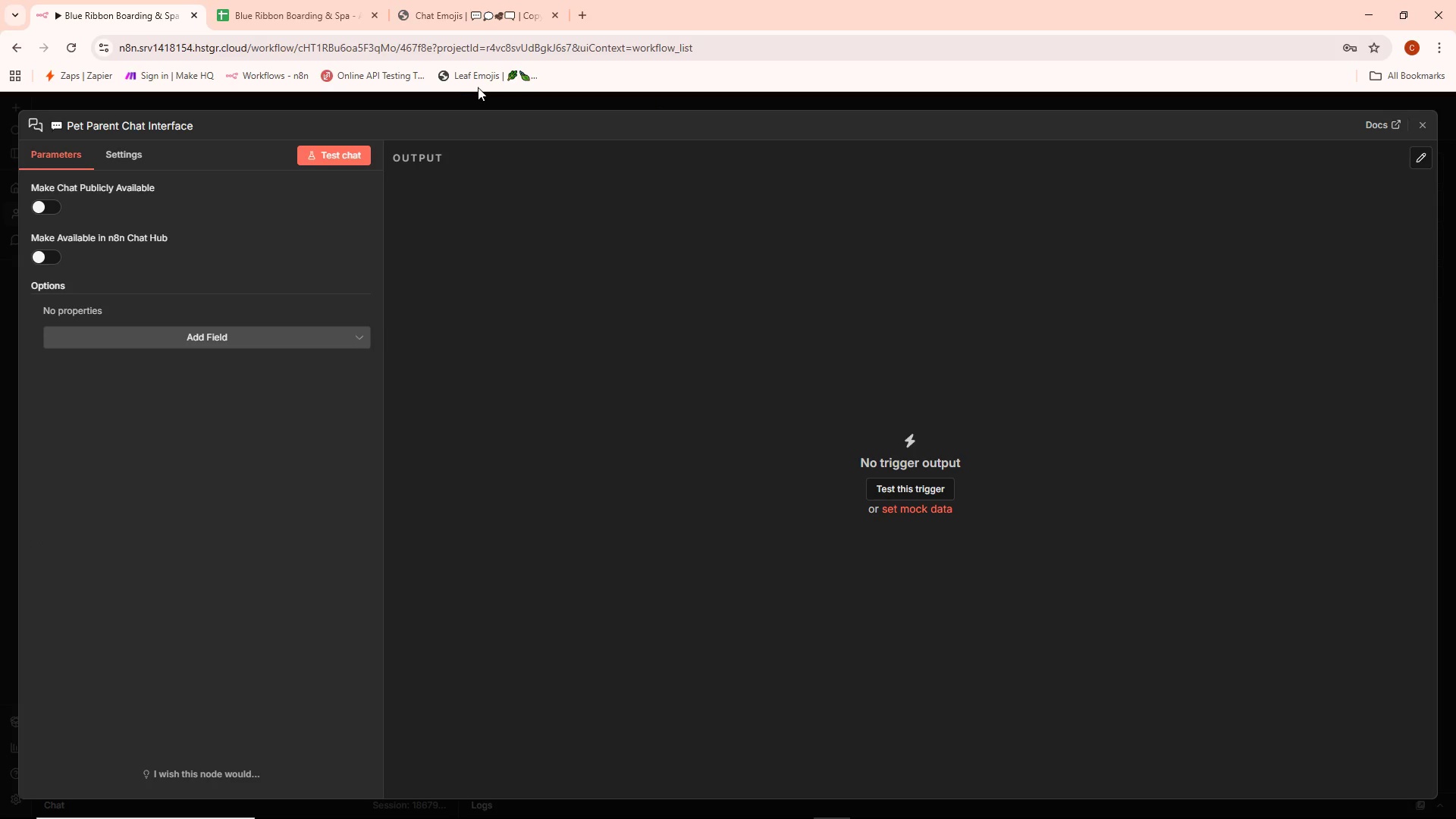 
double_click([469, 110])
 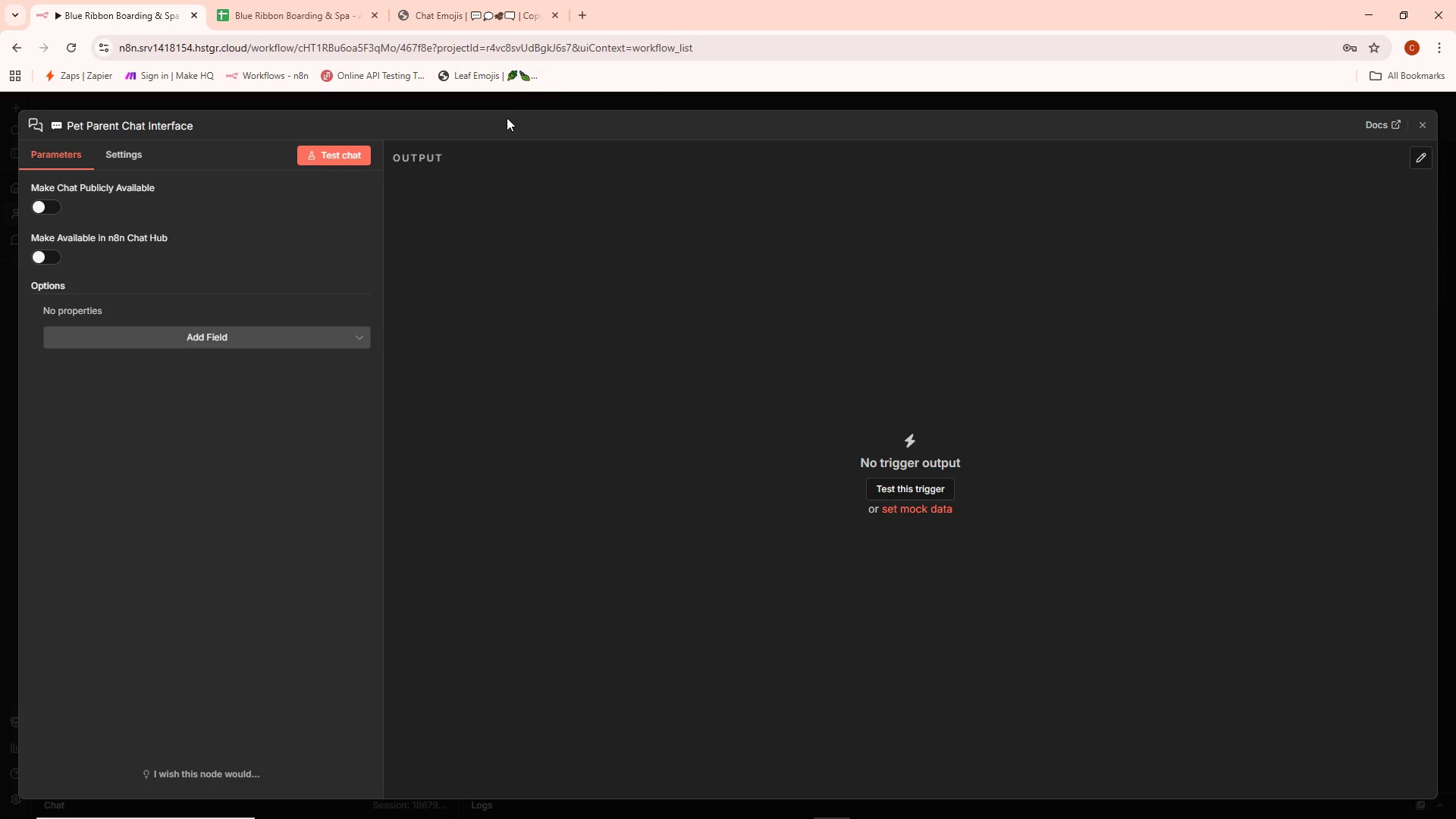 
left_click([509, 99])
 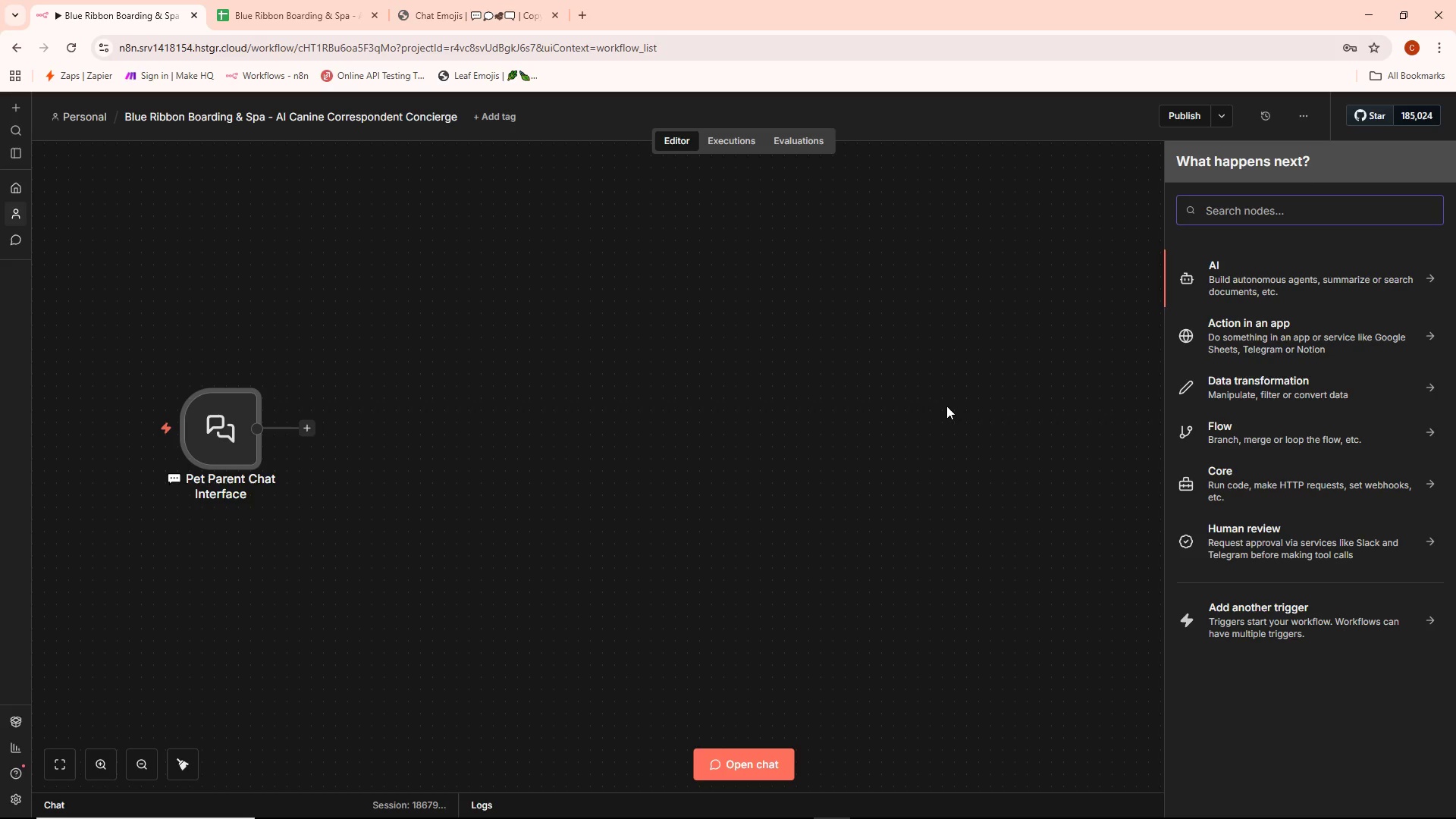 
type(code)
 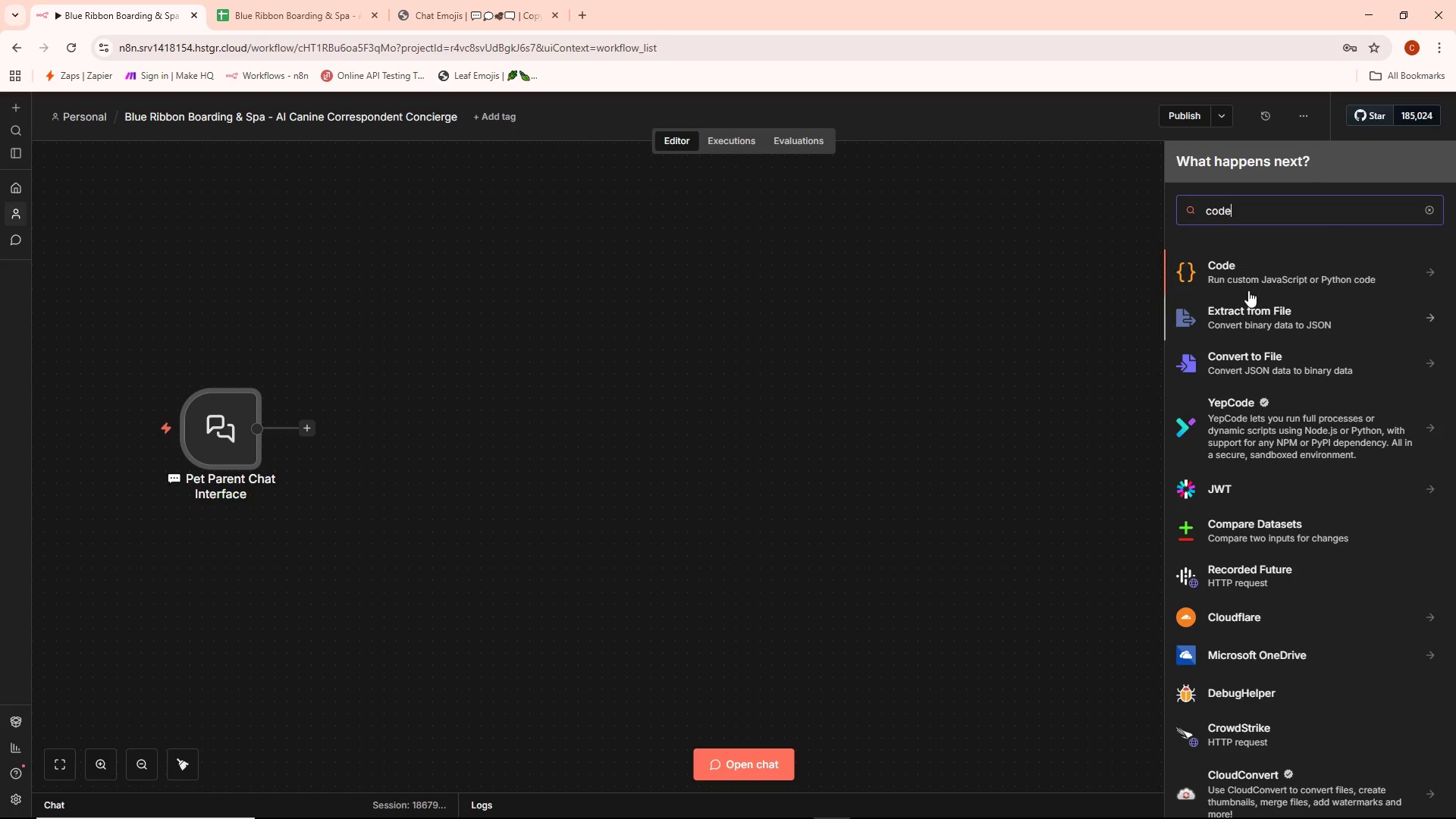 
left_click([1332, 278])
 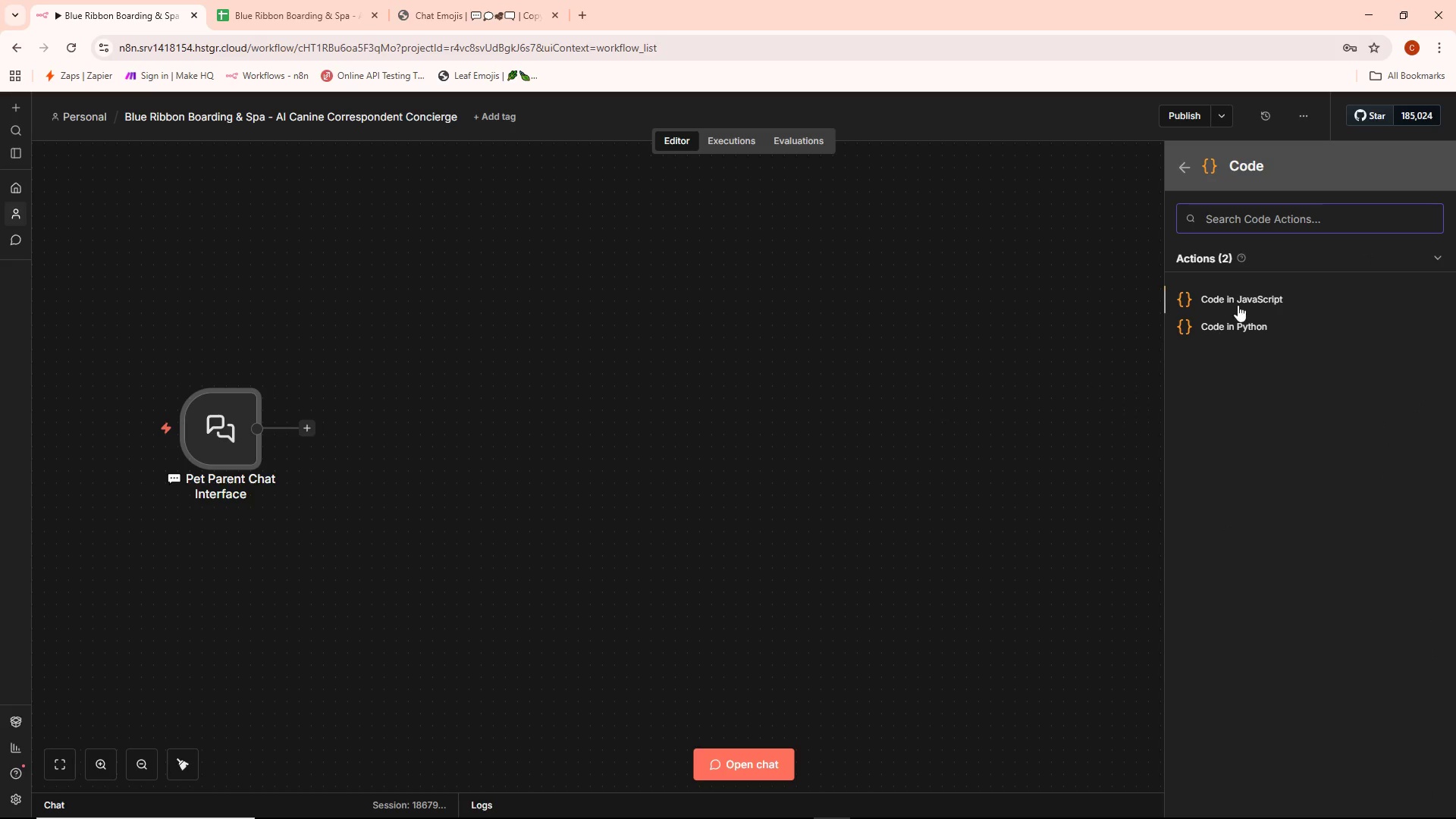 
left_click([1238, 303])
 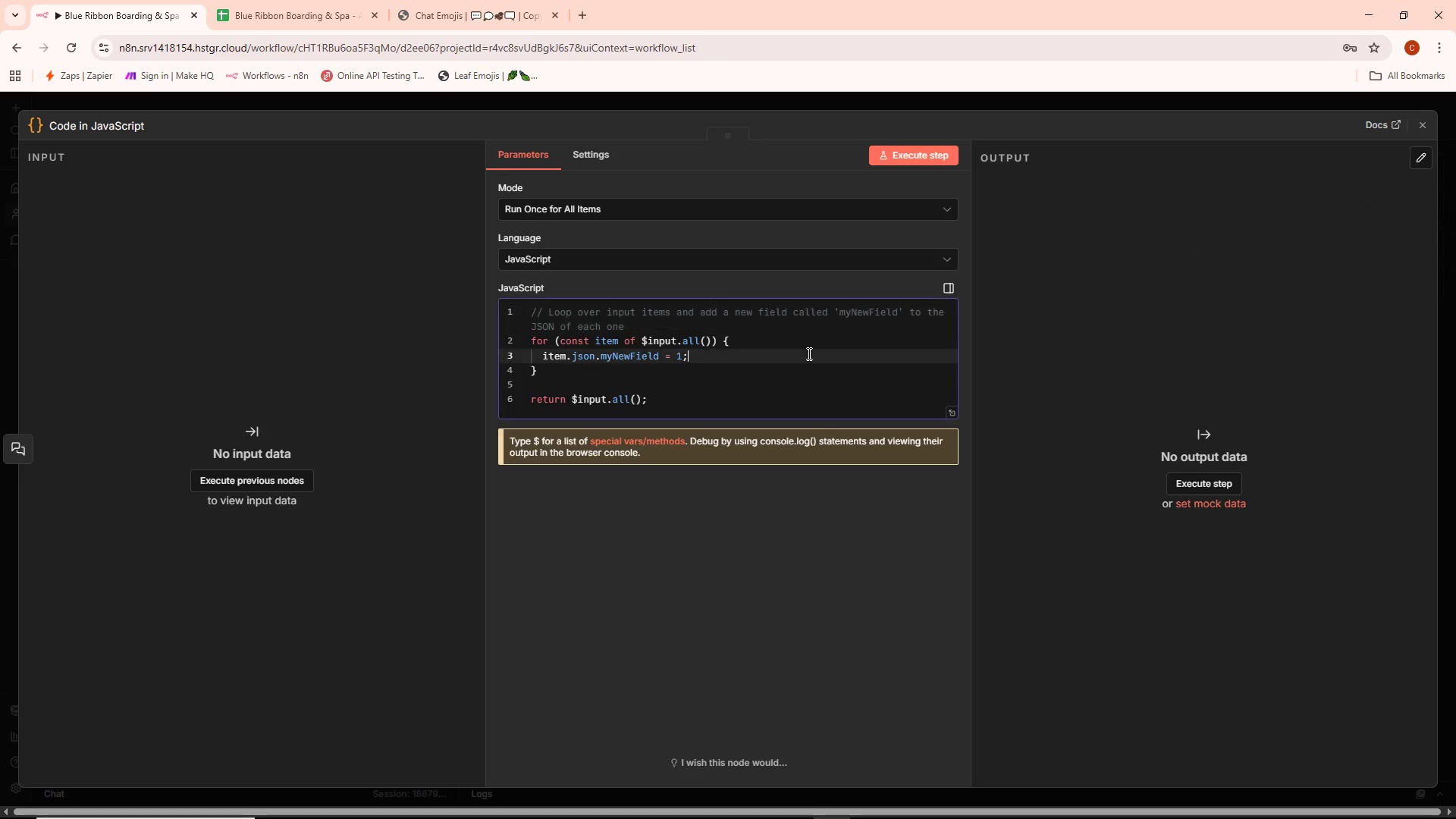 
key(Control+ControlLeft)
 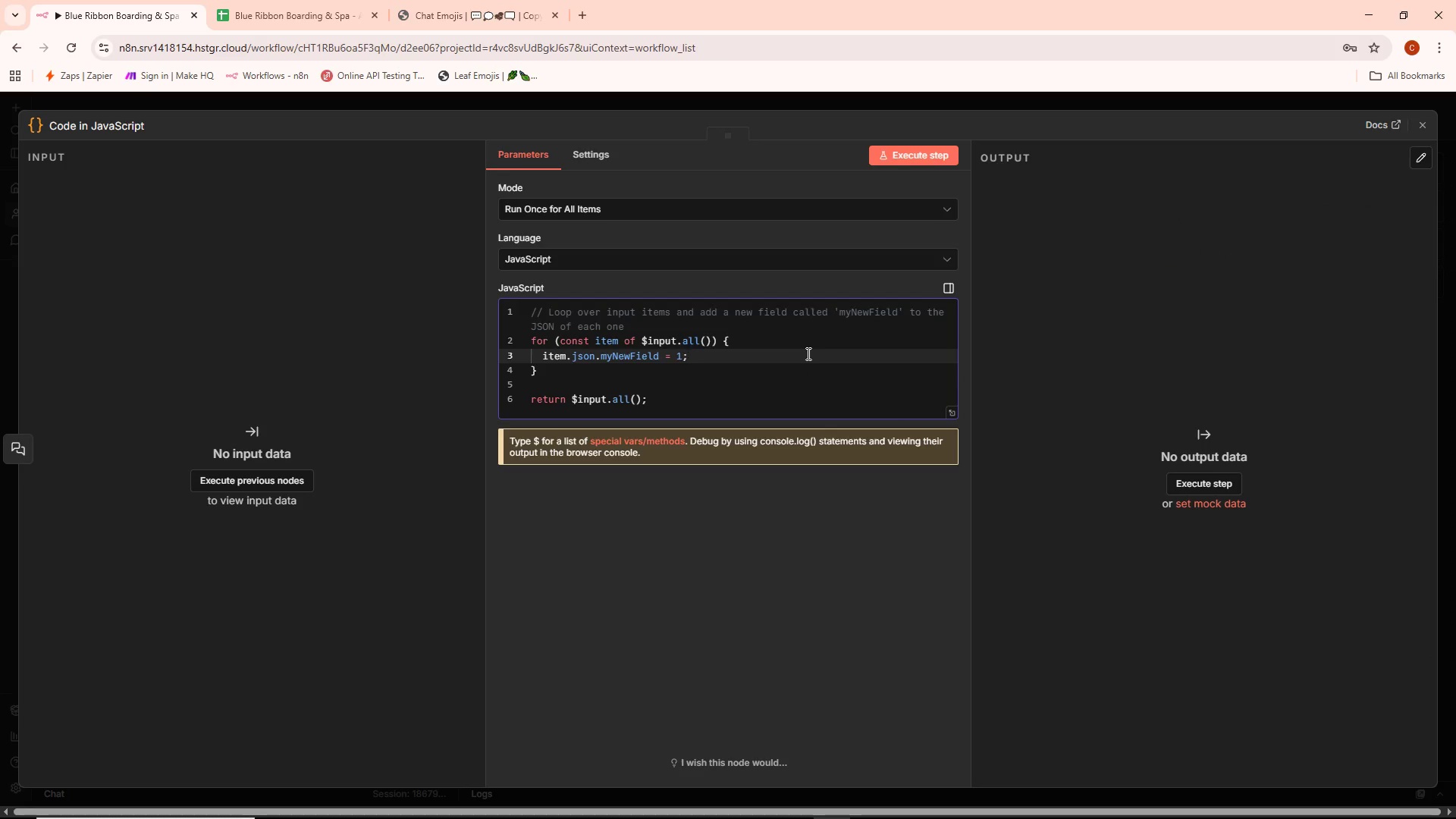 
key(Control+A)
 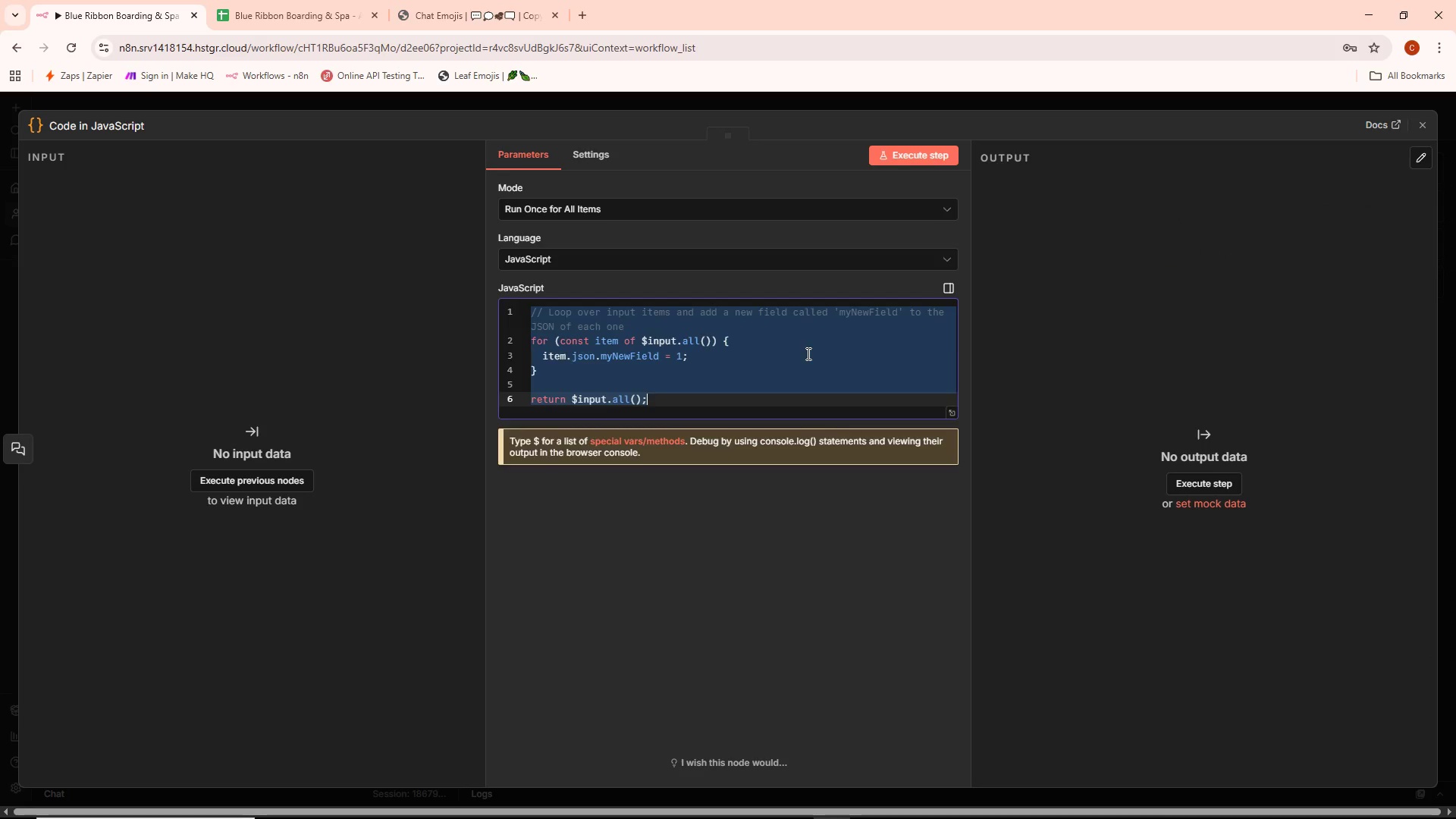 
key(Backspace)
 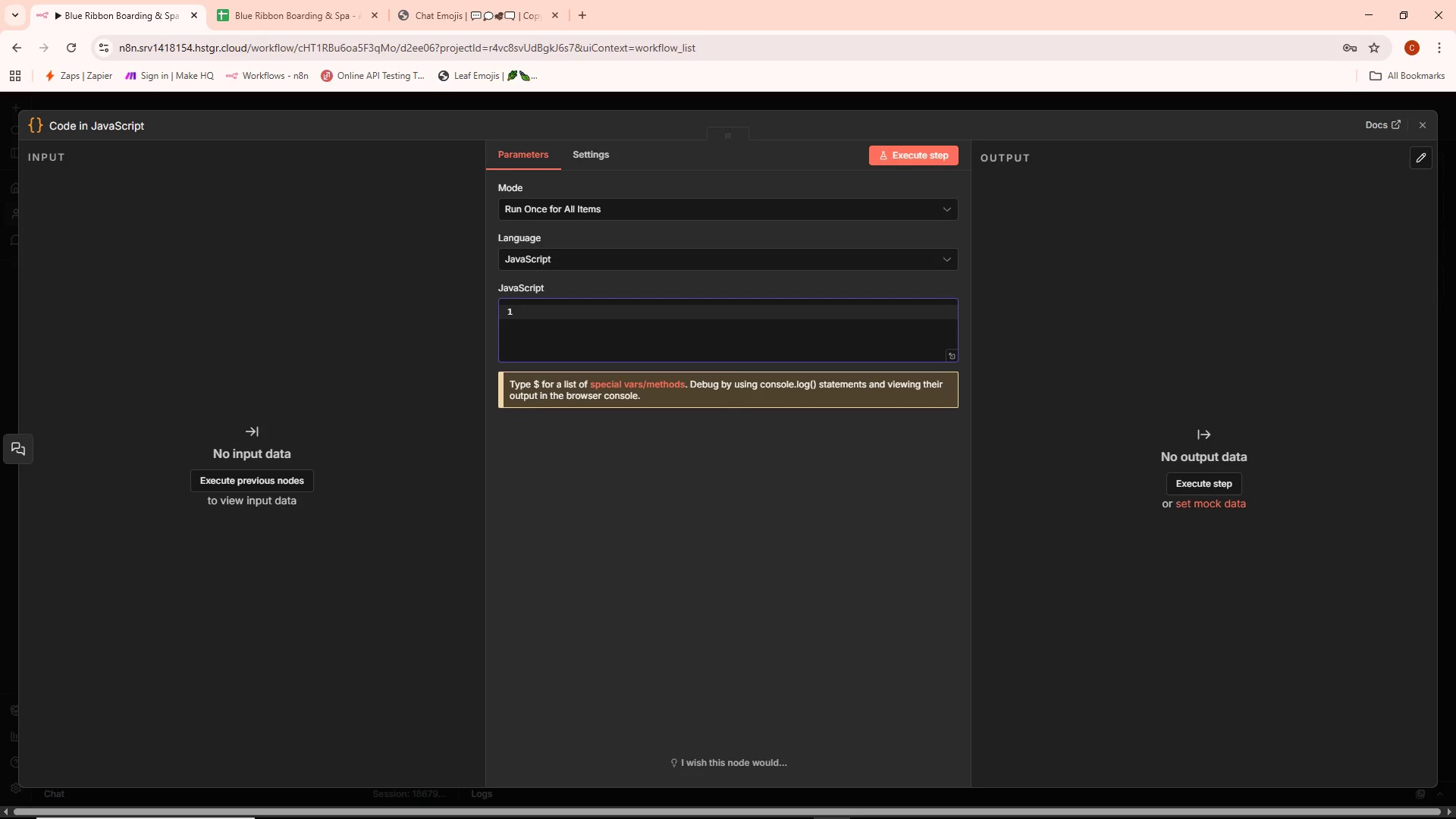 
wait(5.5)
 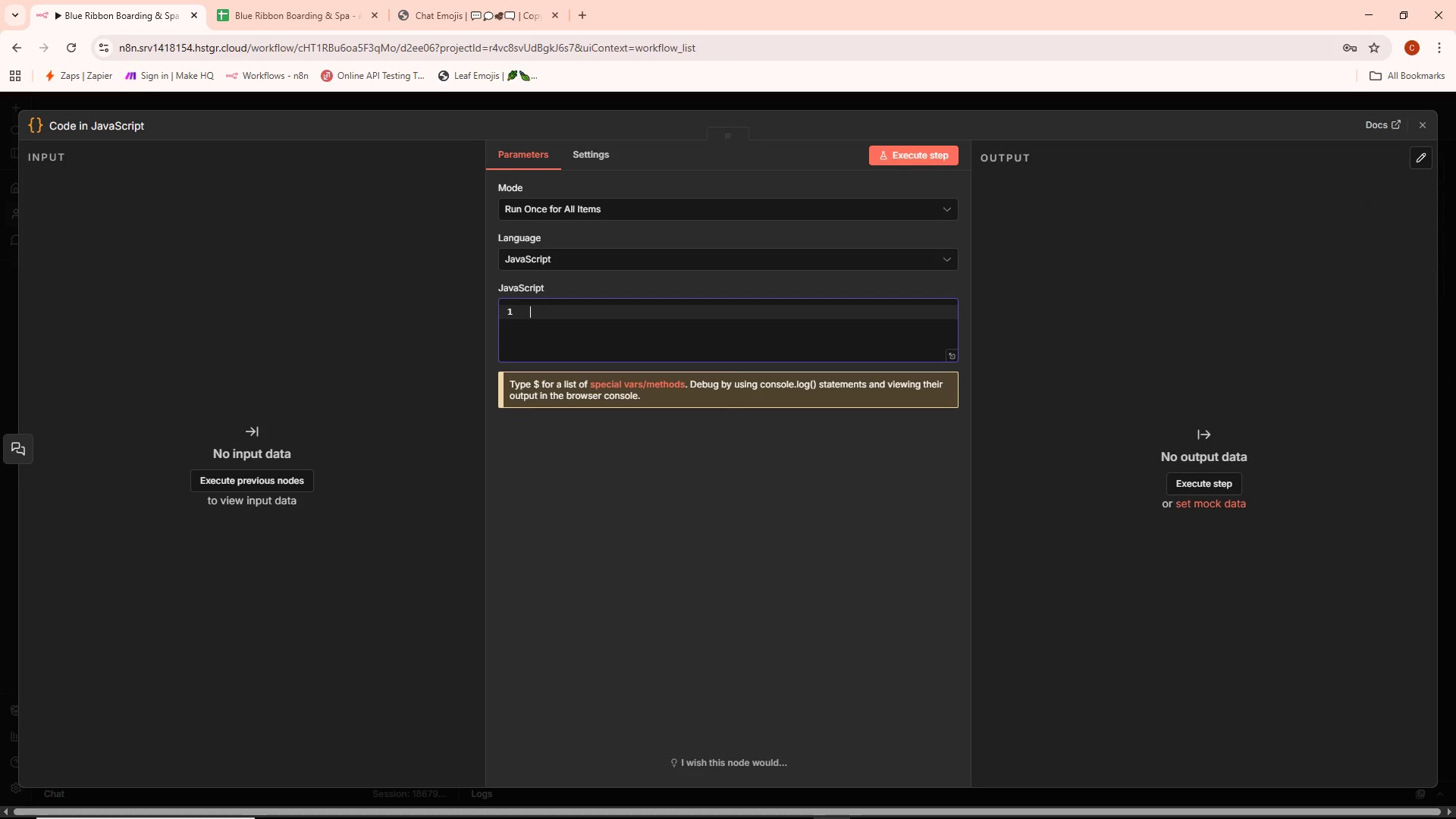 
left_click([618, 163])
 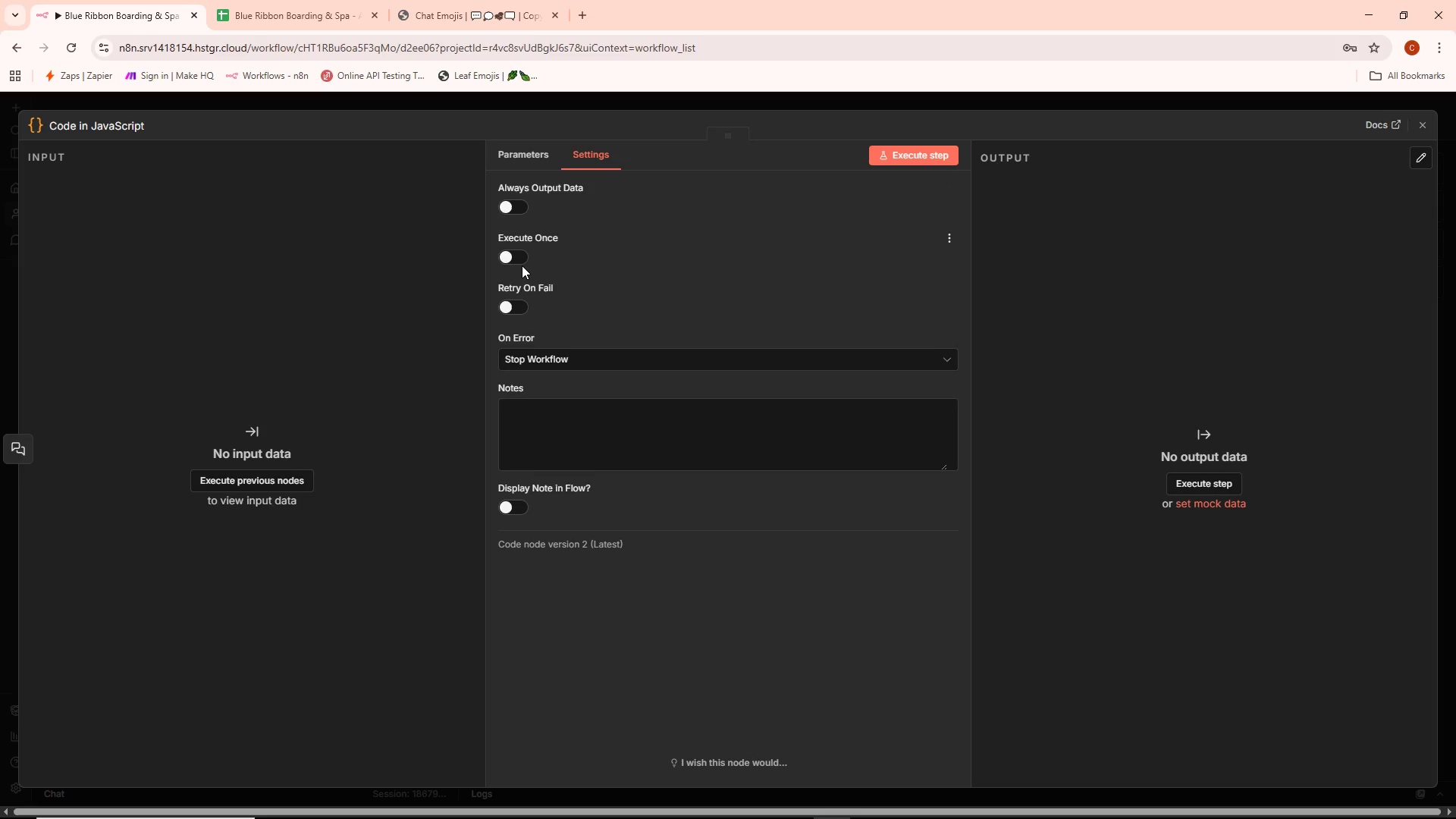 
wait(7.97)
 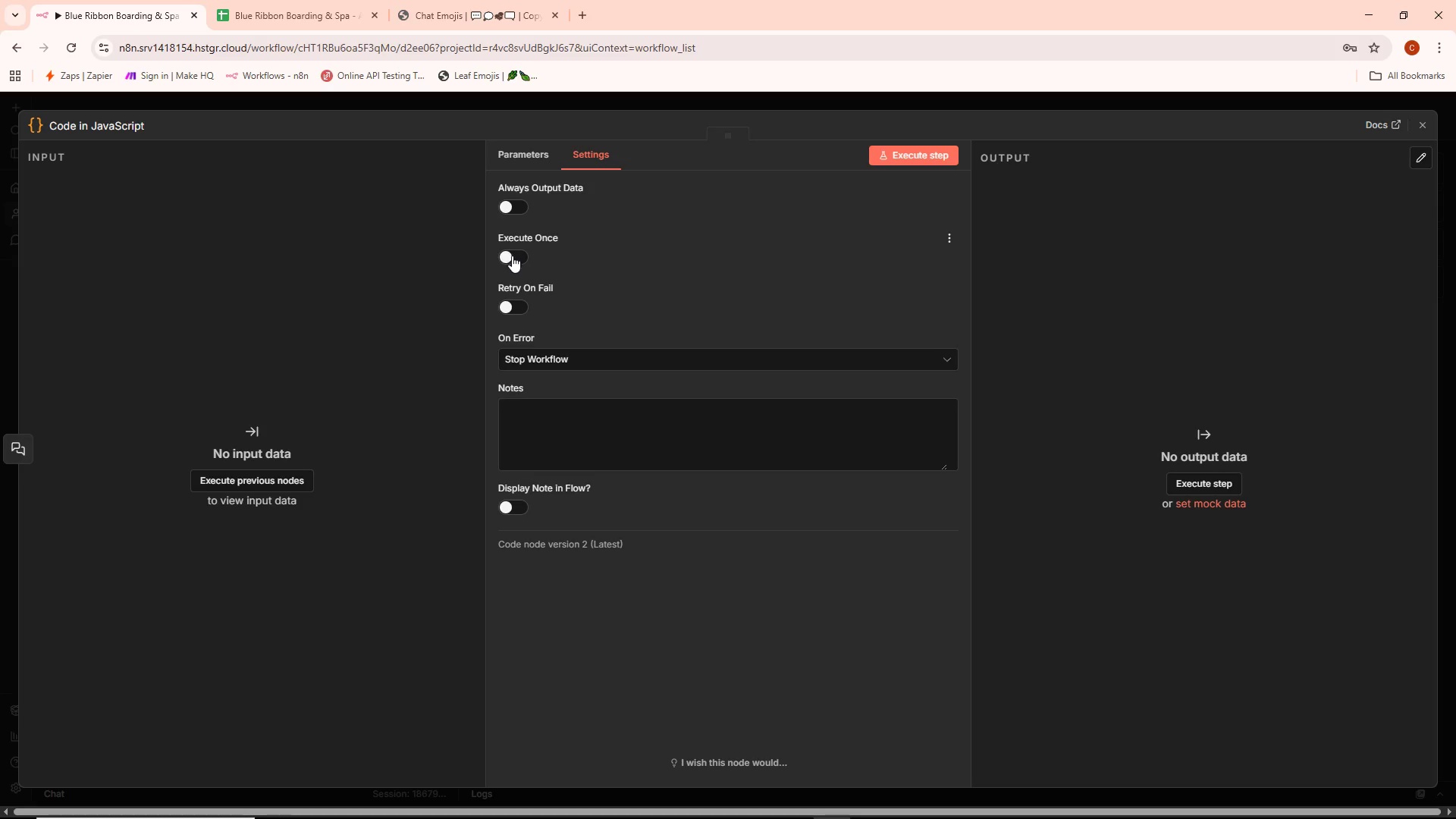 
left_click([942, 237])
 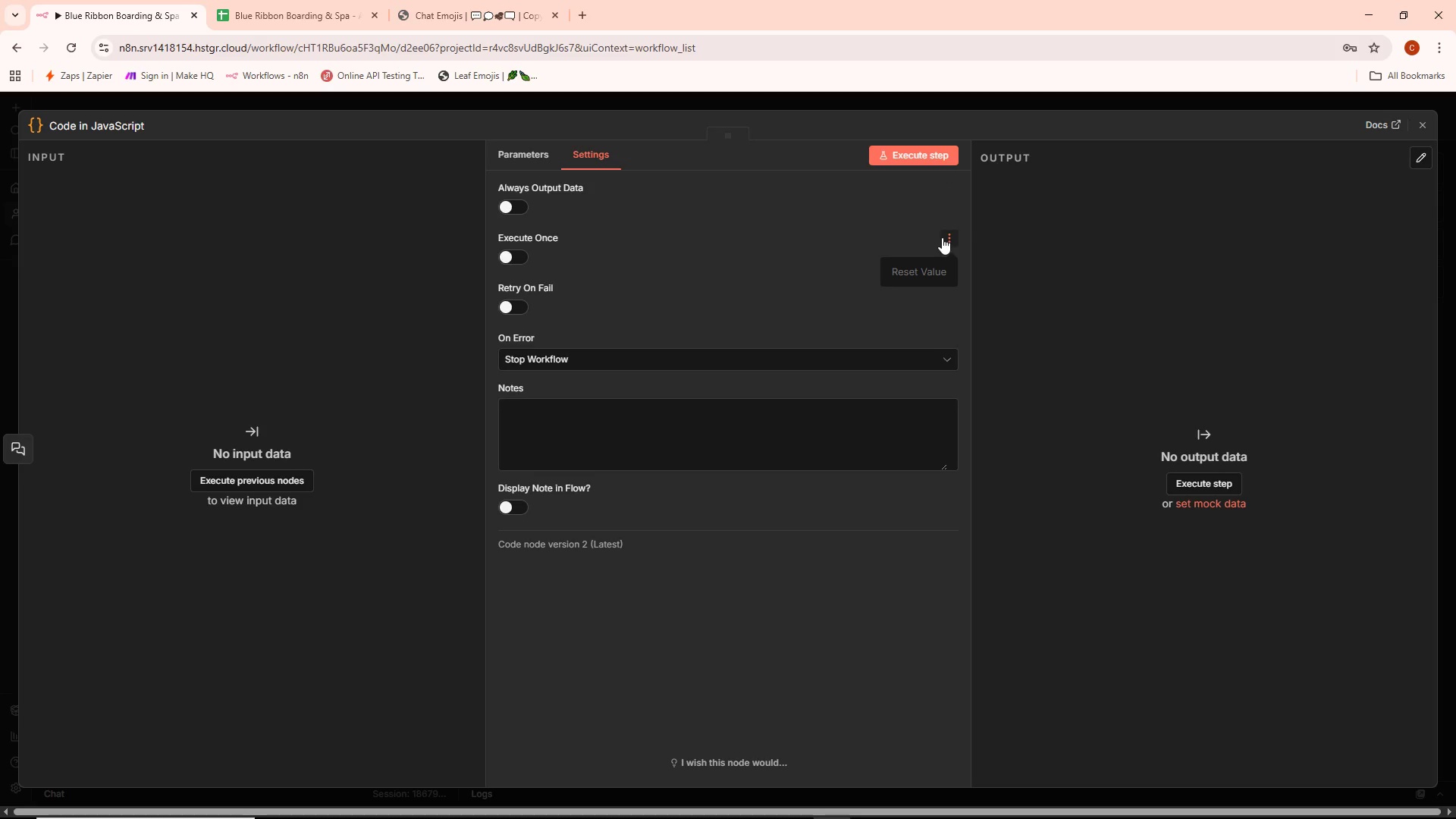 
left_click([782, 260])
 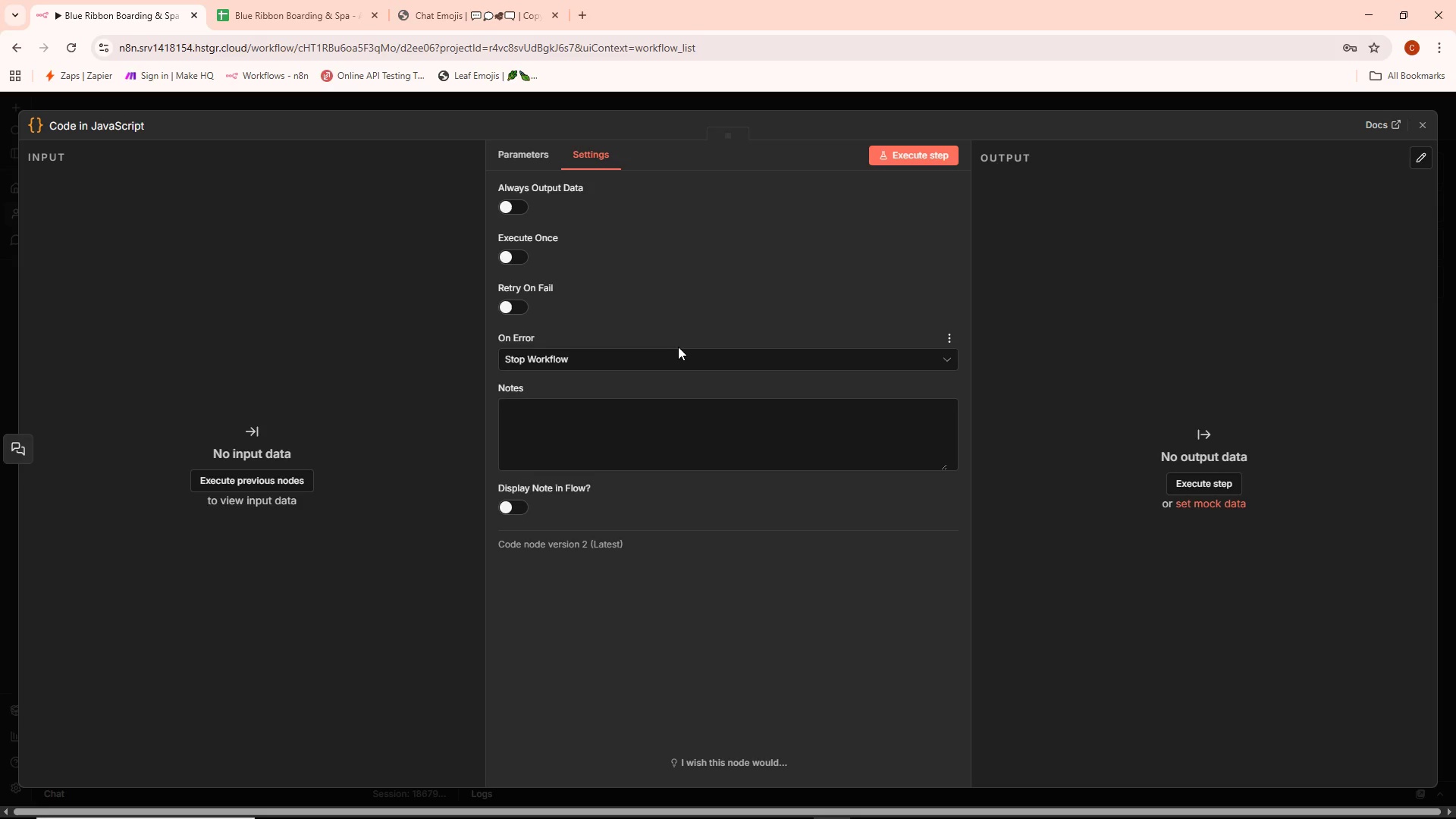 
left_click([670, 354])
 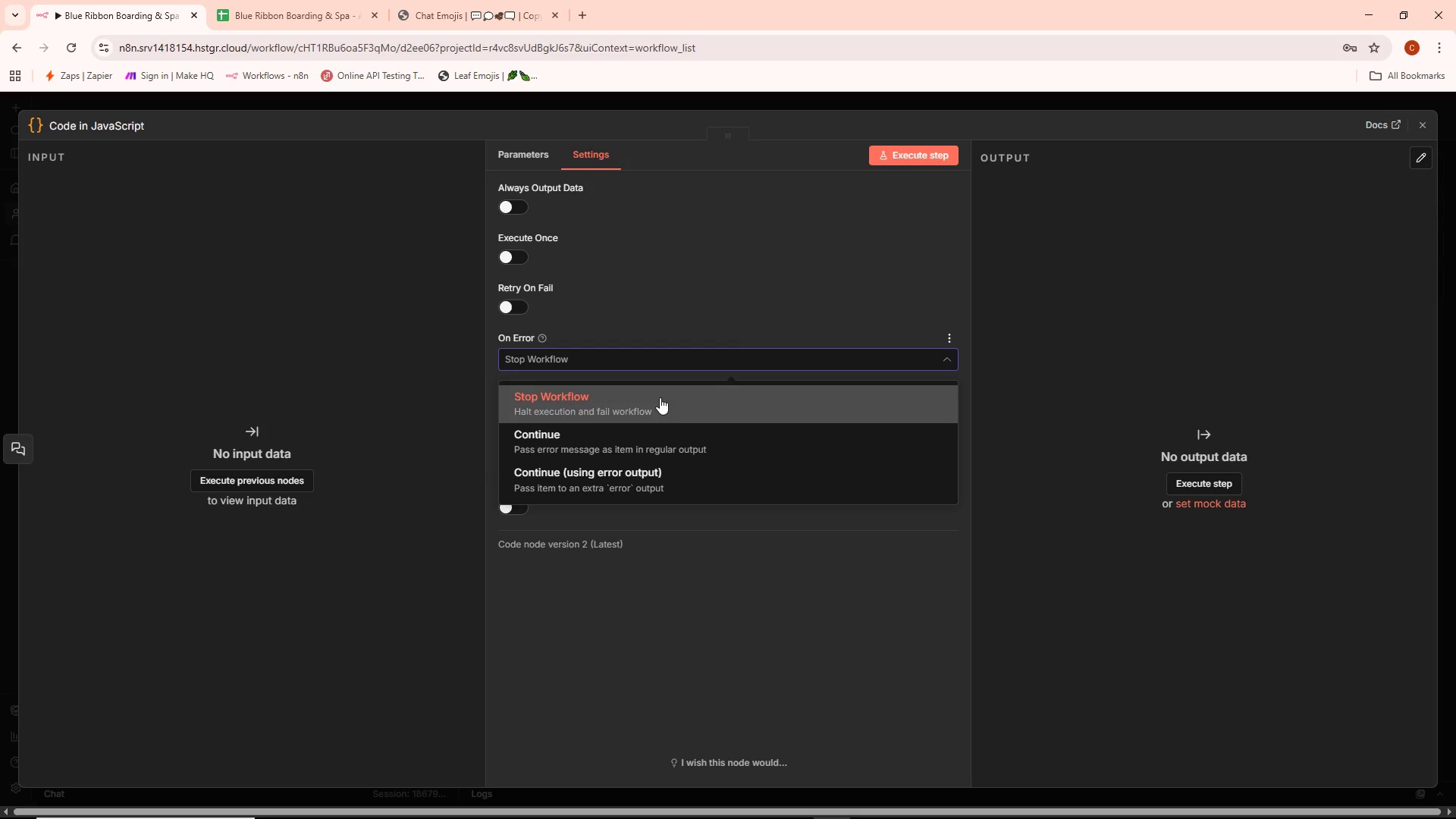 
left_click([739, 318])
 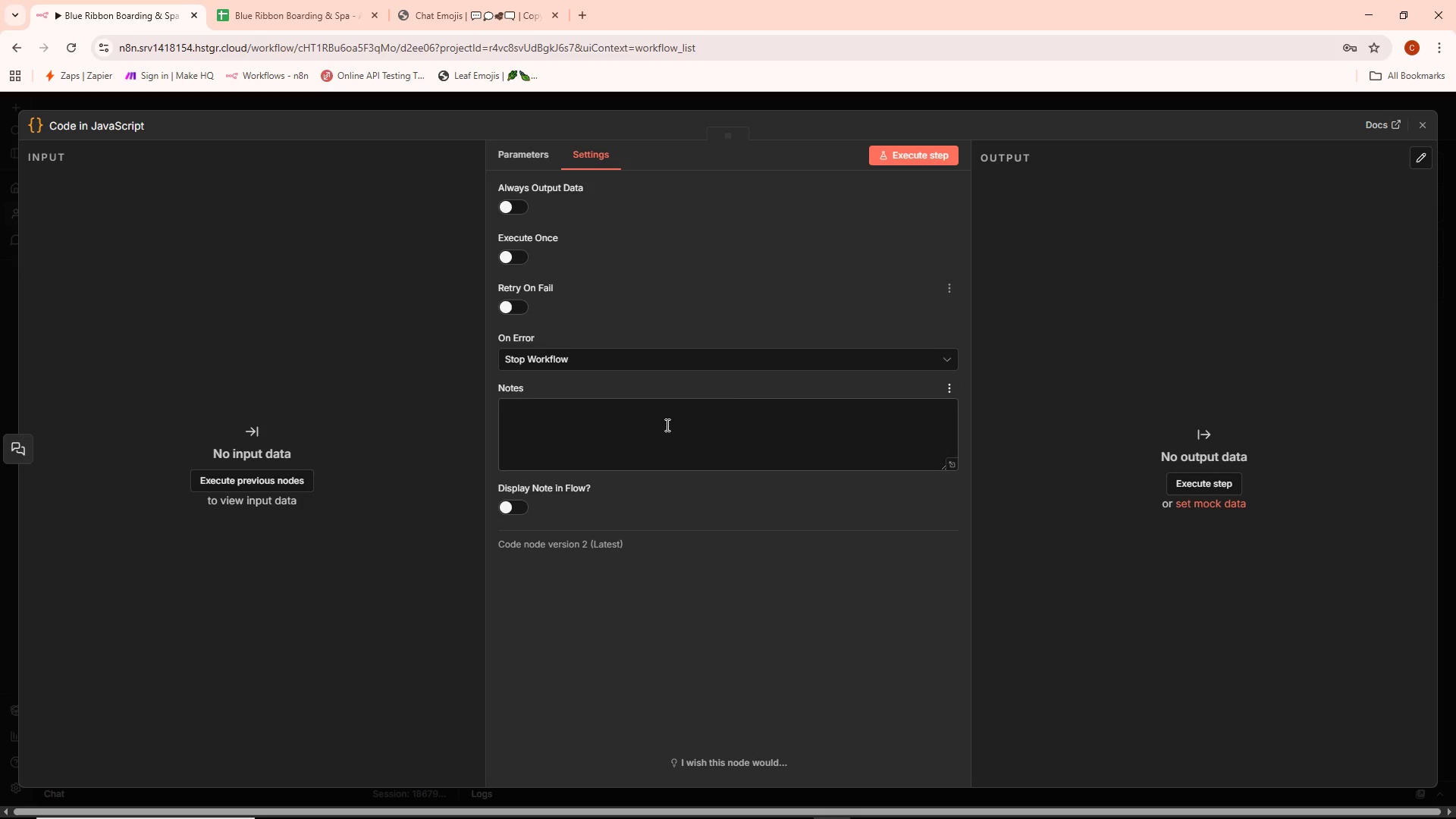 
left_click([666, 425])
 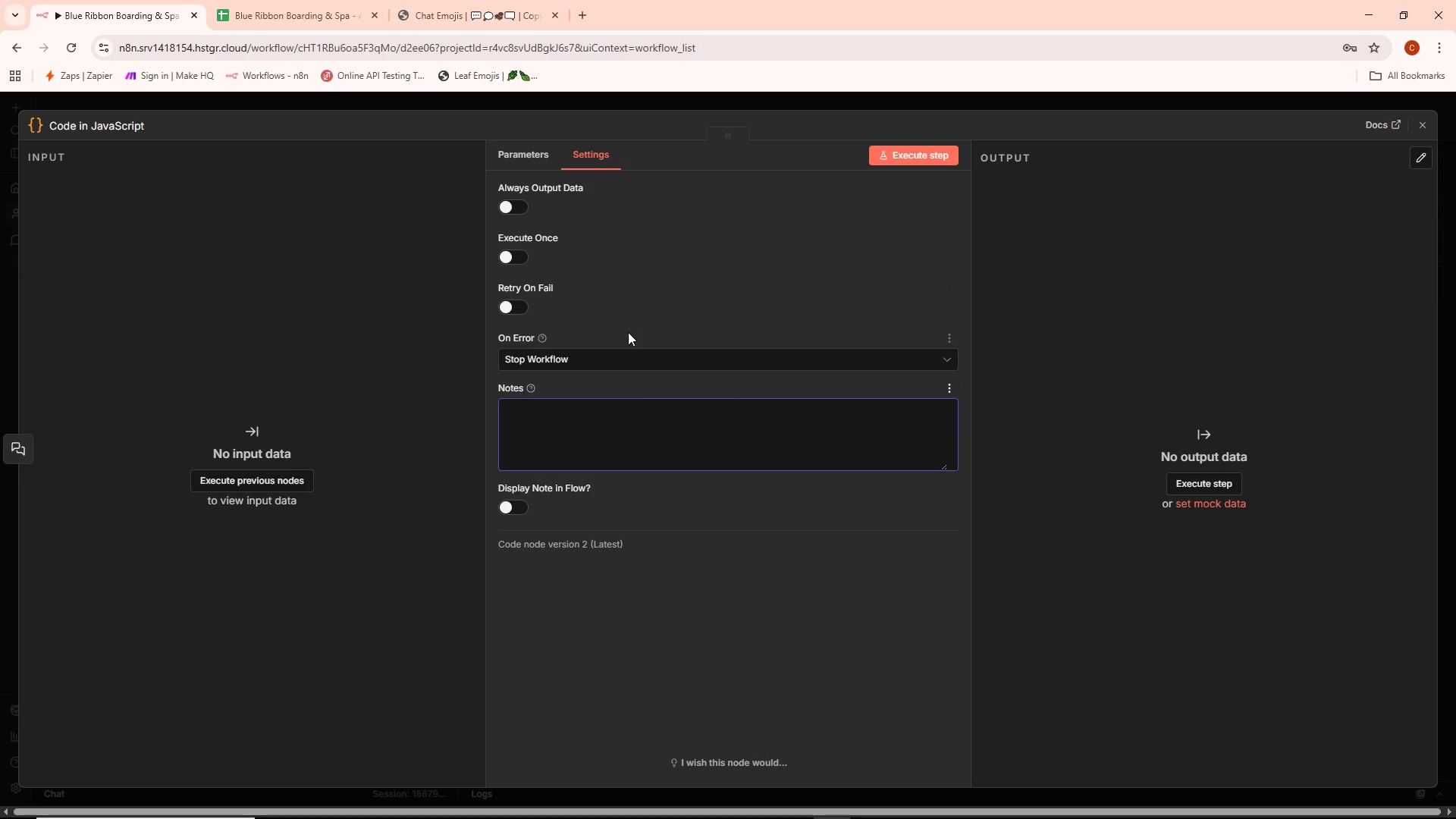 
left_click([632, 314])
 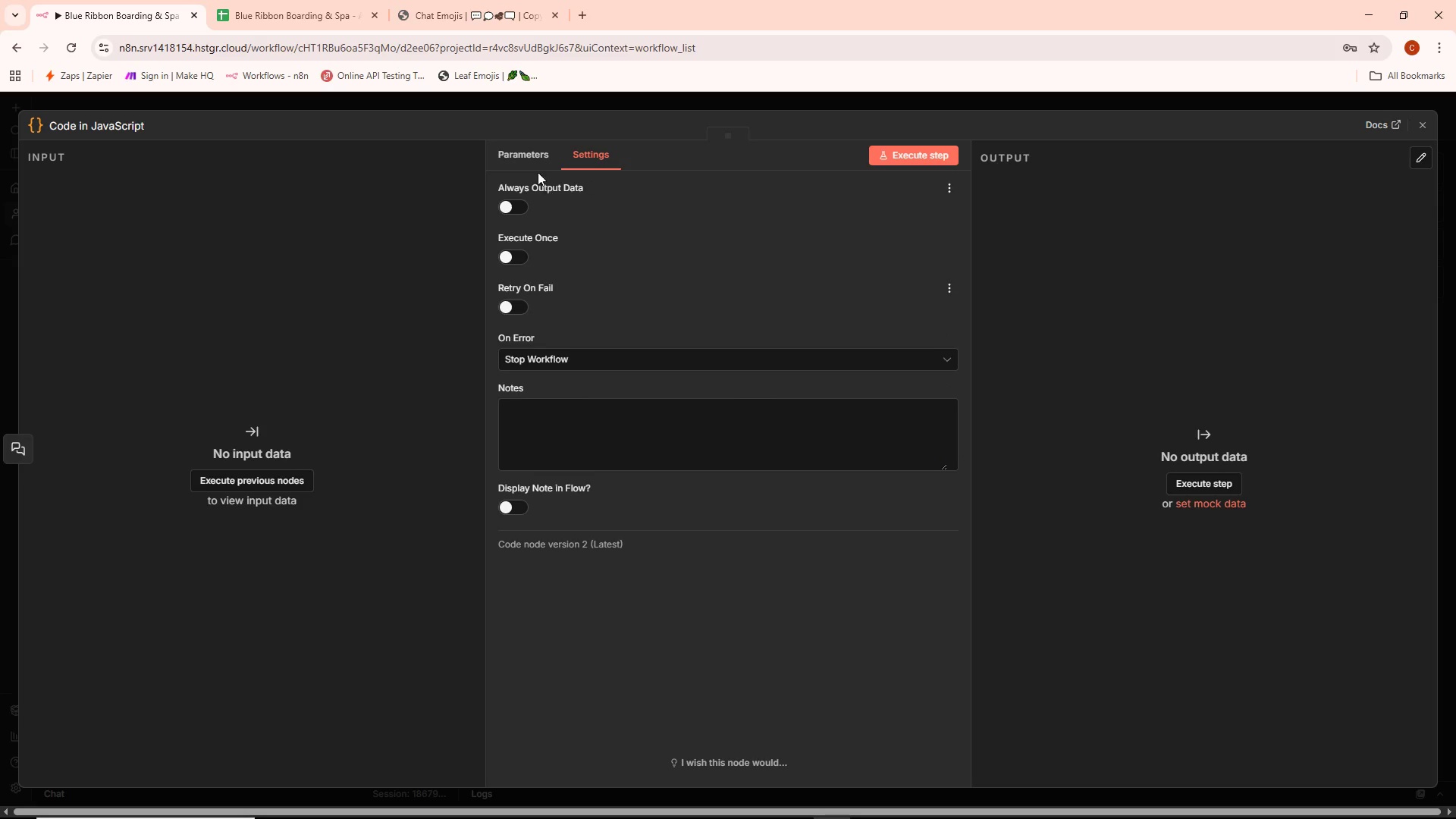 
left_click([536, 162])
 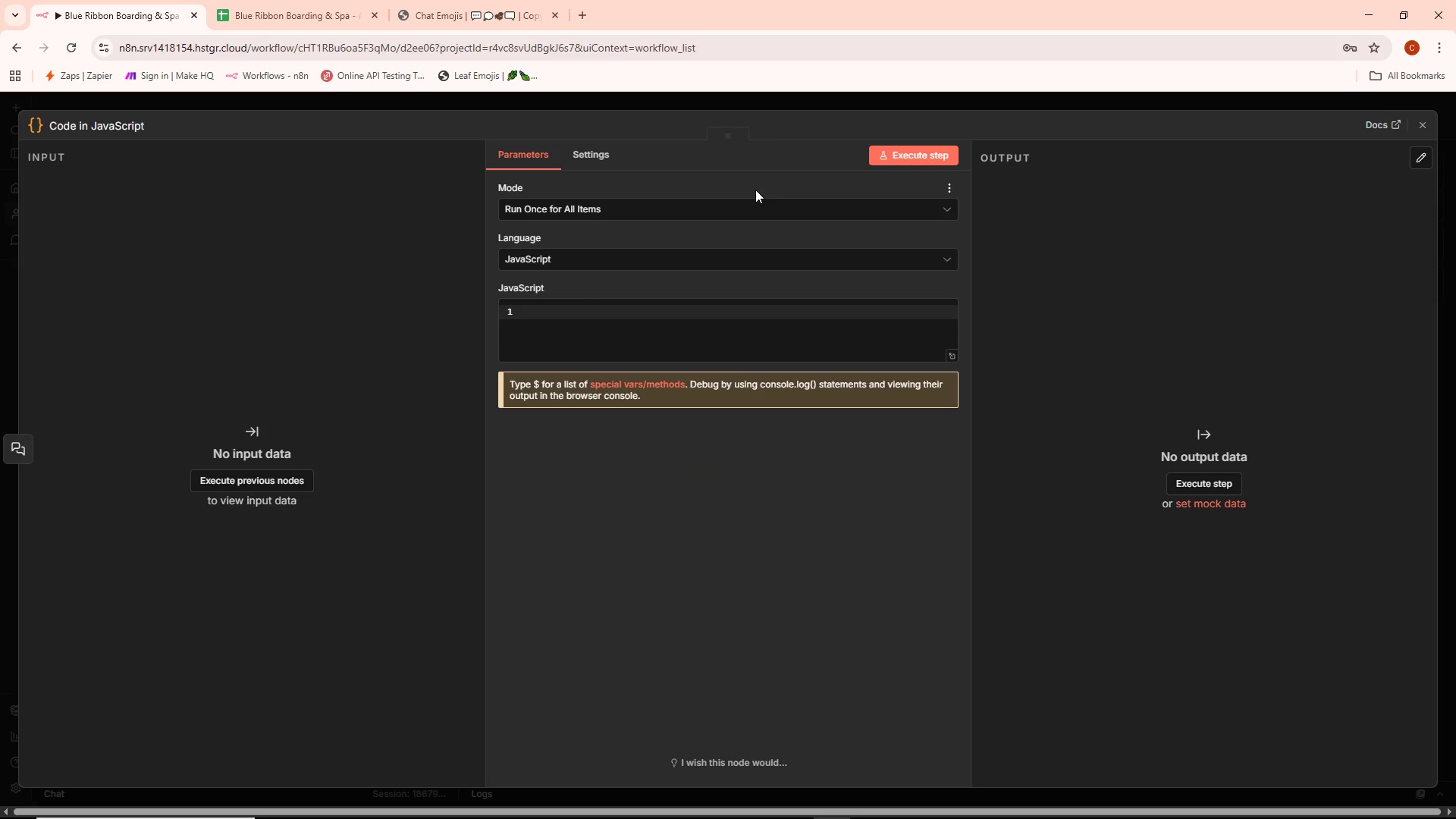 
wait(9.73)
 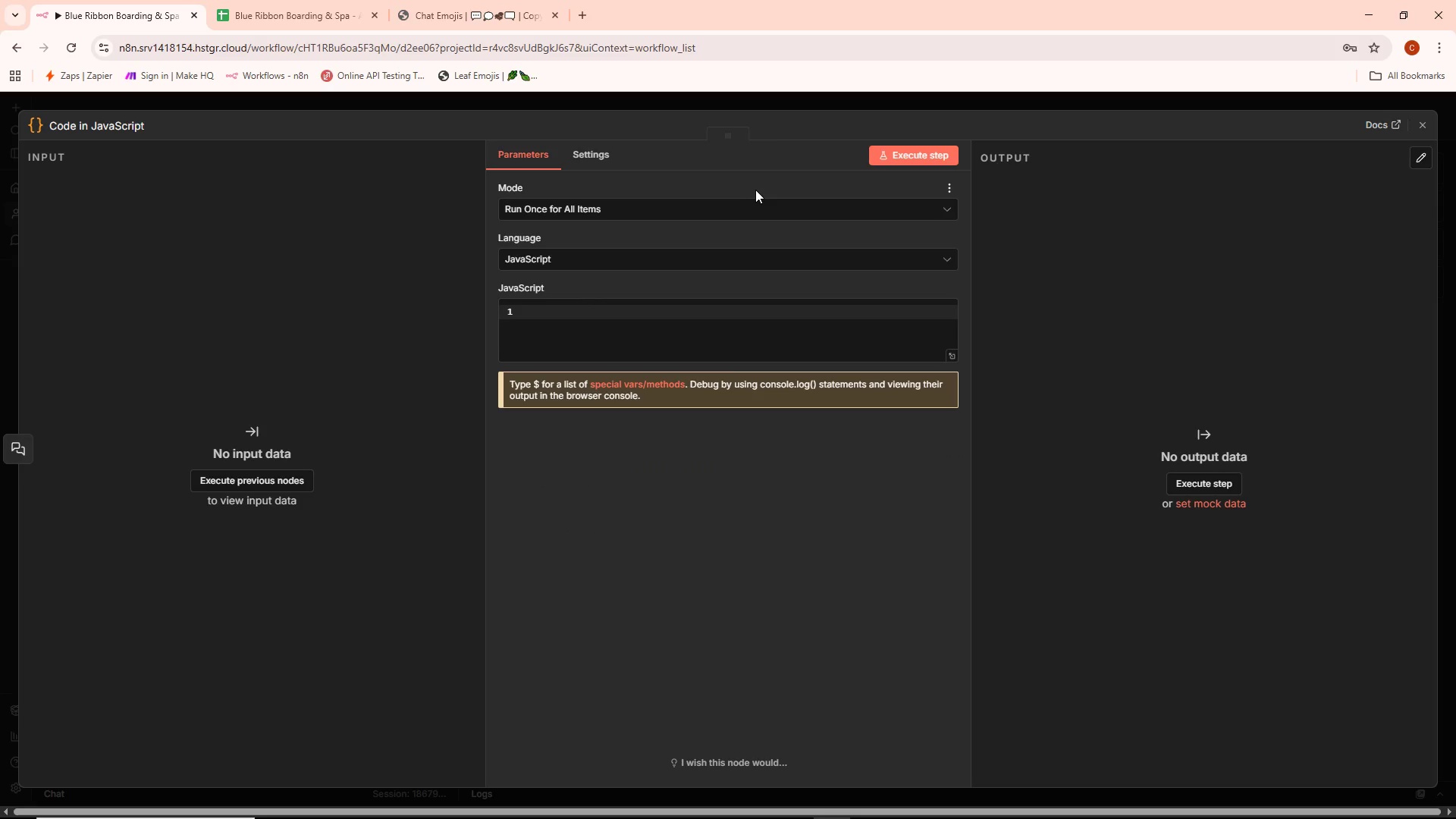 
left_click([573, 265])
 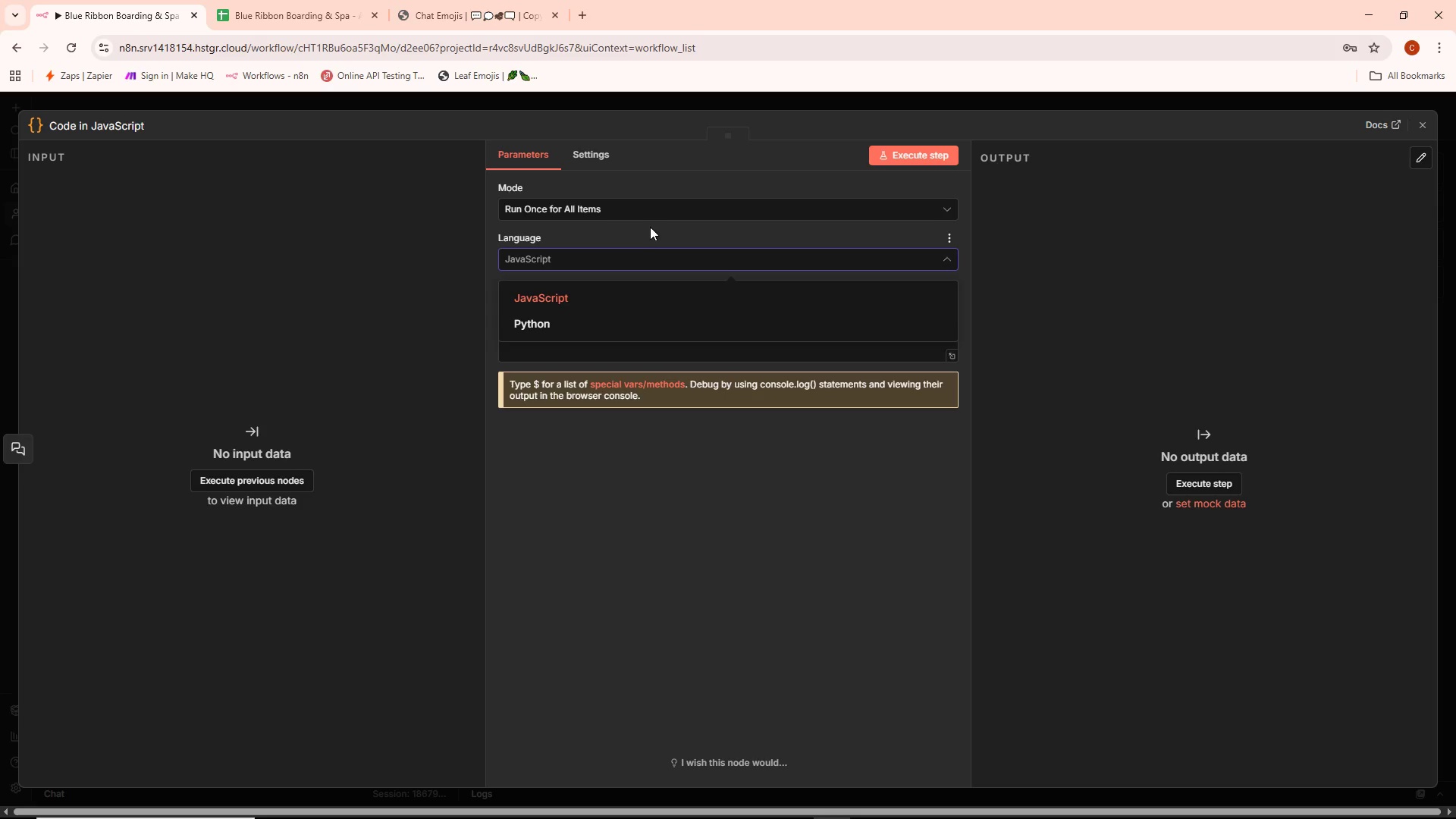 
left_click([648, 233])
 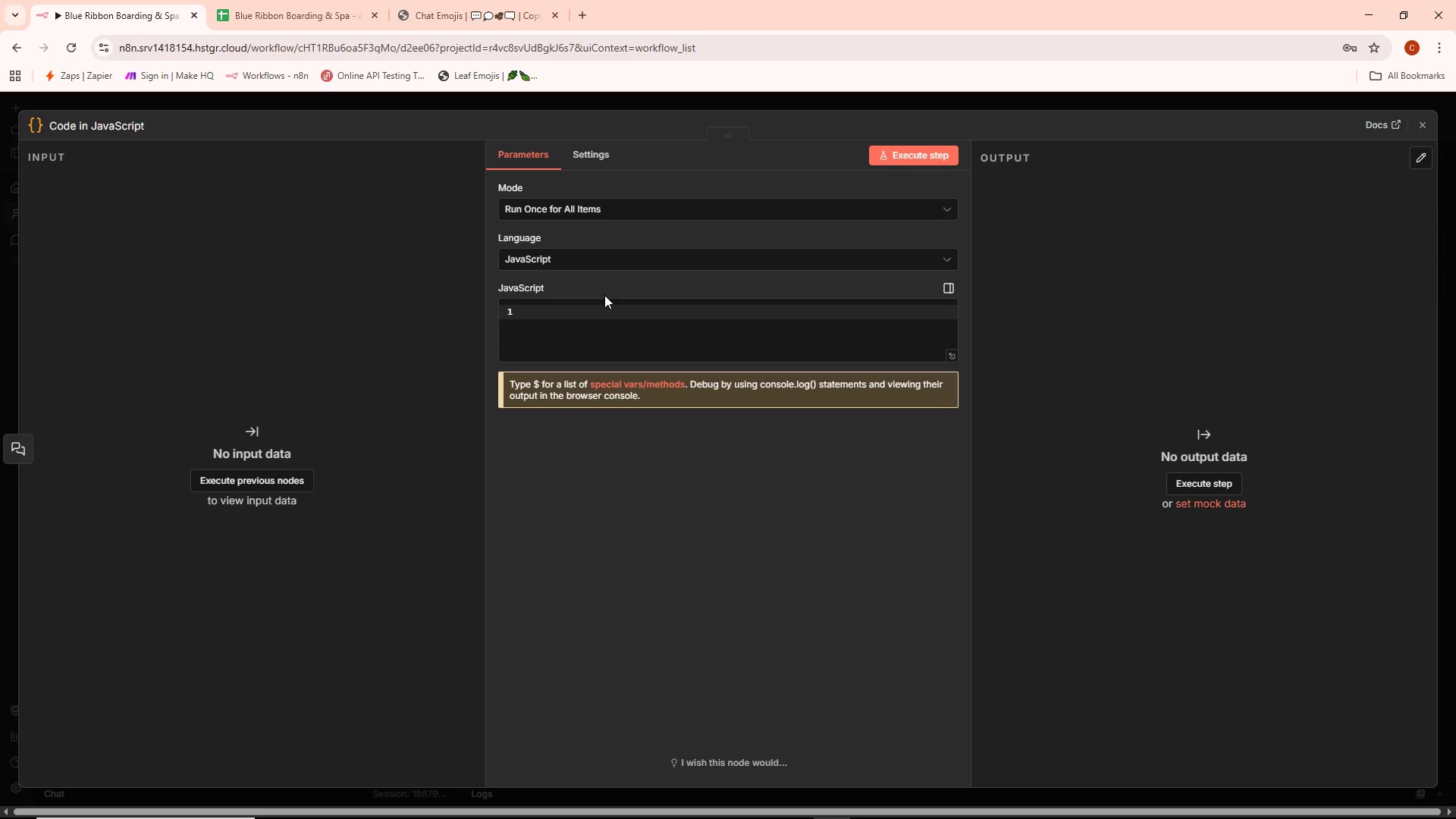 
mouse_move([558, 219])
 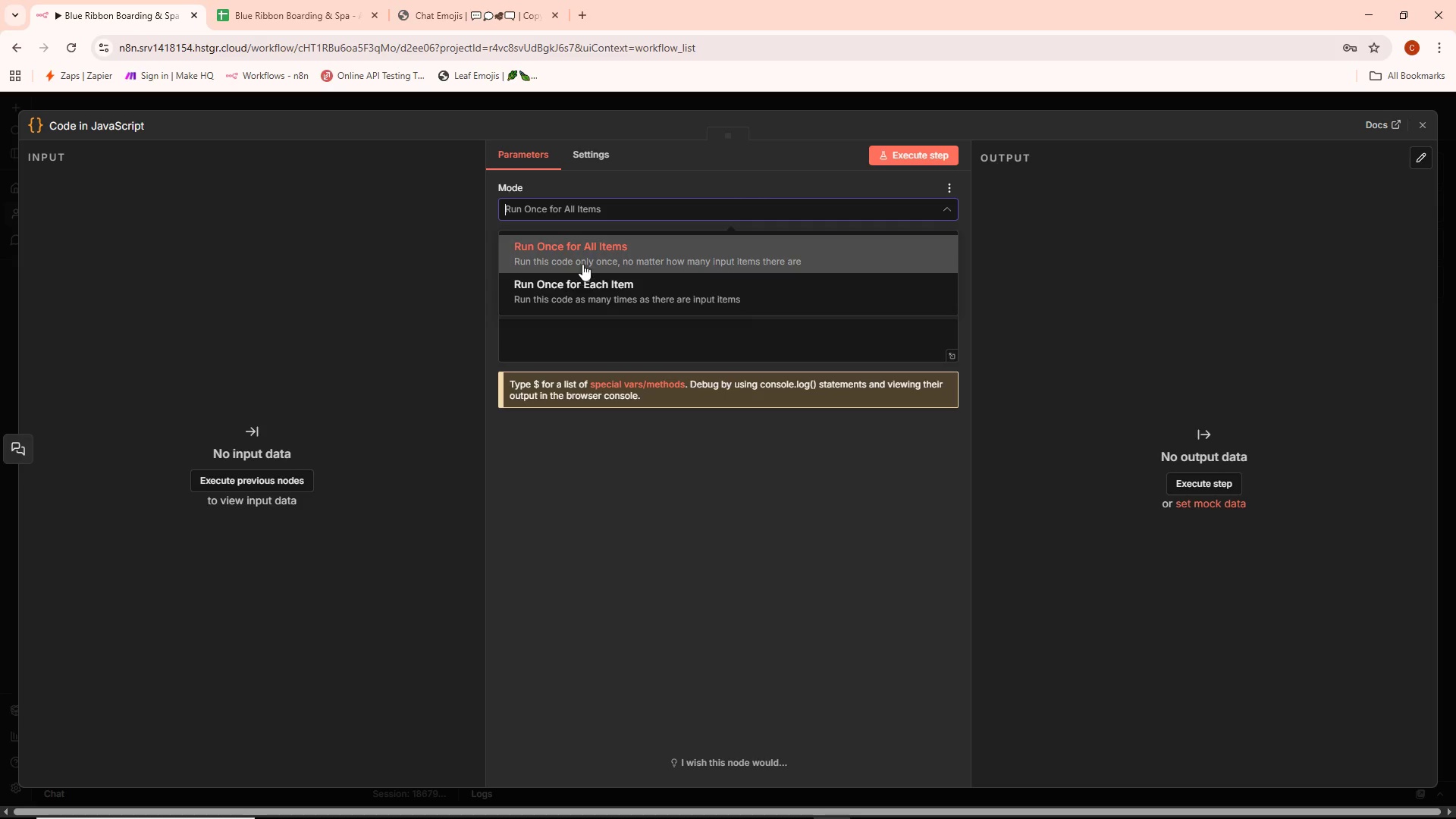 
left_click([585, 259])
 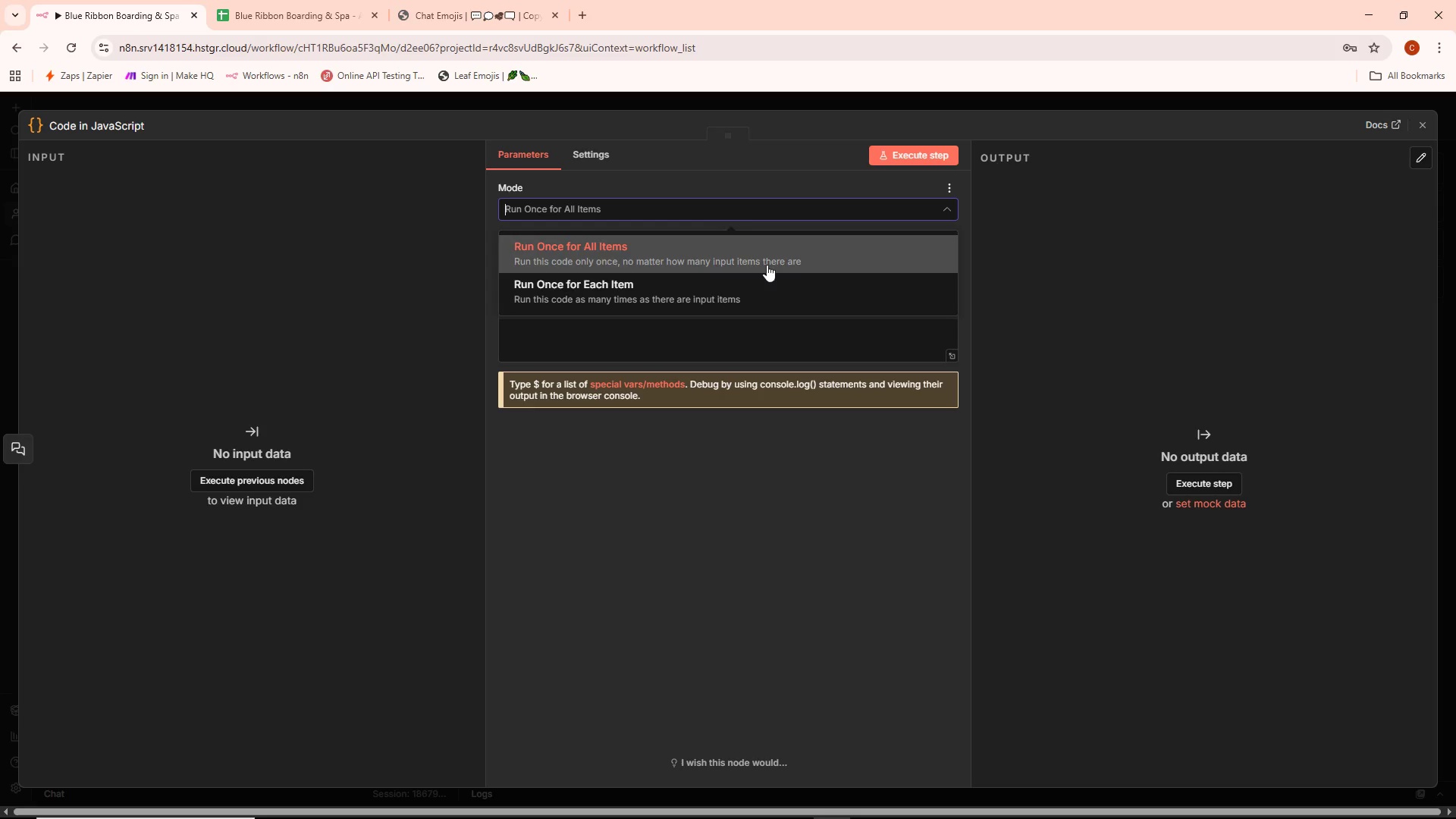 
wait(7.08)
 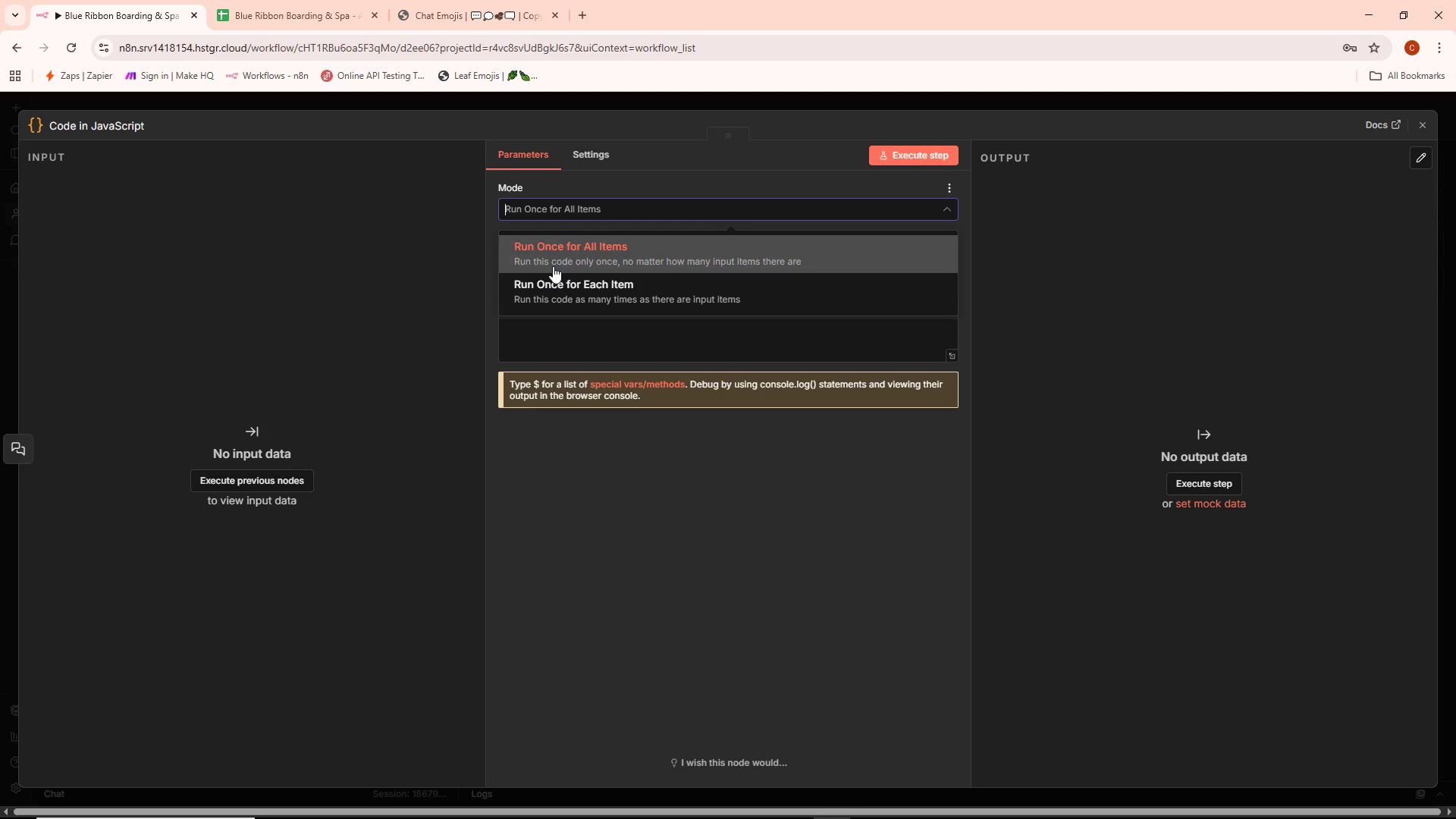 
left_click_drag(start_coordinate=[625, 466], to_coordinate=[624, 459])
 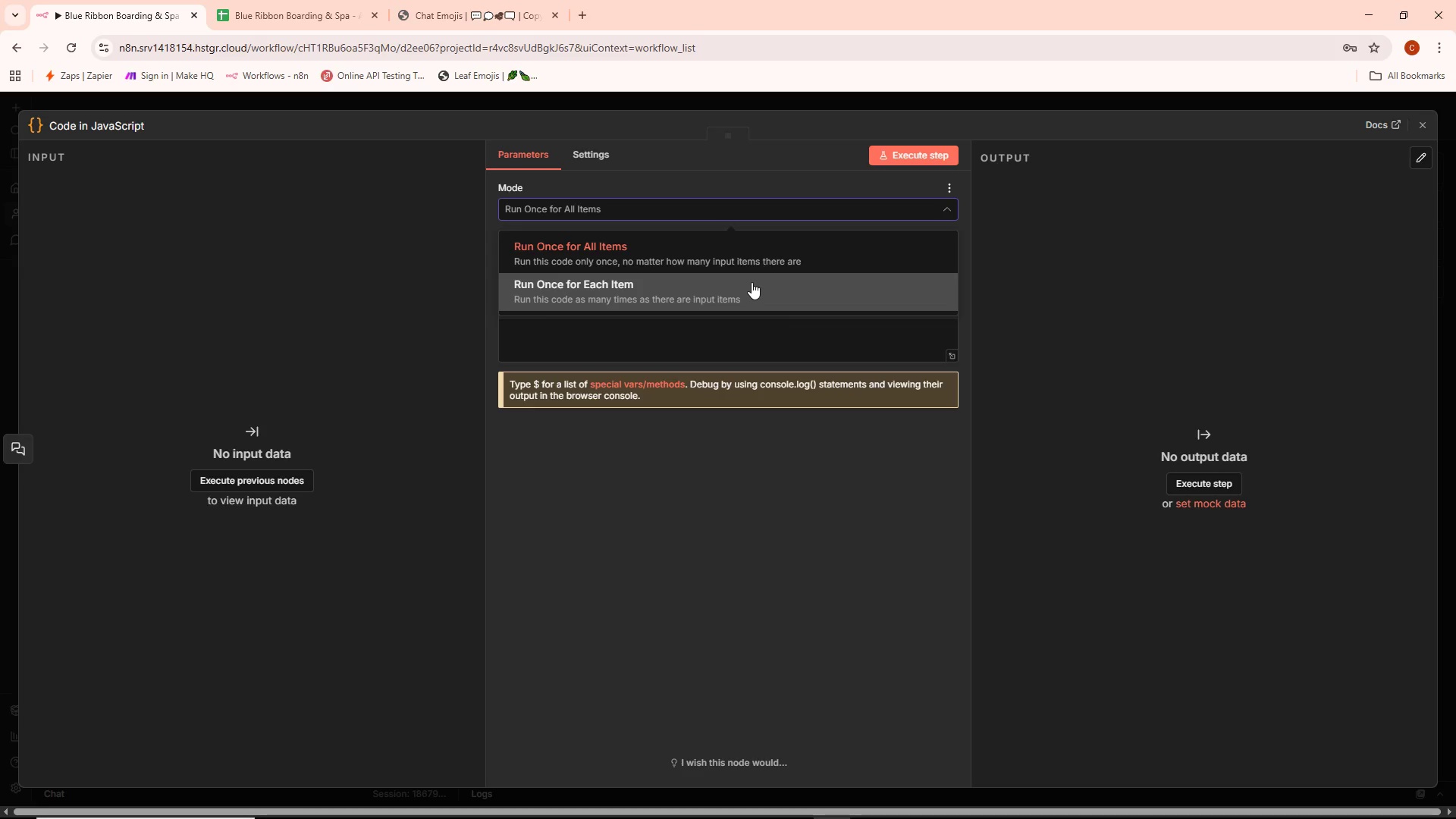 
left_click([752, 288])
 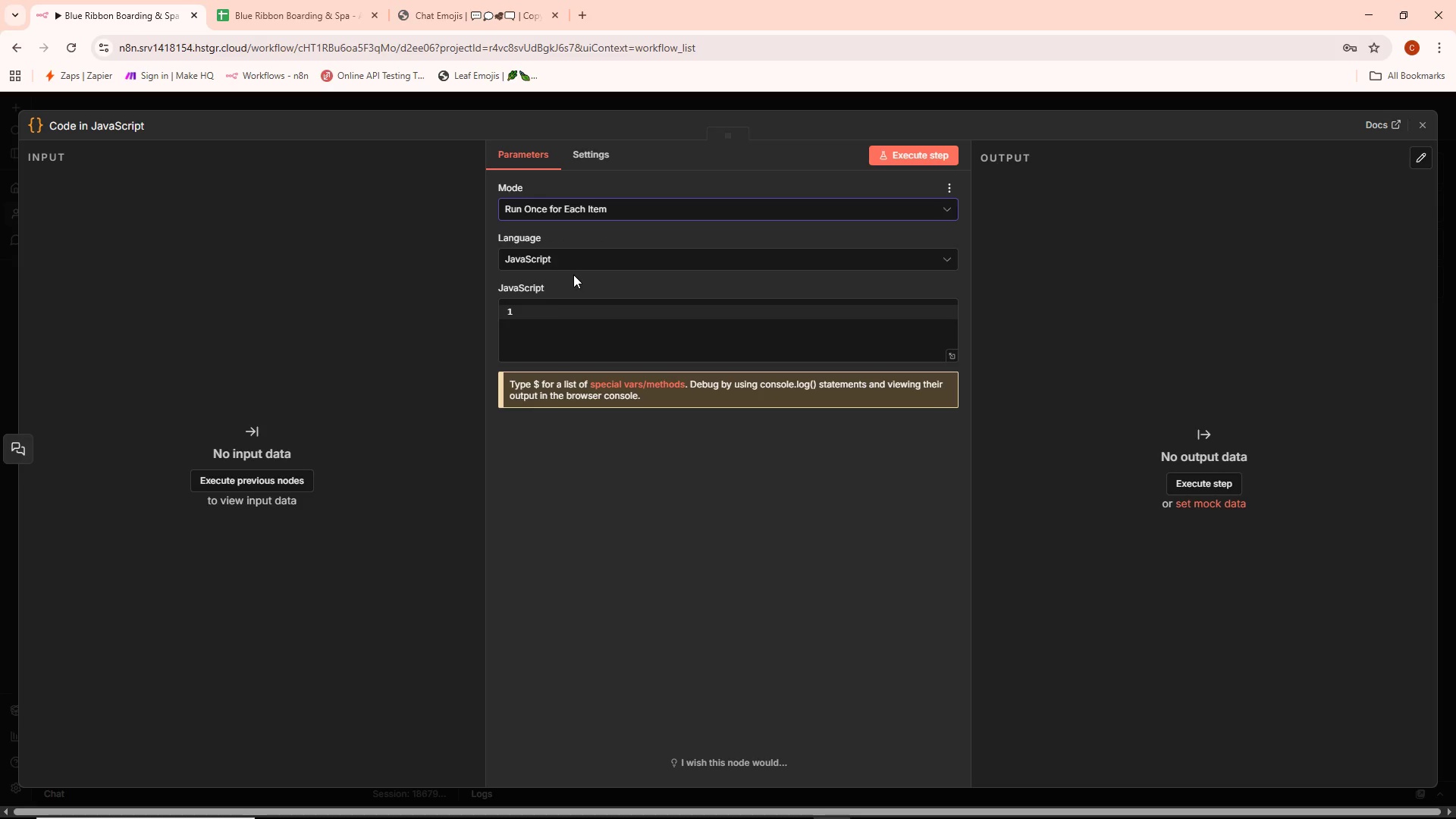 
left_click([533, 309])
 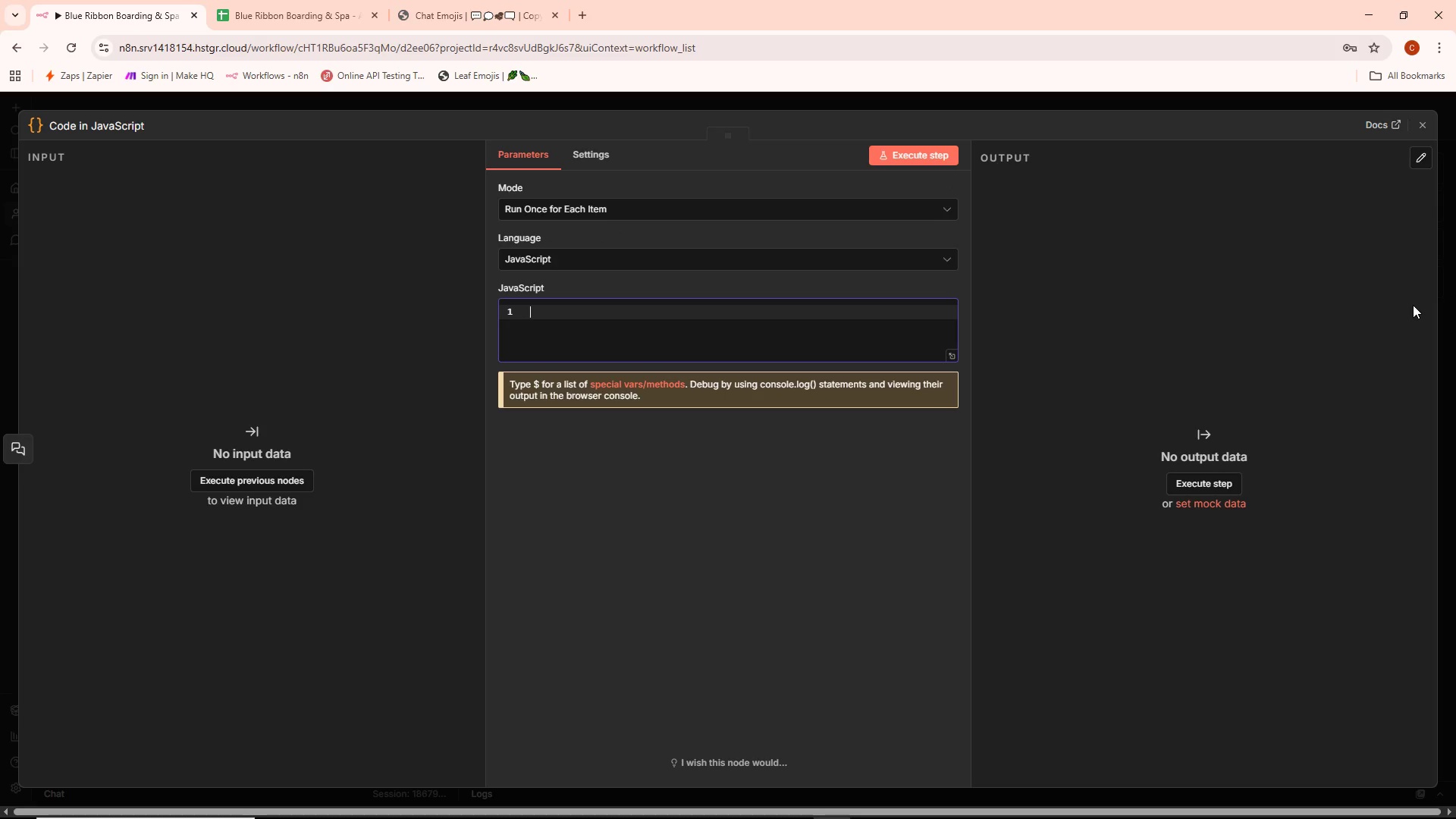 
key(Backspace)
 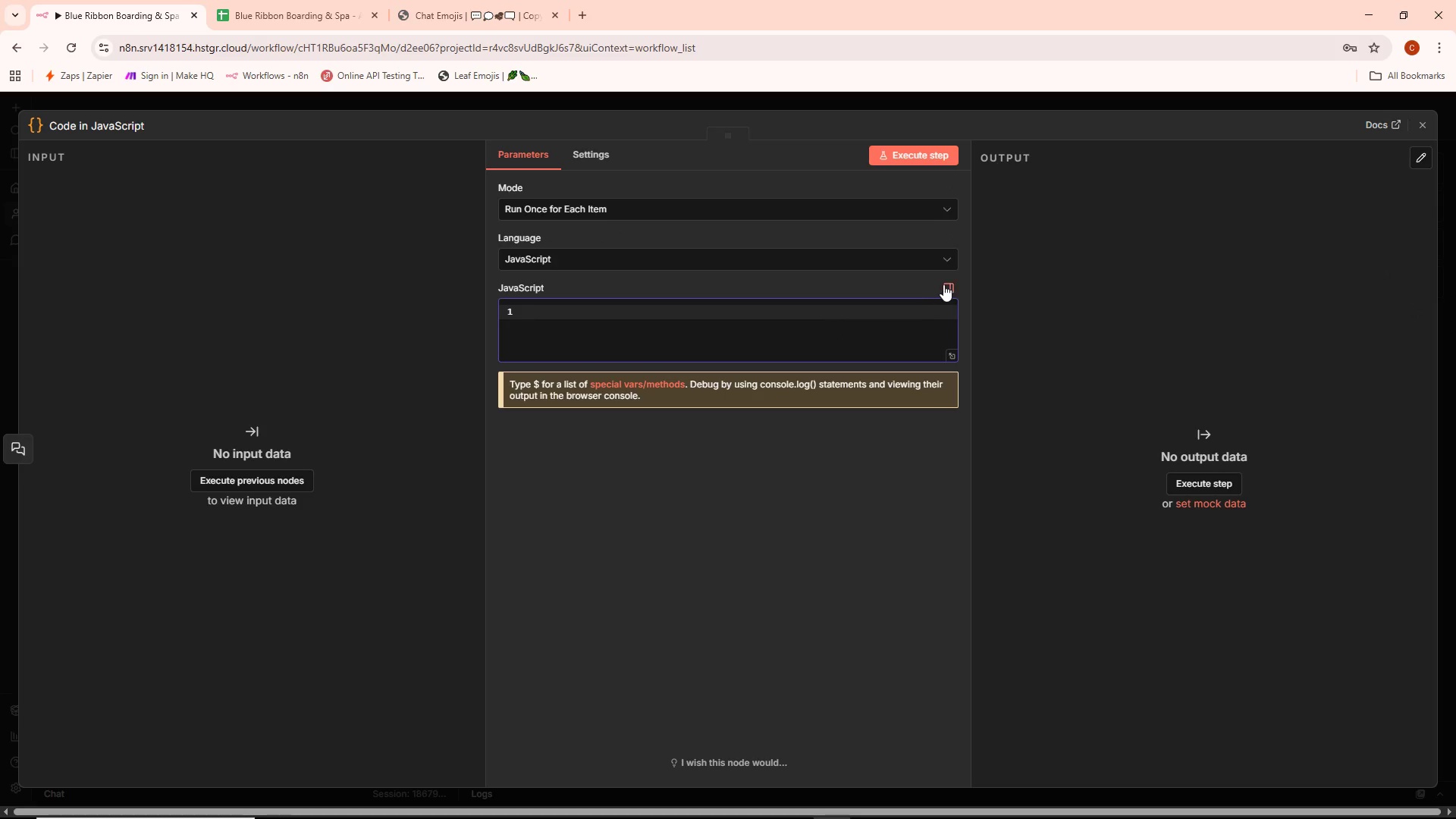 
wait(6.11)
 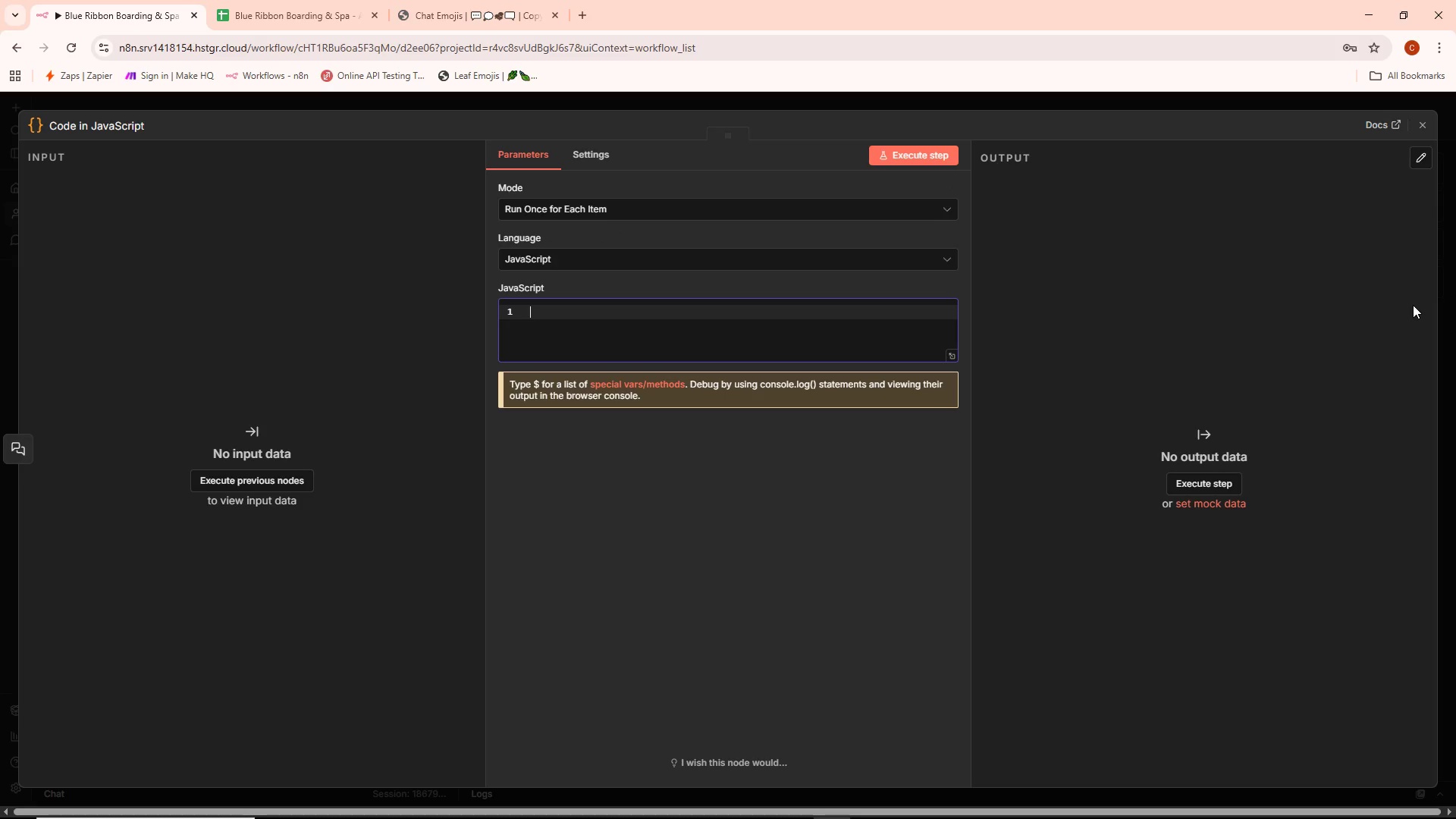 
left_click([950, 354])
 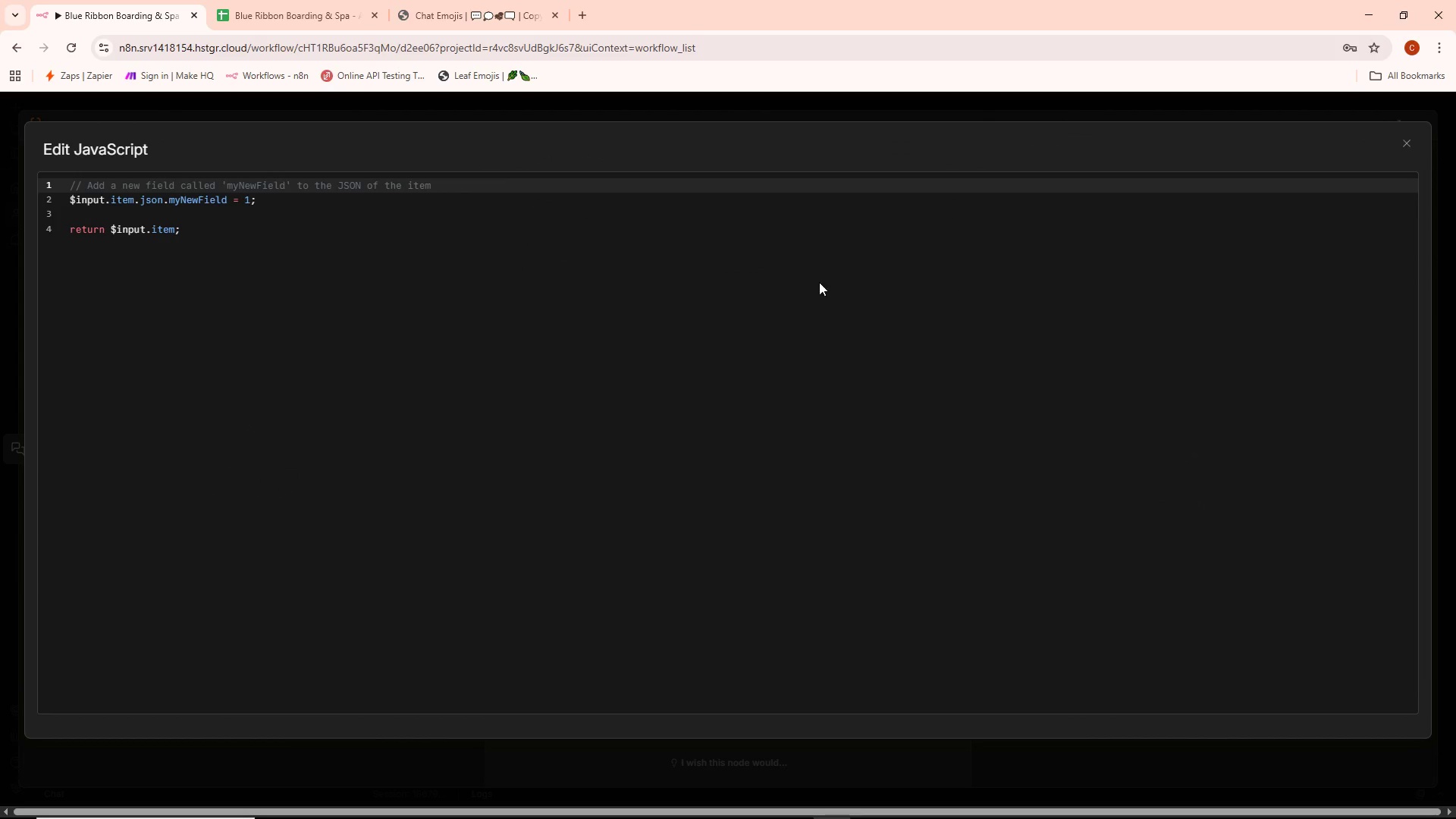 
left_click([297, 183])
 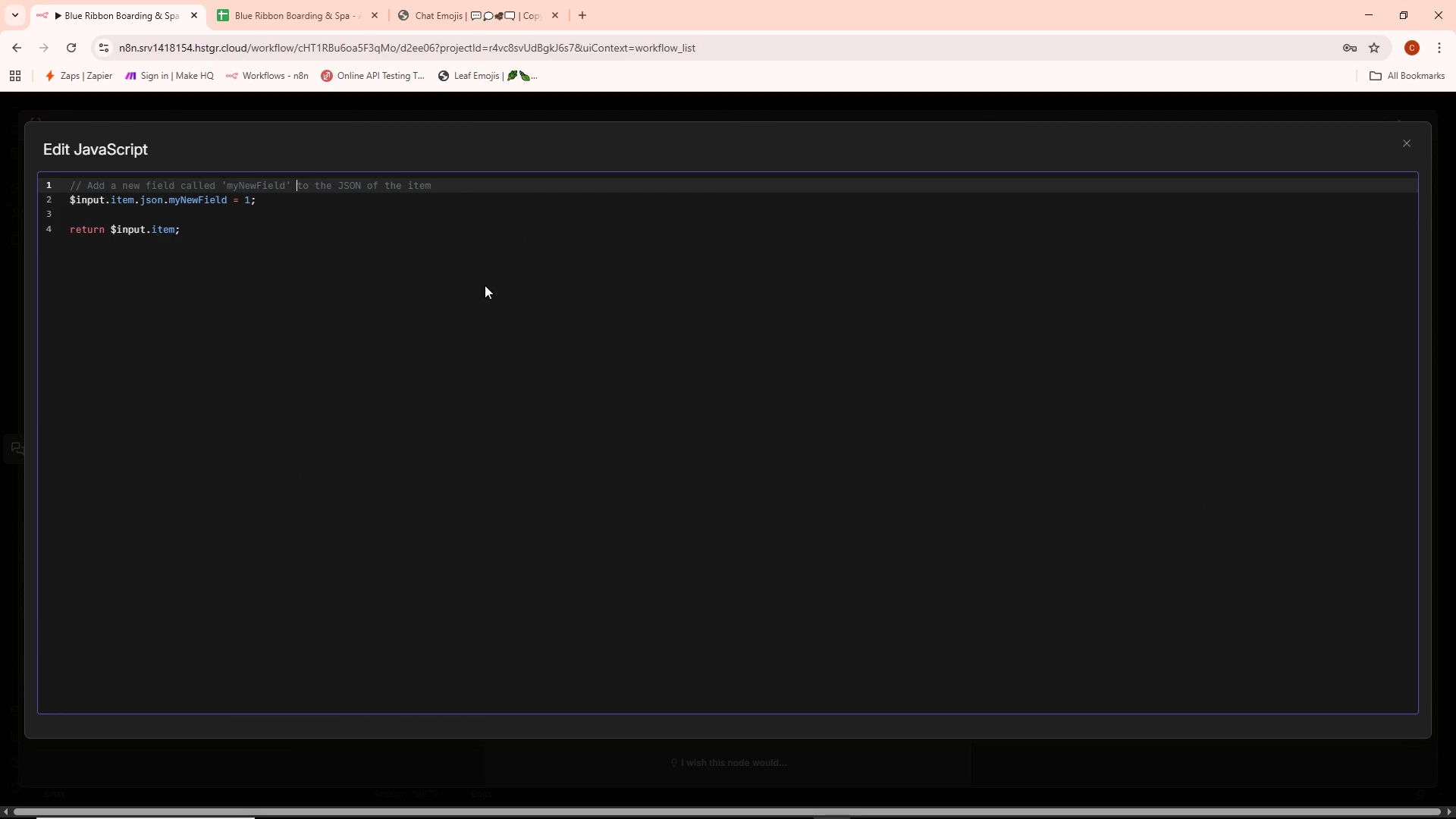 
key(Control+ControlLeft)
 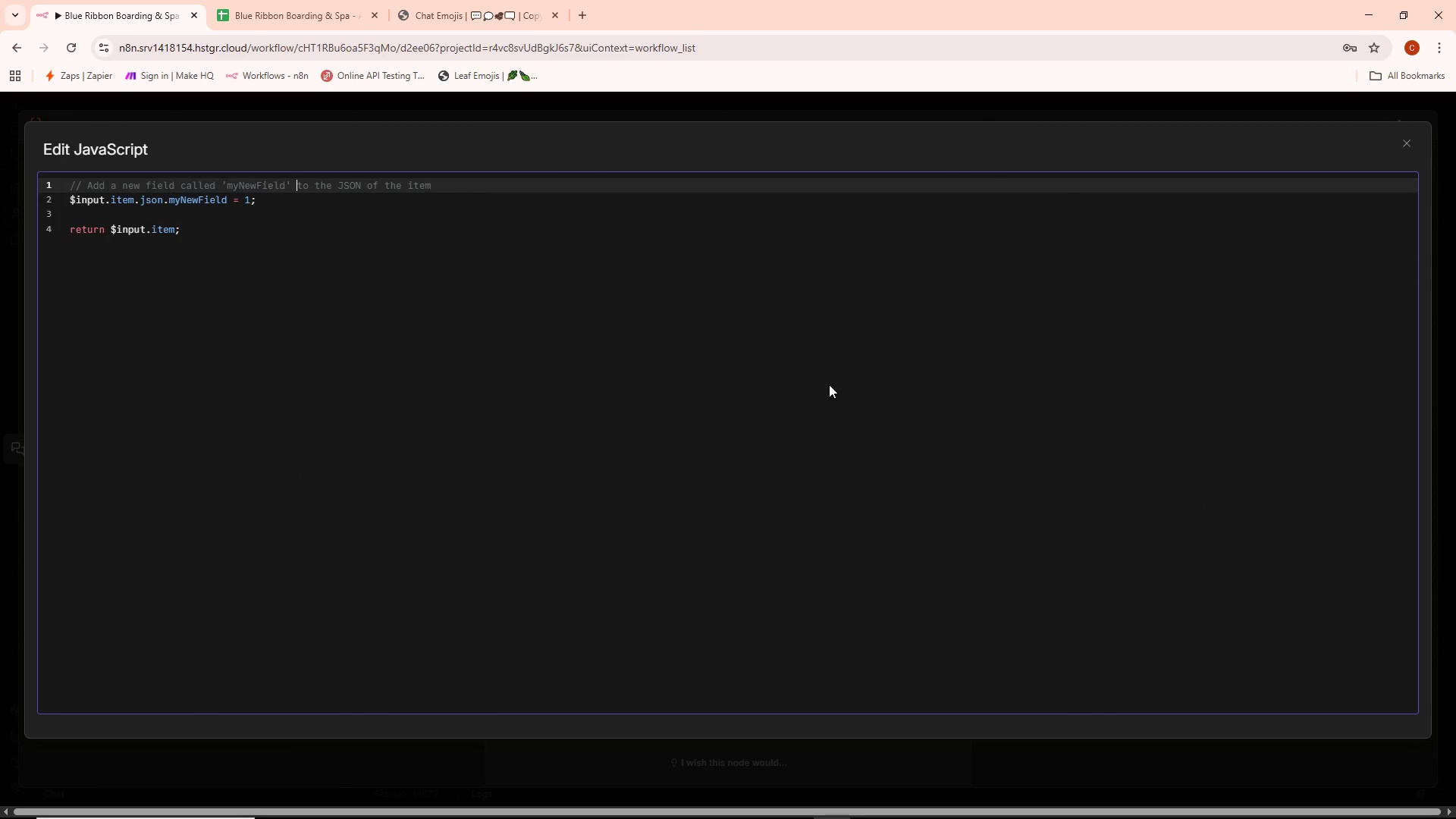 
key(Control+A)
 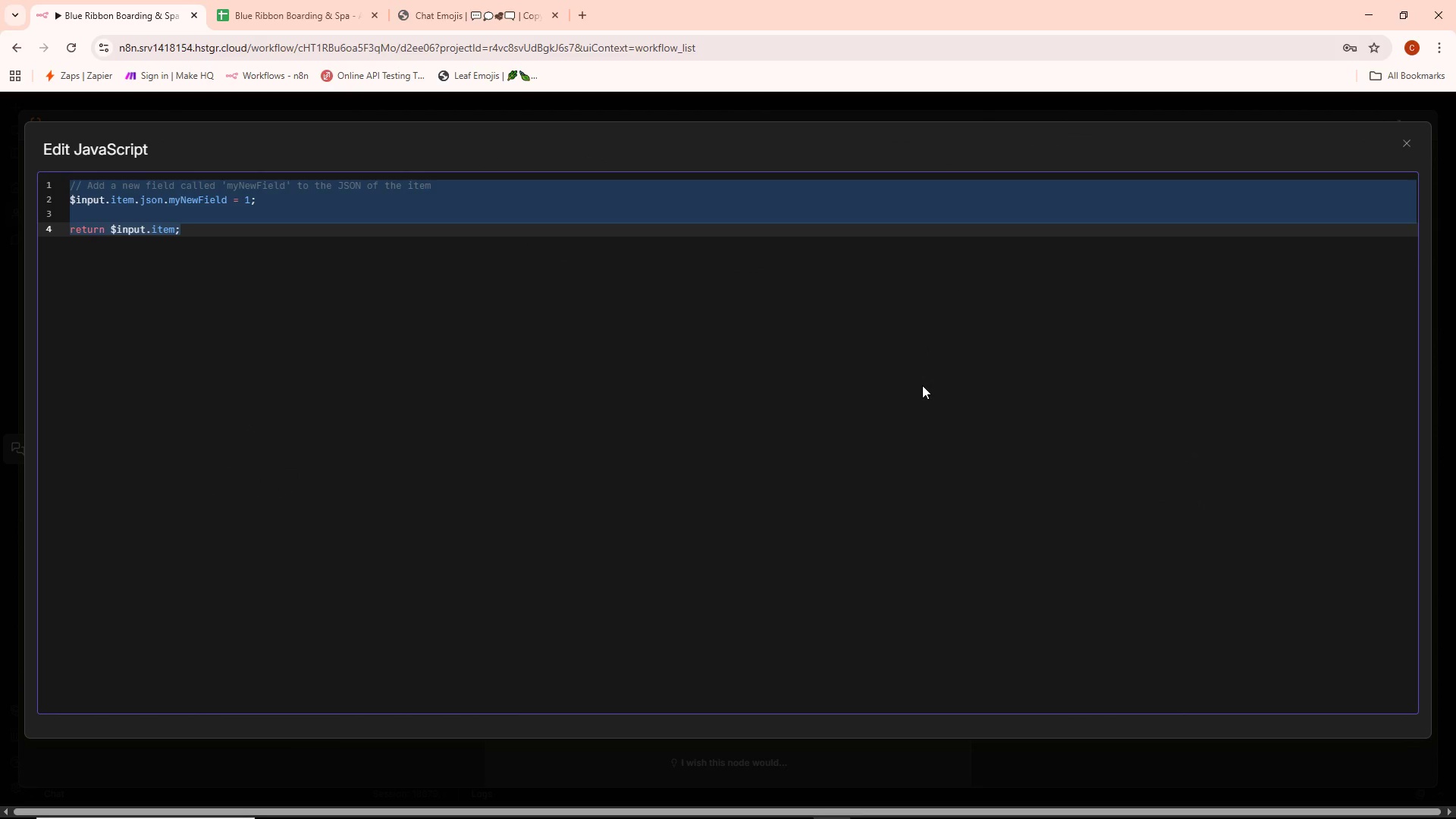 
key(Backspace)
 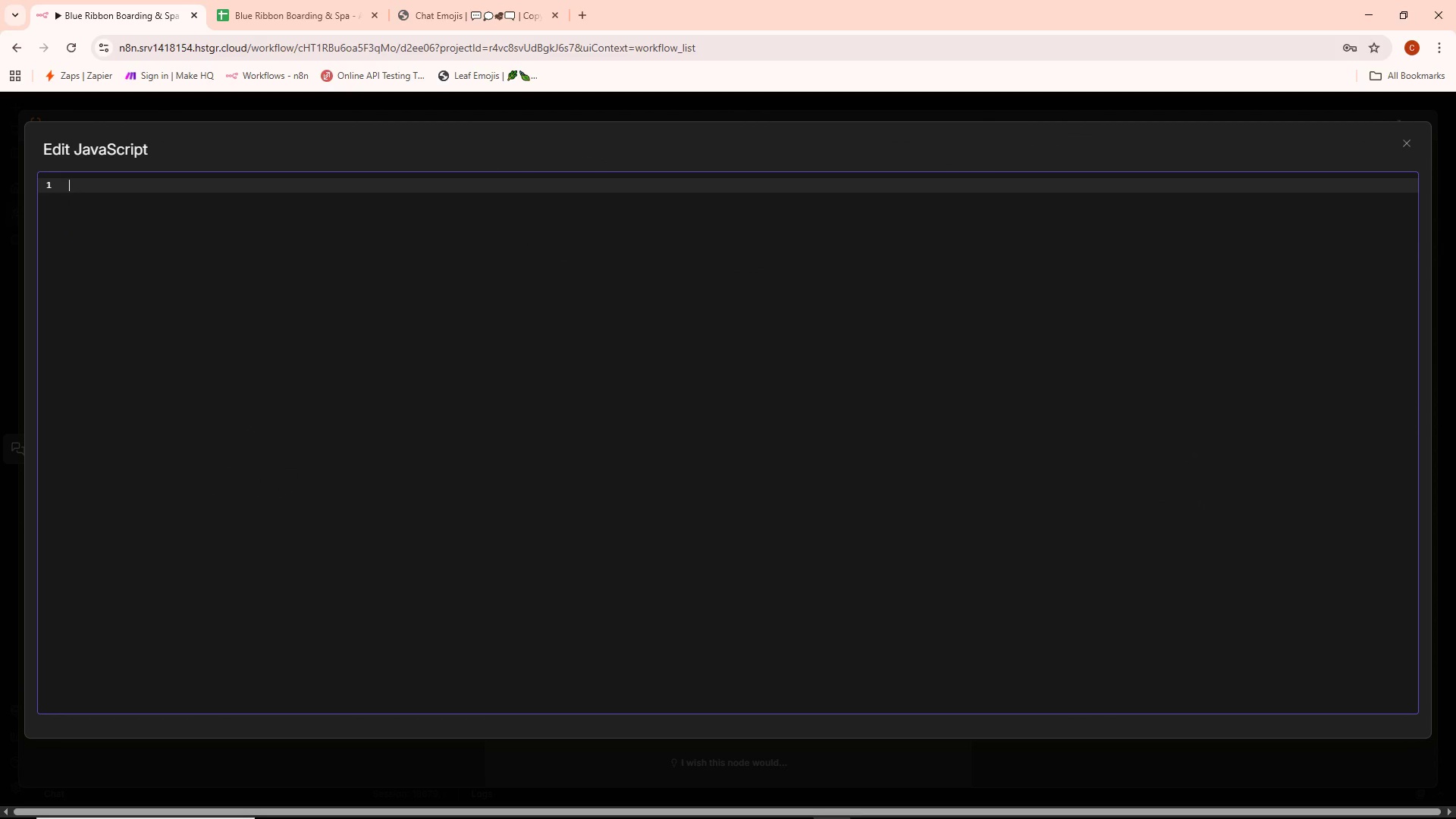 
type(const)
 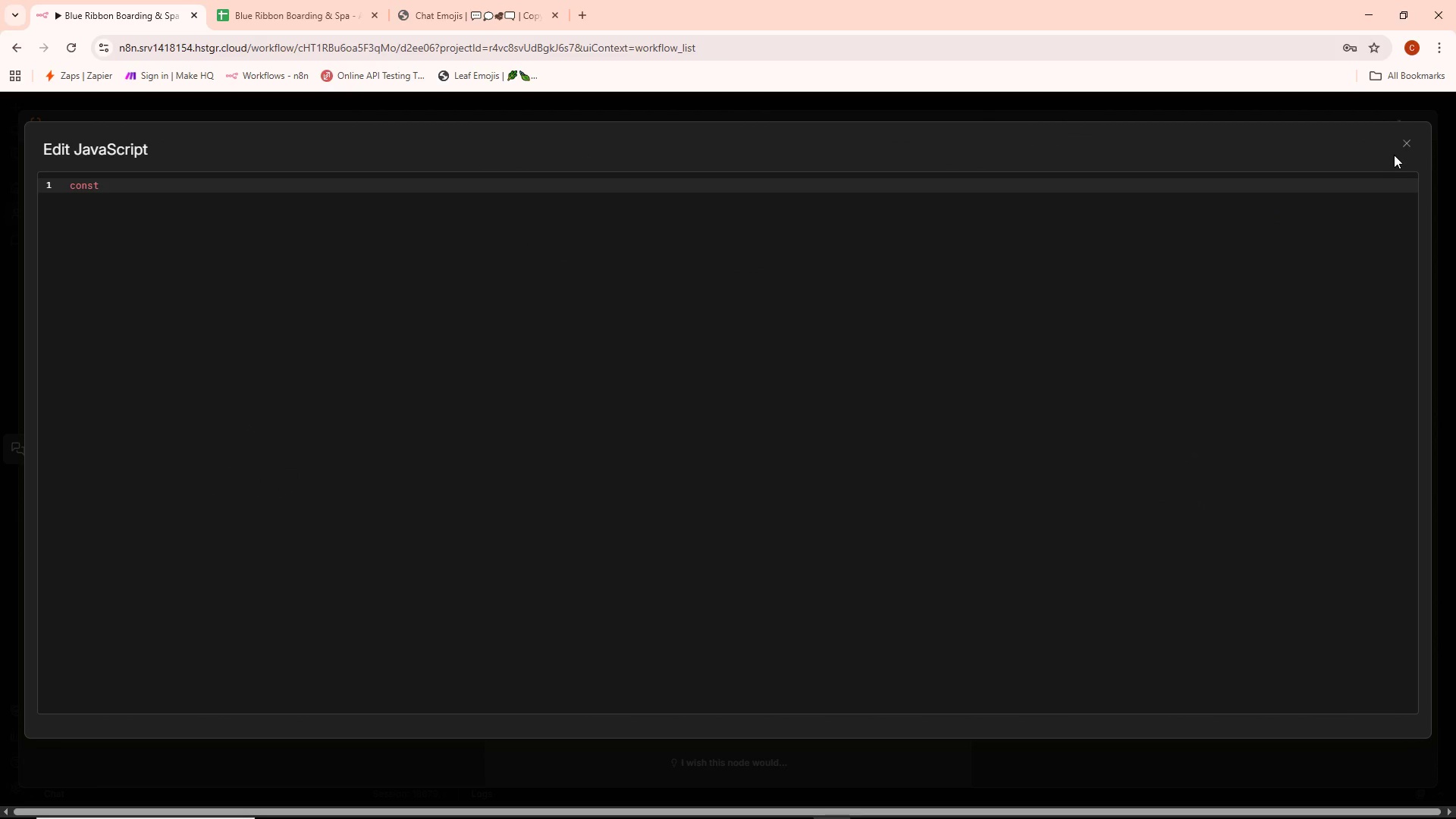 
left_click([635, 303])
 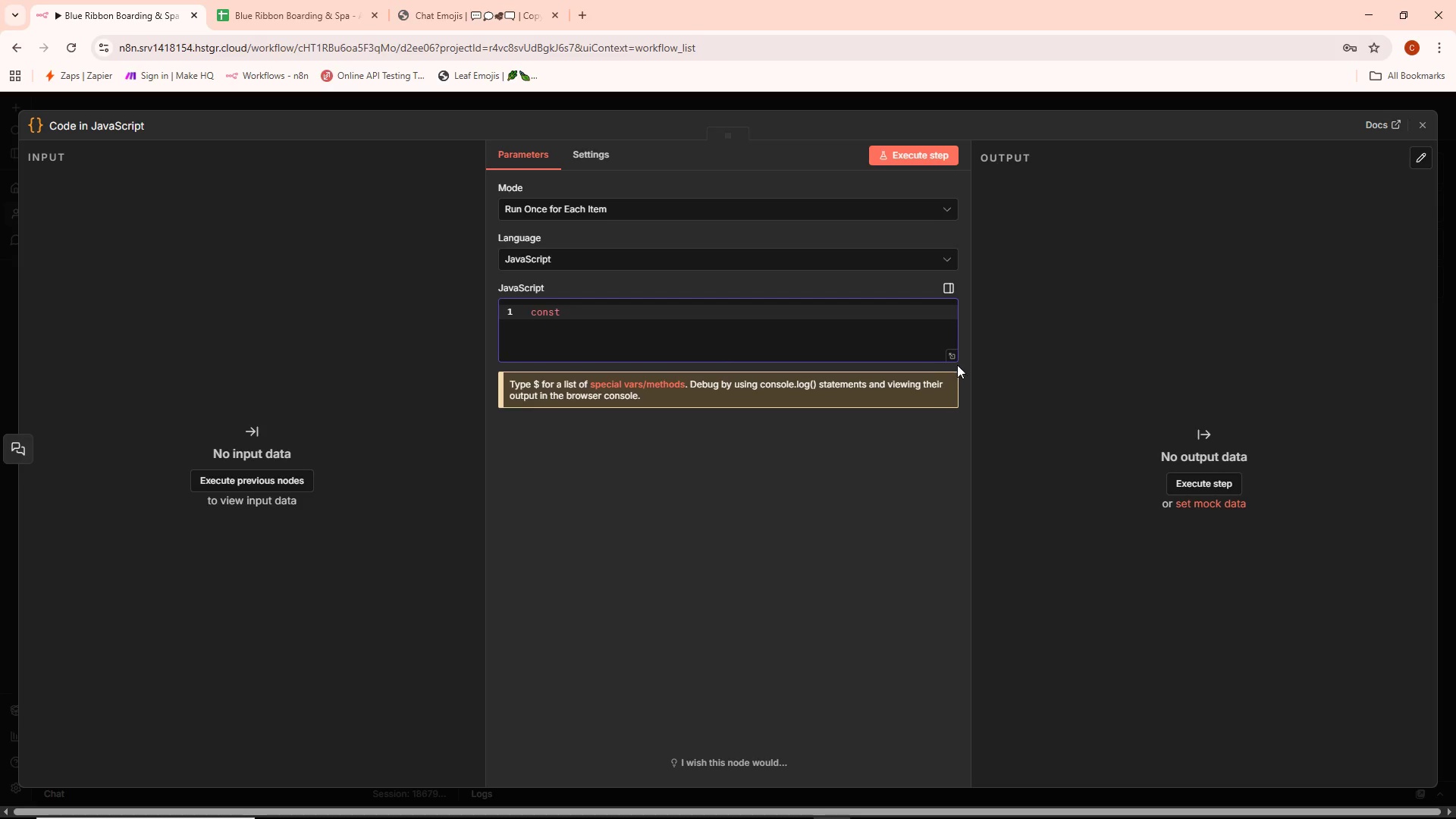 
left_click([955, 353])
 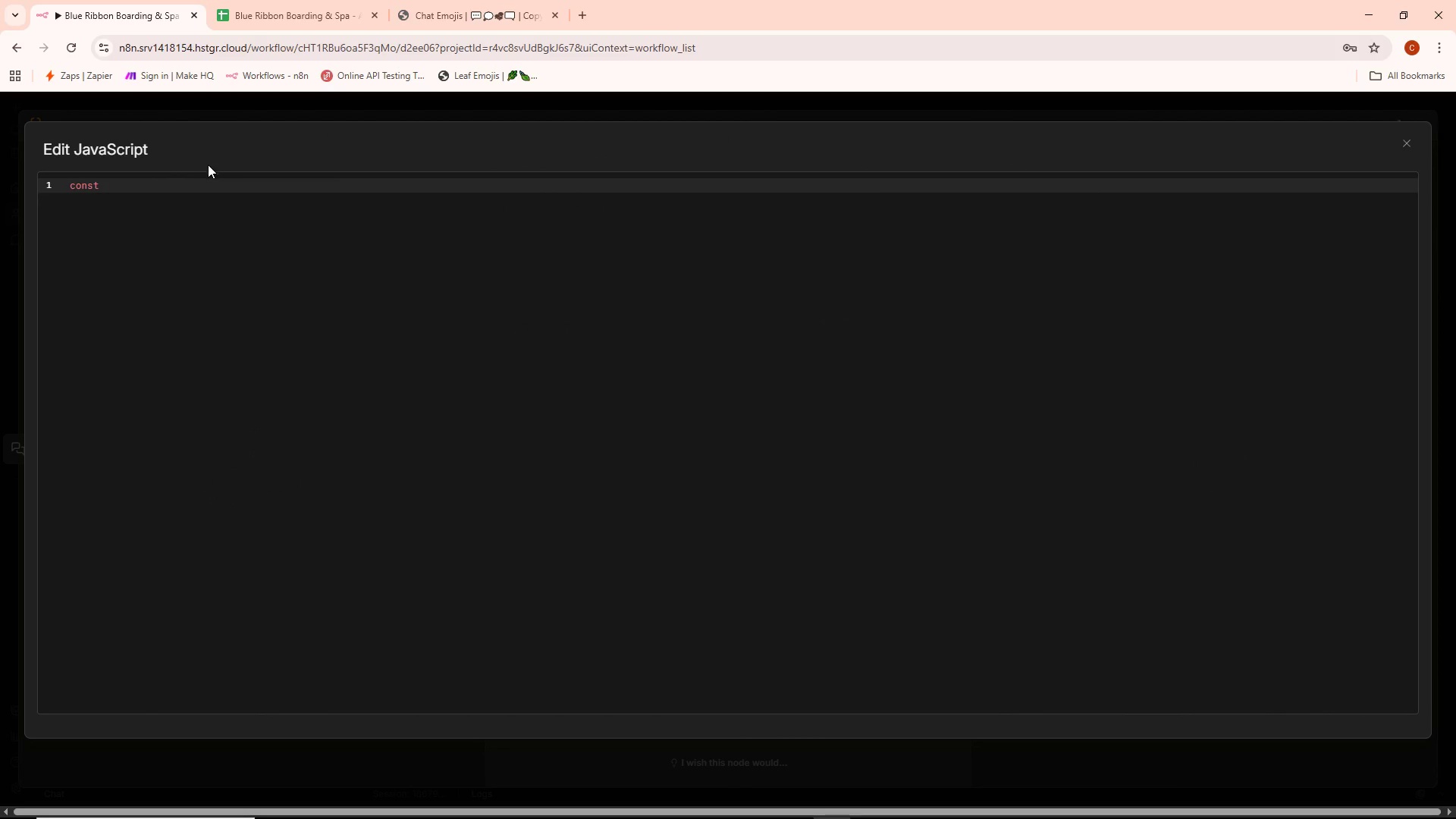 
left_click([169, 187])
 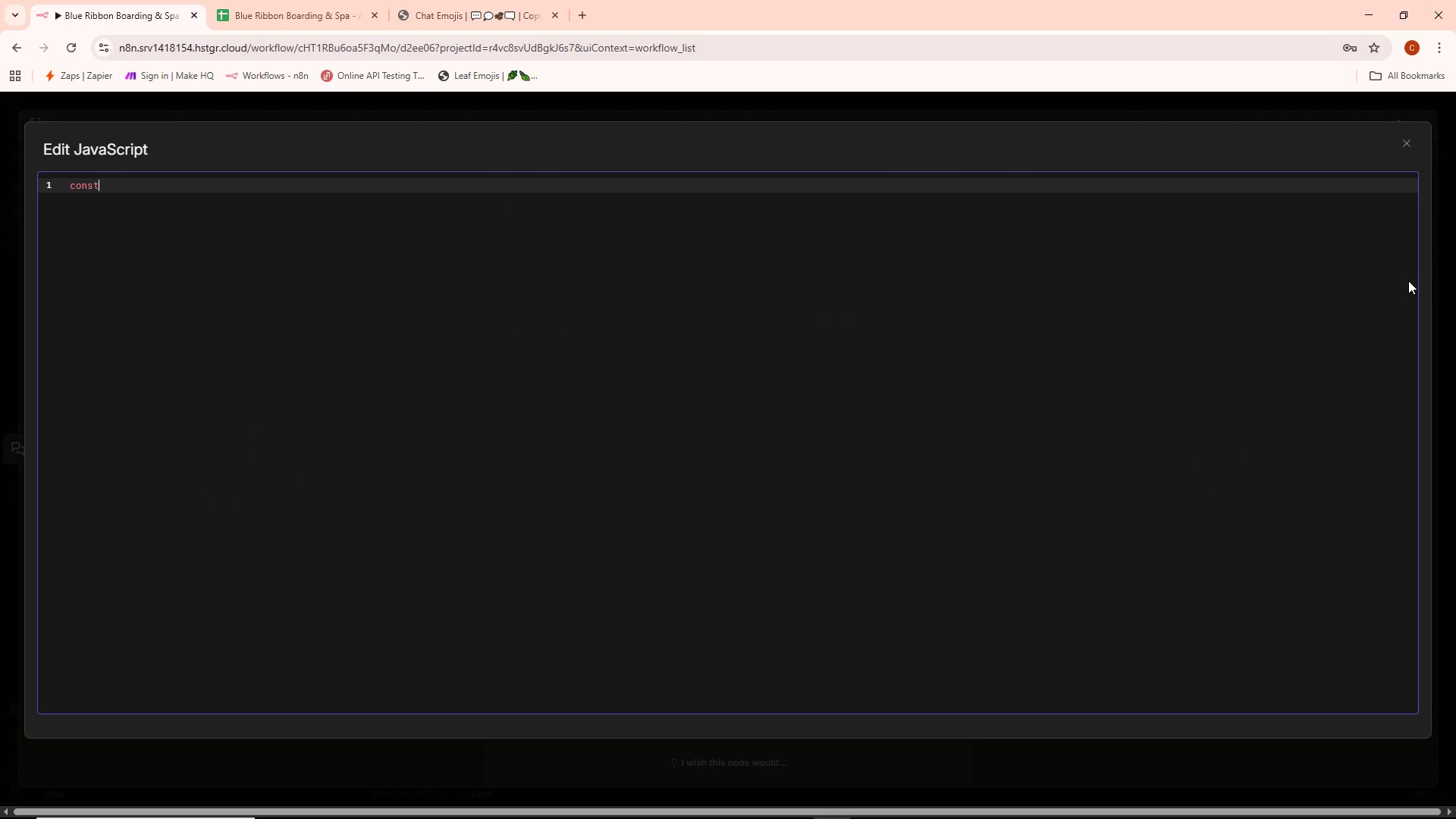 
type( chatInput = )
 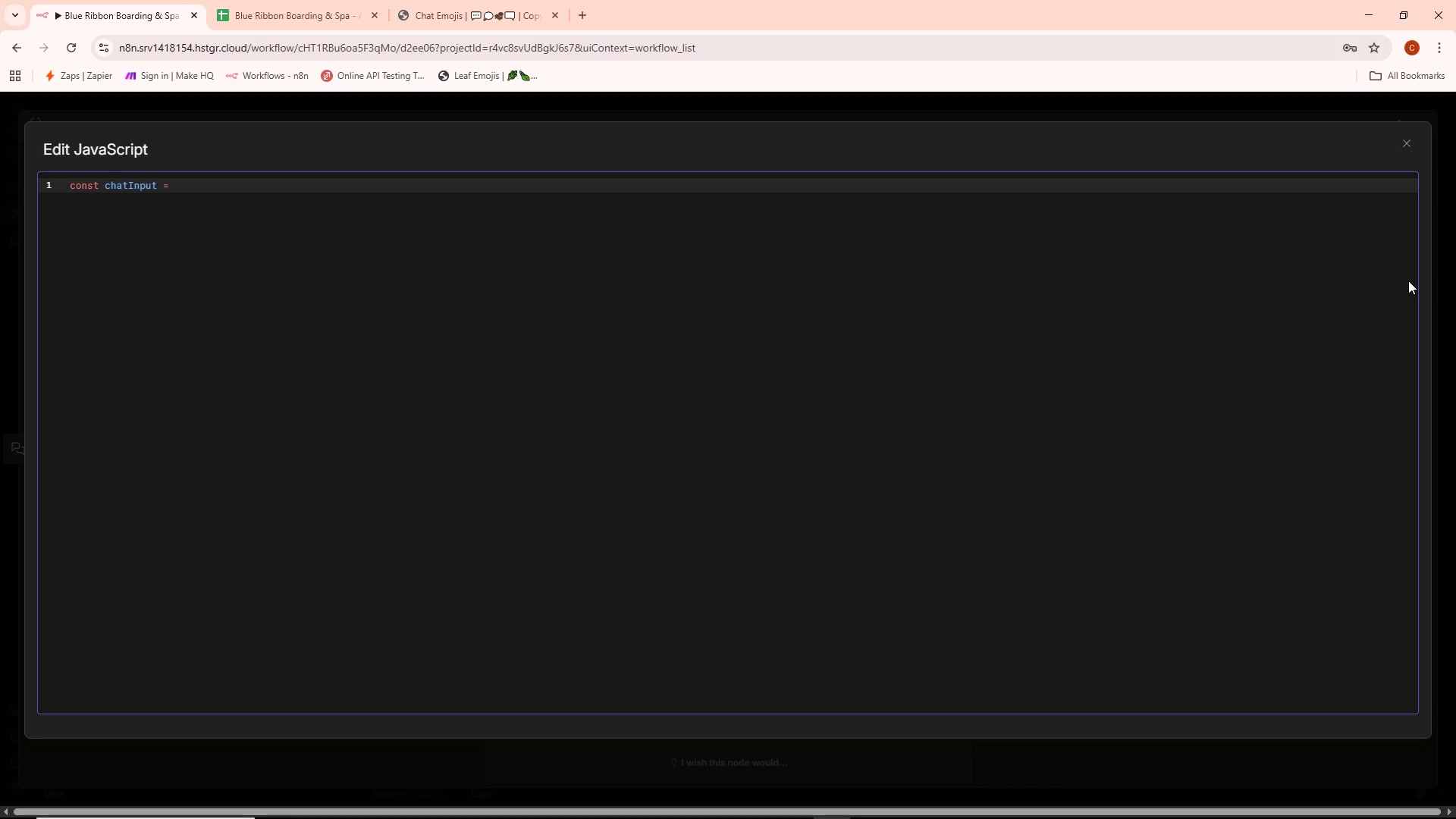 
type(@)
key(Backspace)
type($inout.first()
 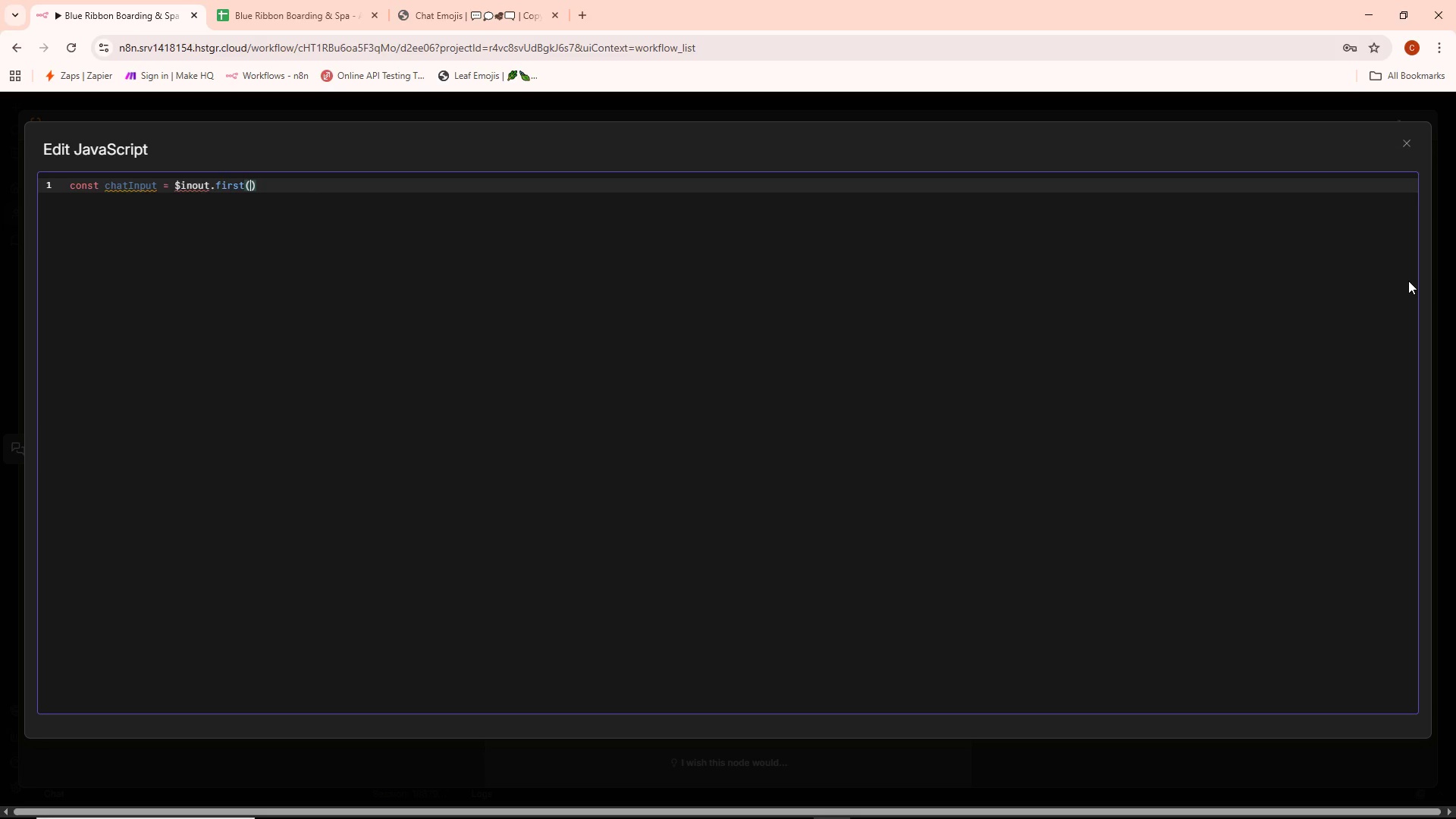 
key(ArrowRight)
 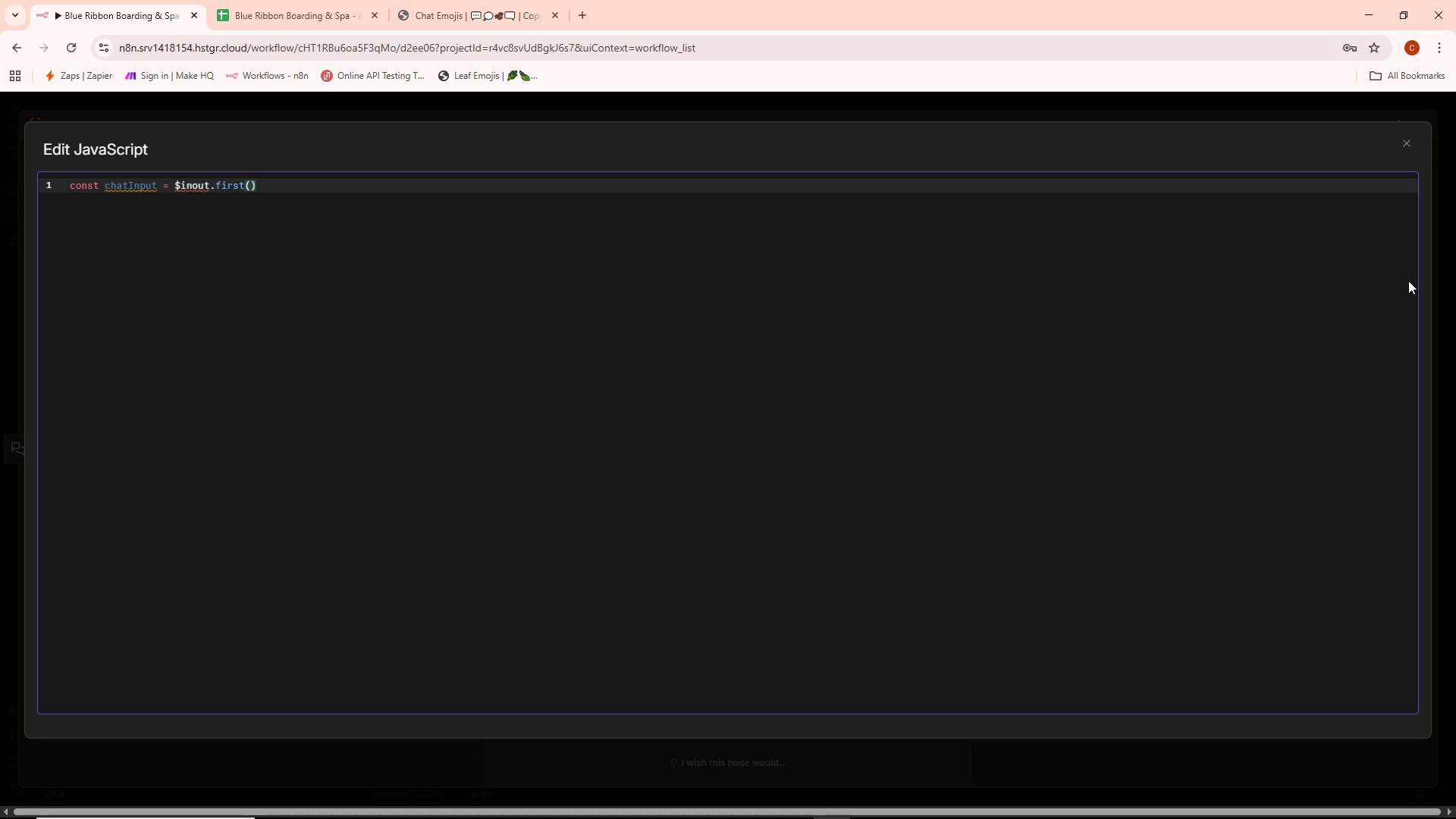 
type(.json.chatInput ||)
 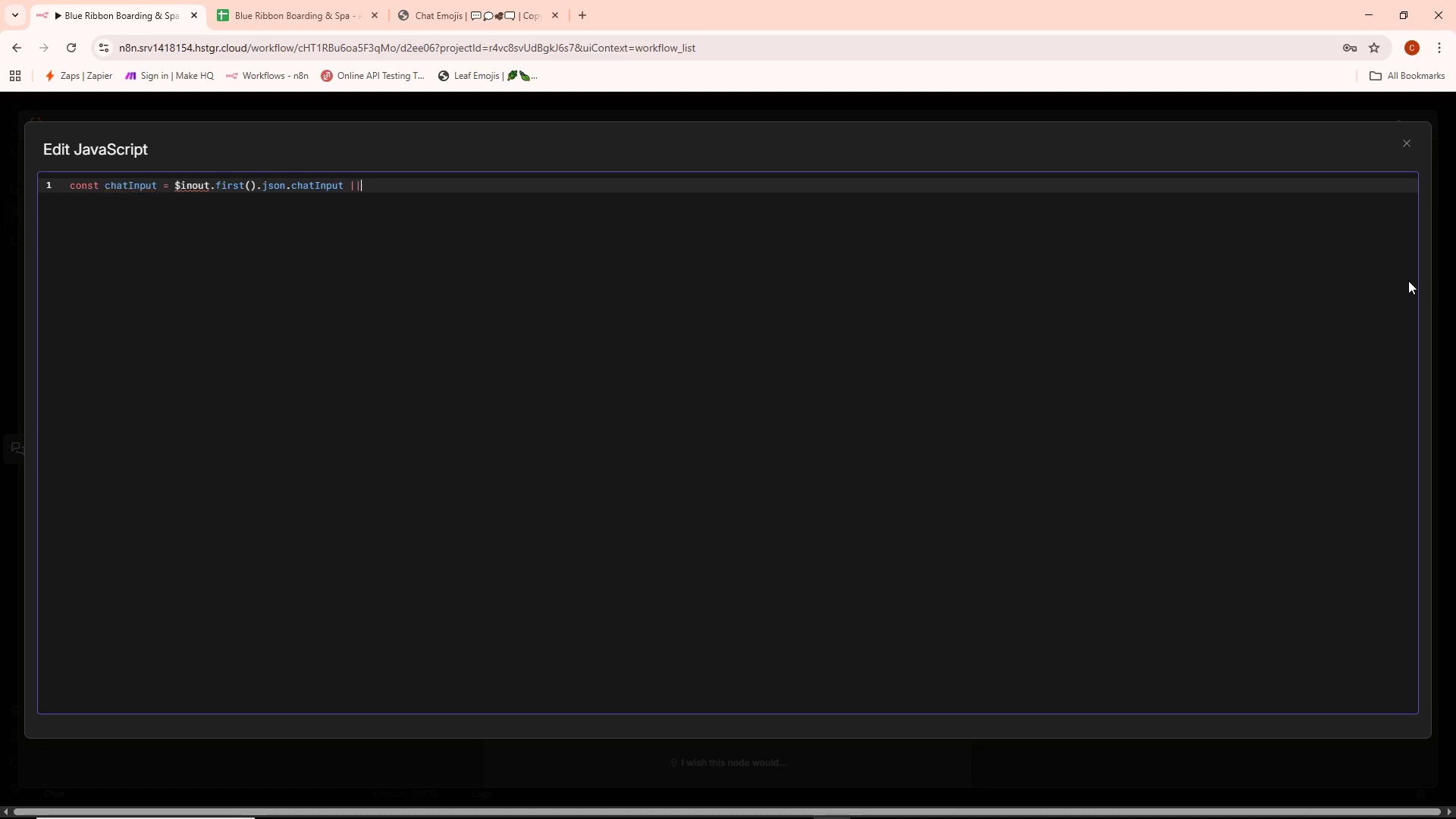 
key(Enter)
 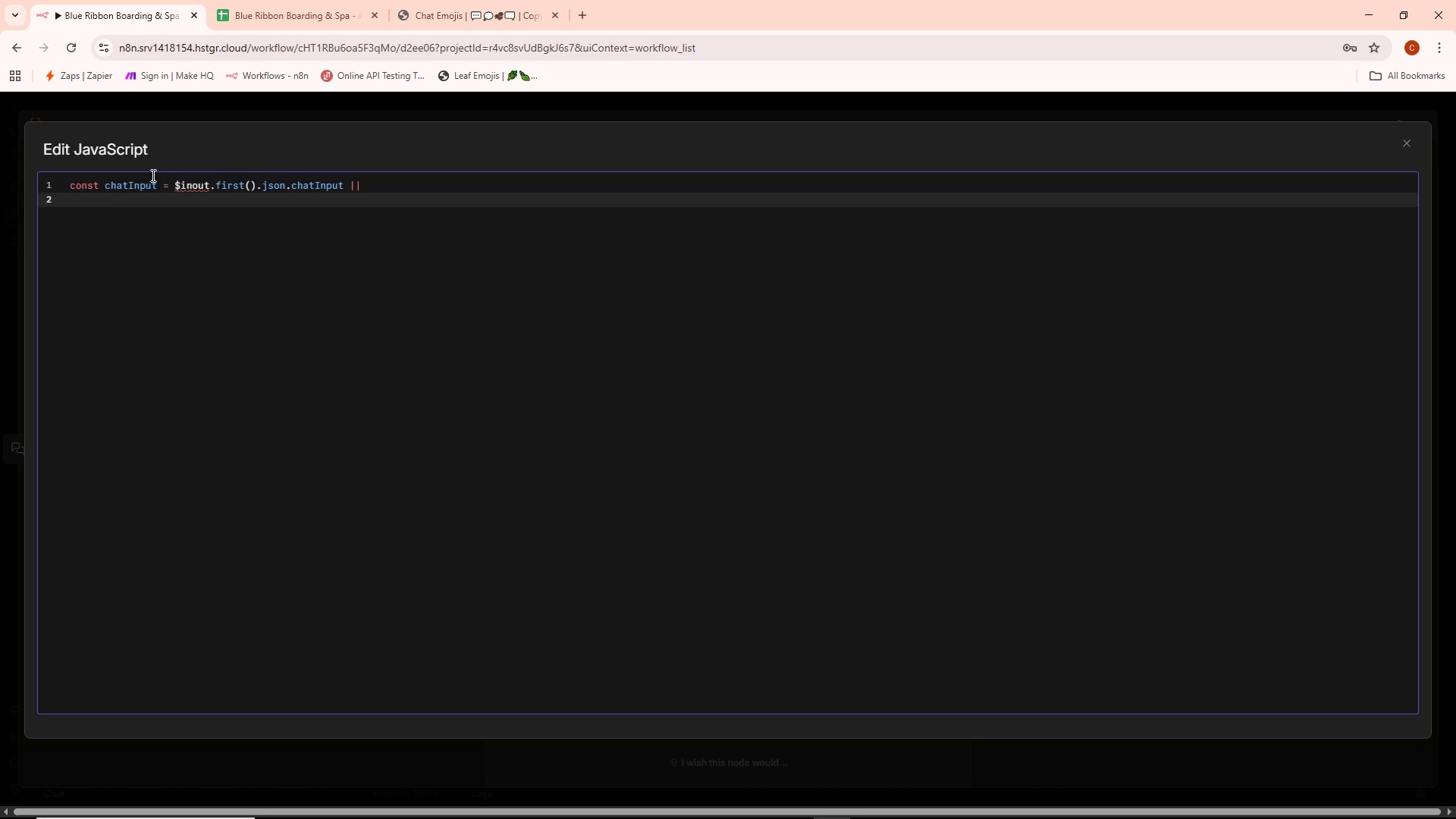 
left_click([177, 199])
 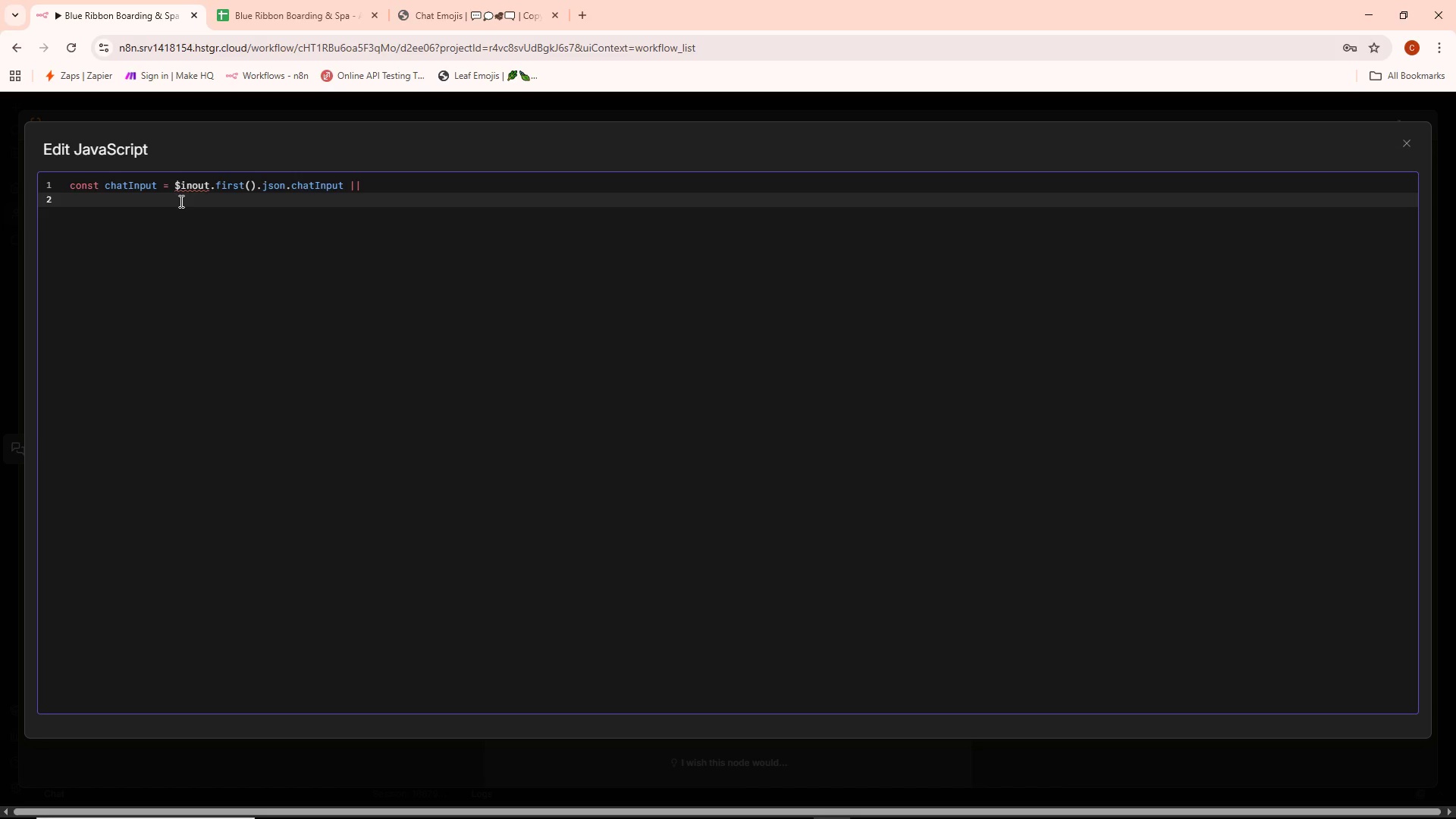 
hold_key(key=ArrowRight, duration=1.16)
 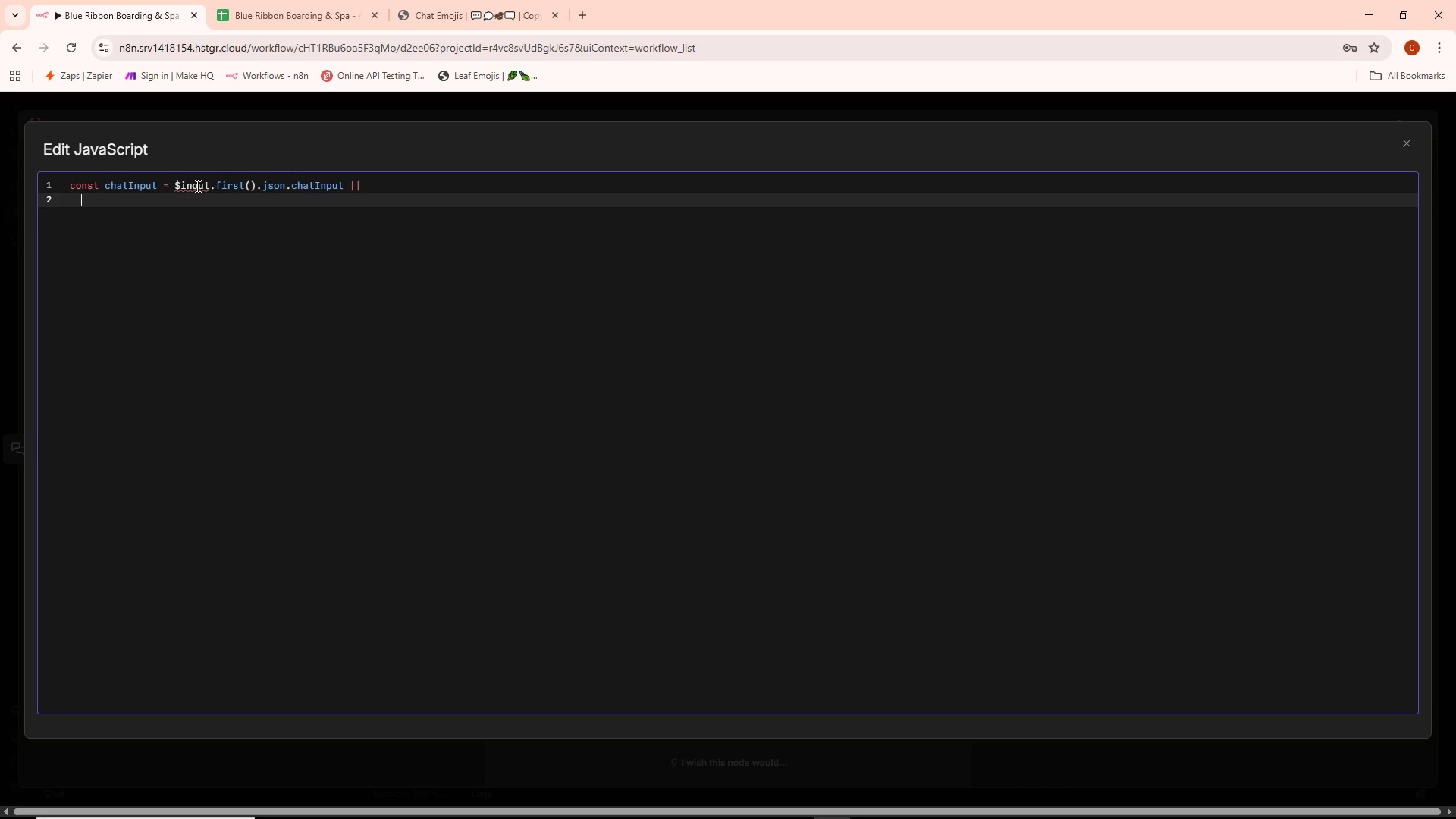 
key(Backspace)
 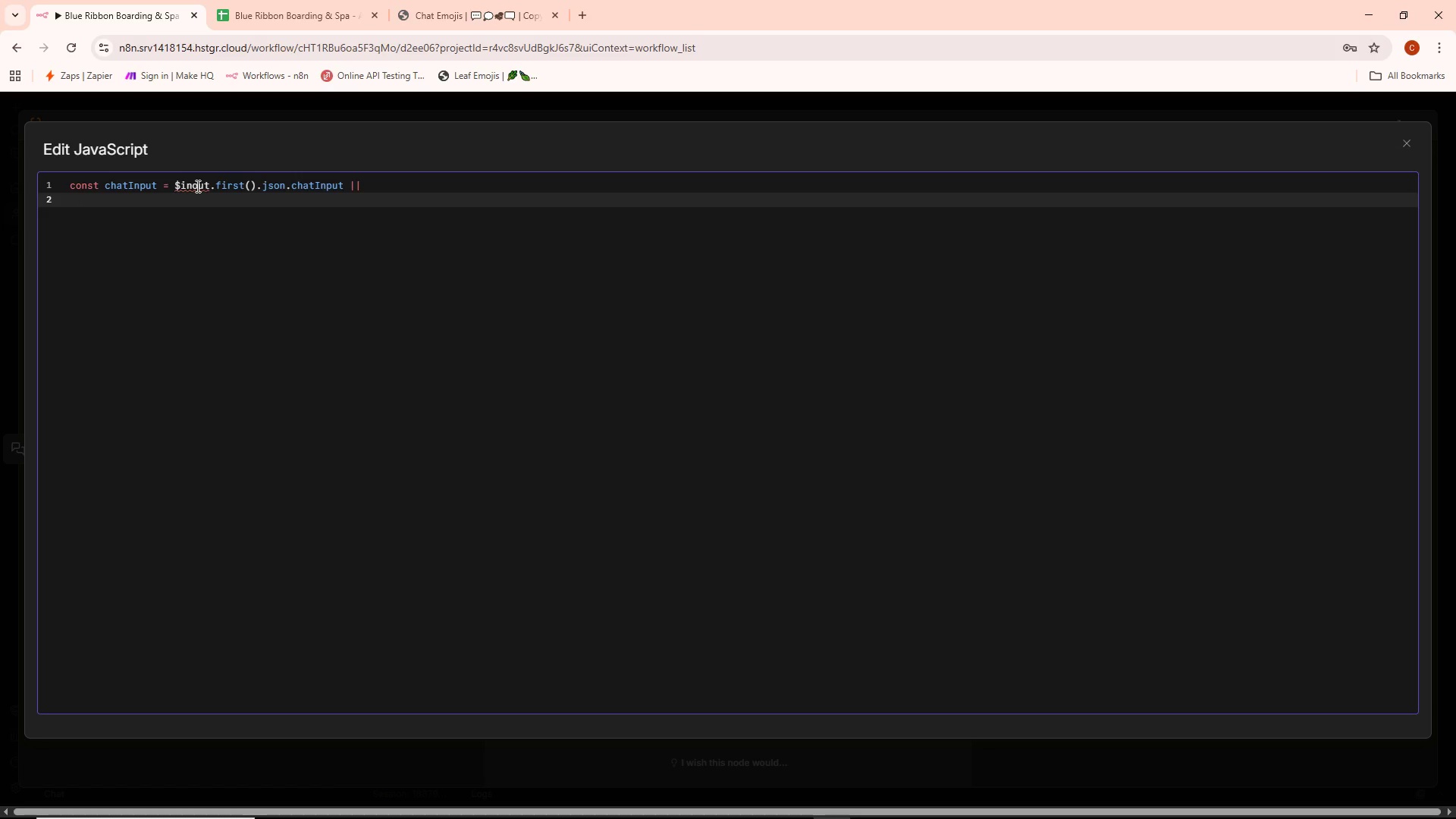 
left_click([196, 186])
 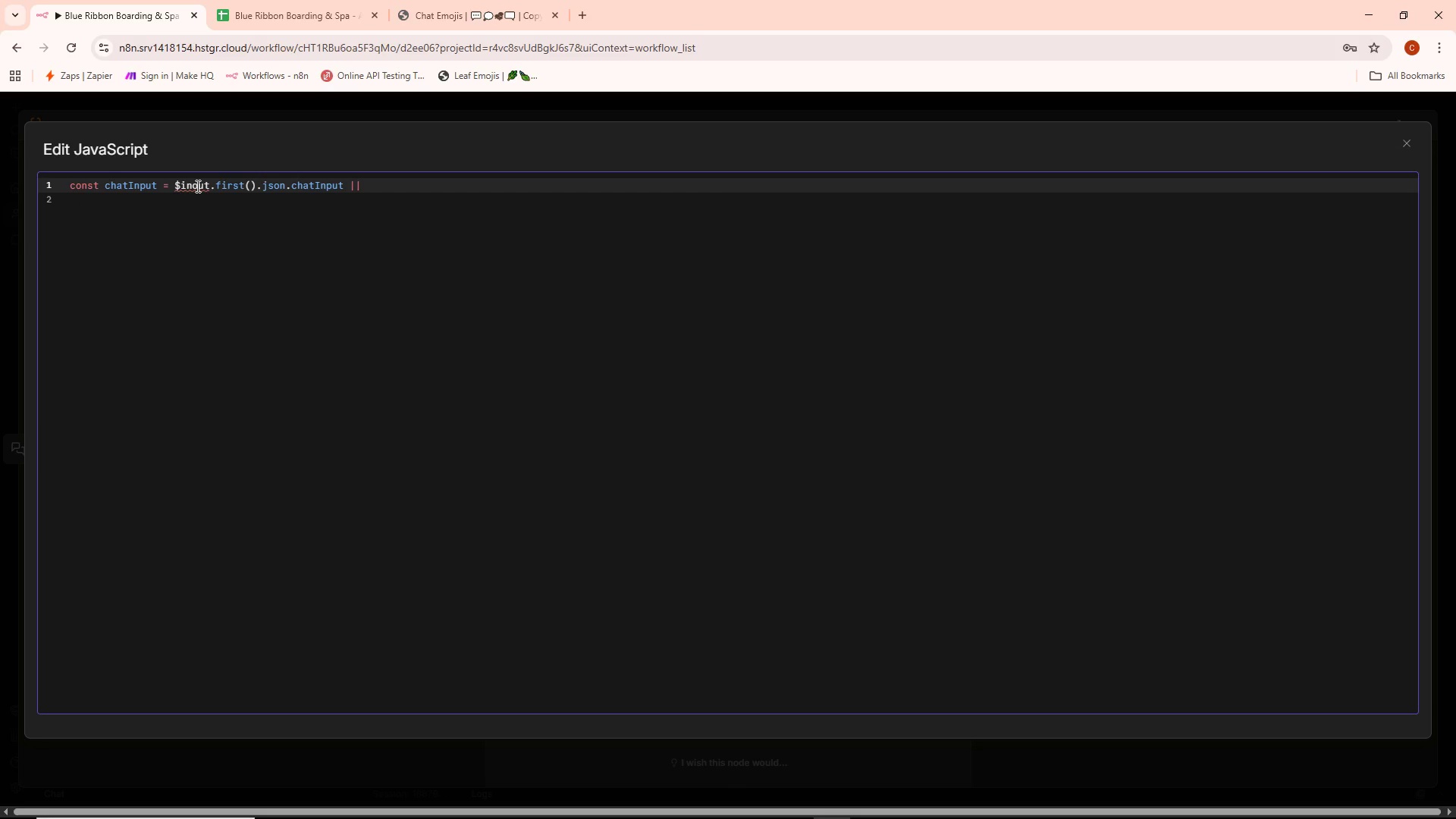 
key(Backspace)
 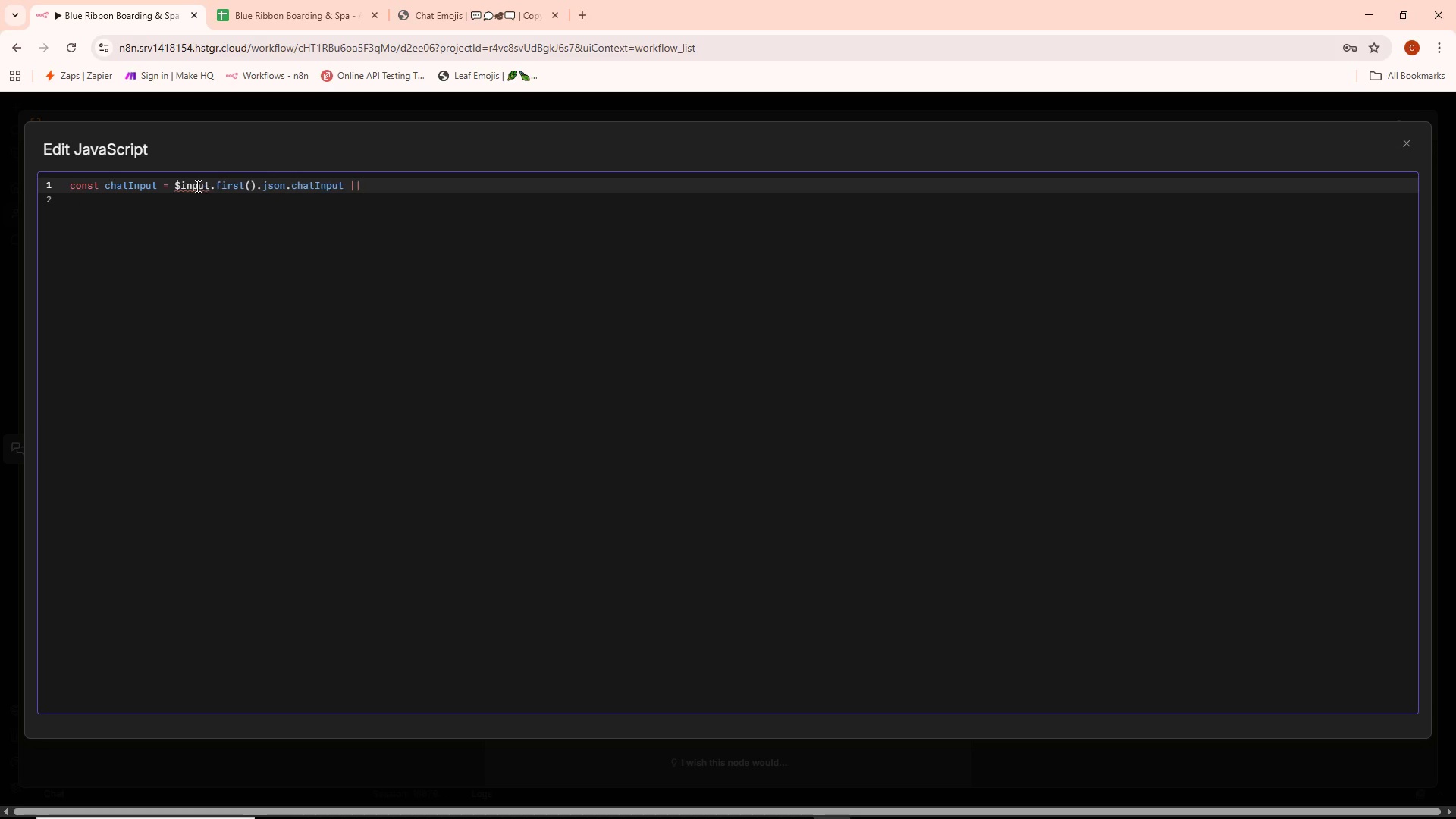 
key(P)
 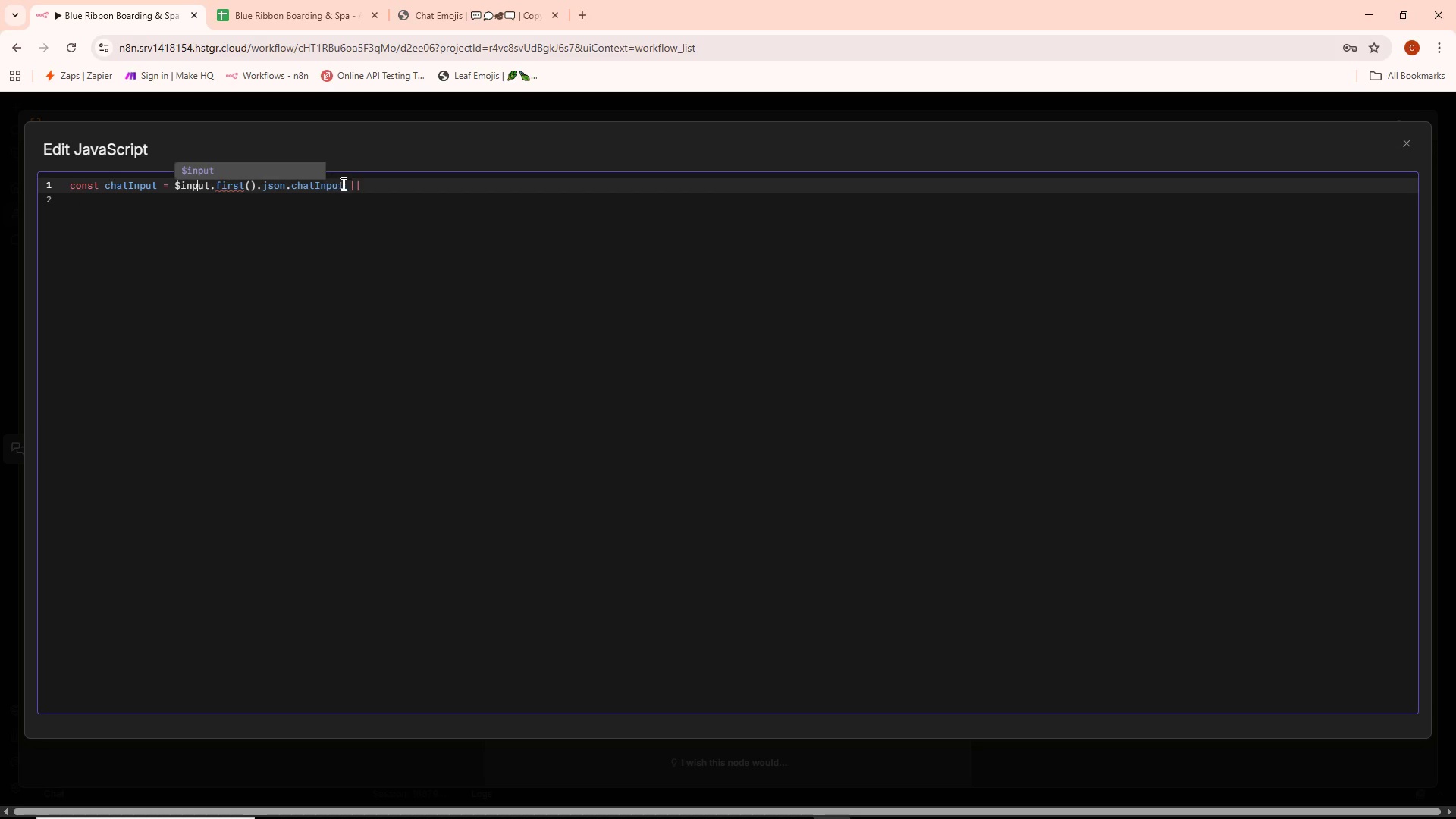 
left_click([363, 187])
 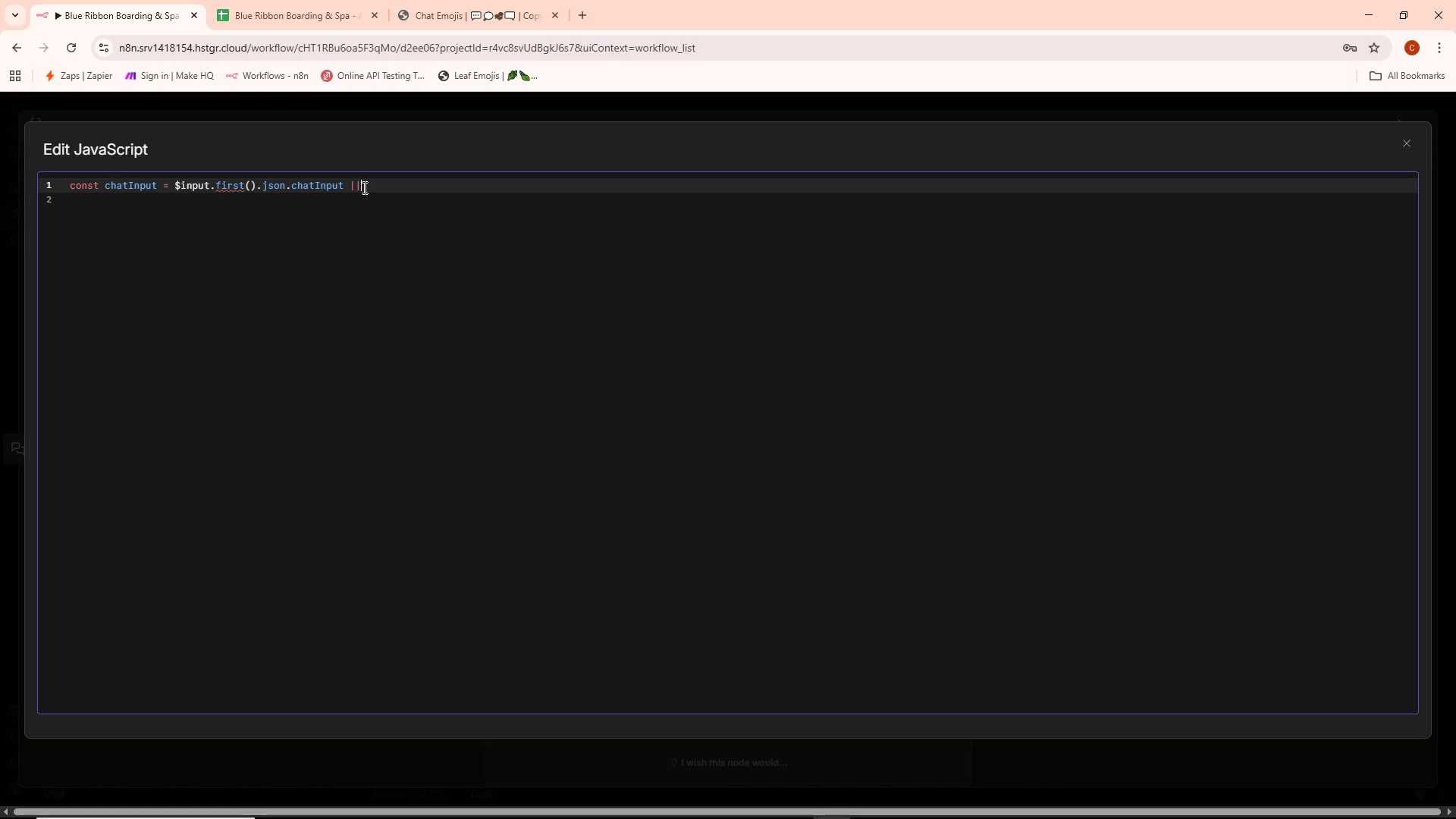 
key(Enter)
 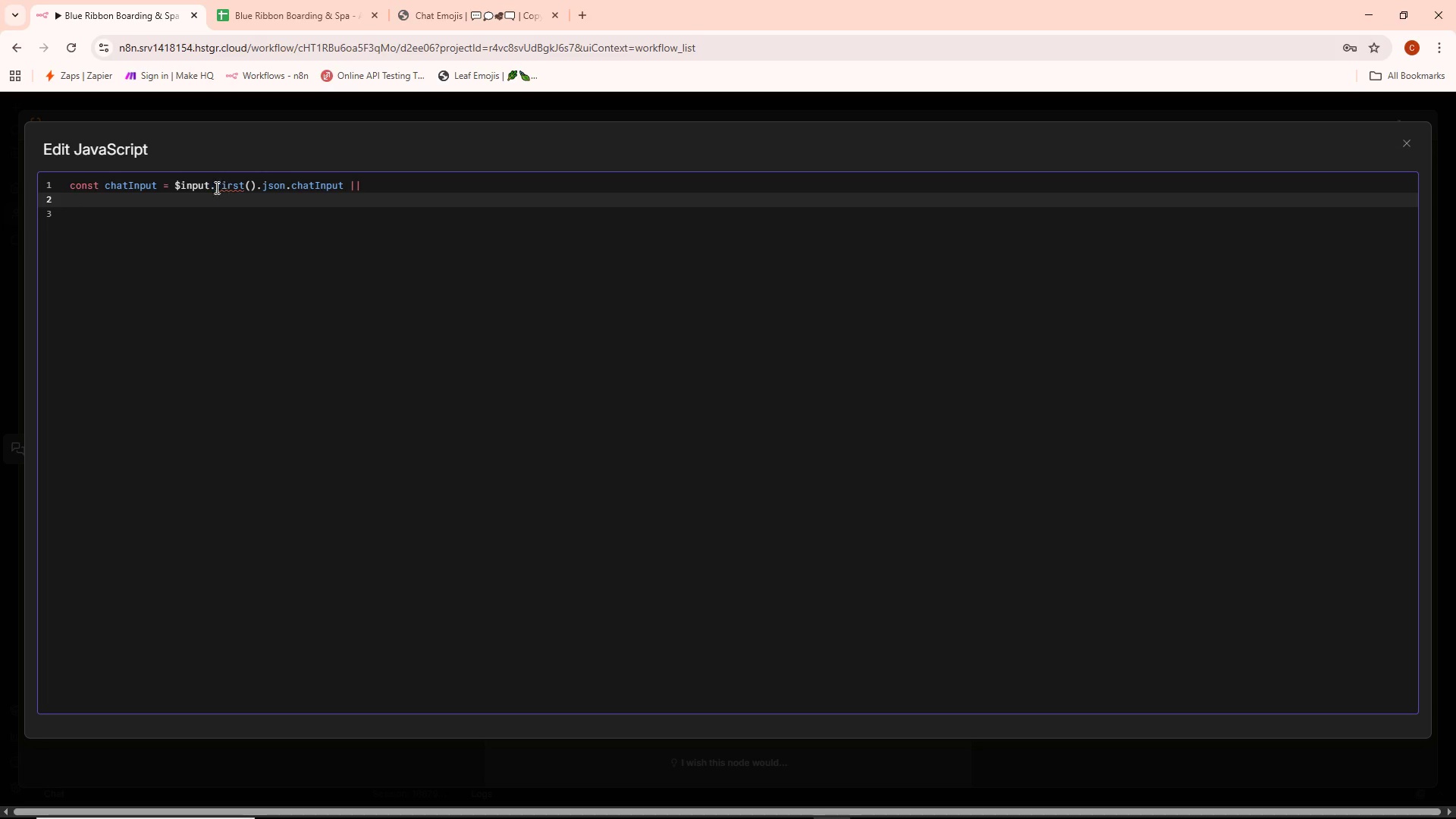 
hold_key(key=ArrowRight, duration=0.64)
 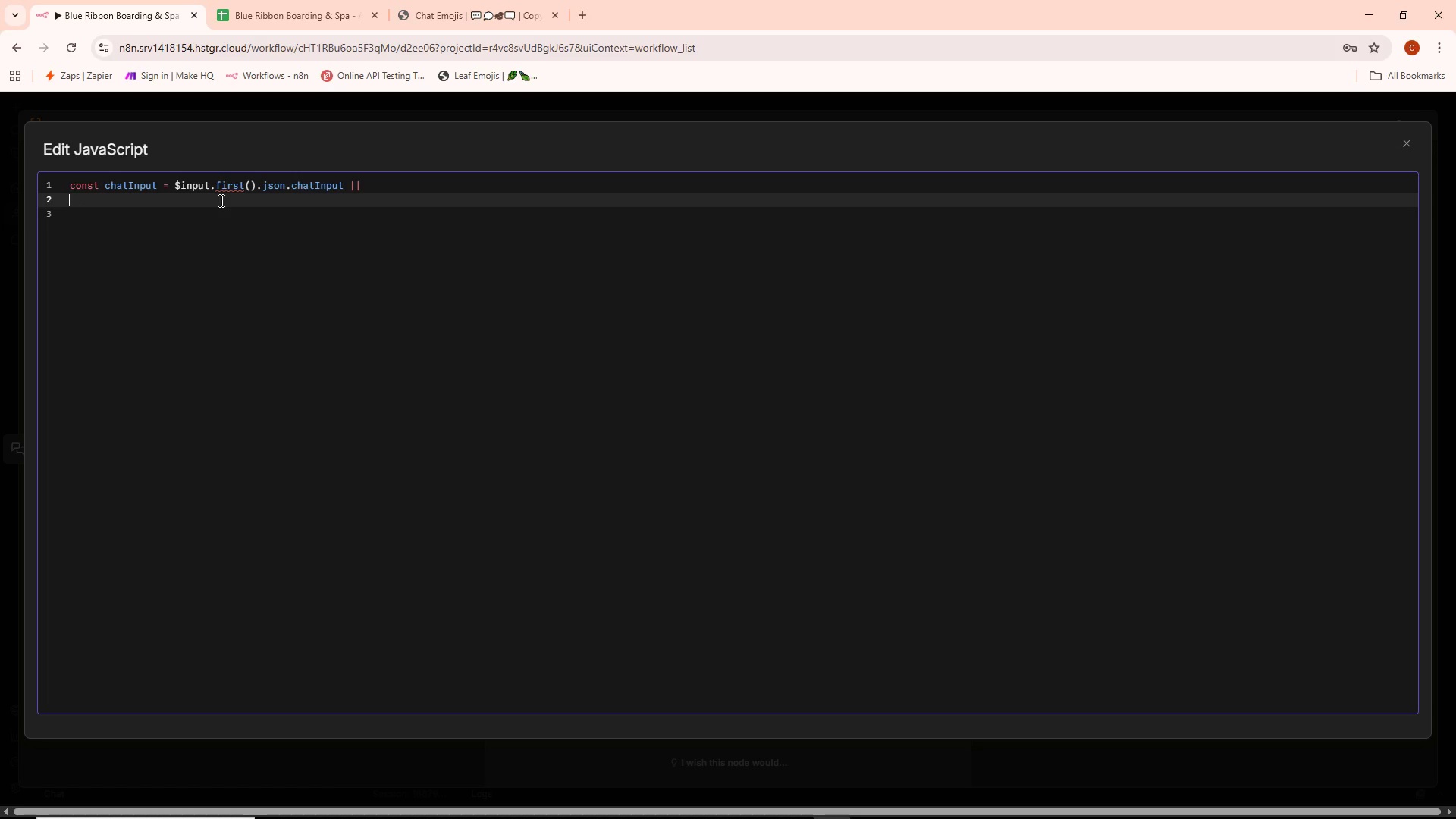 
hold_key(key=ArrowRight, duration=0.83)
 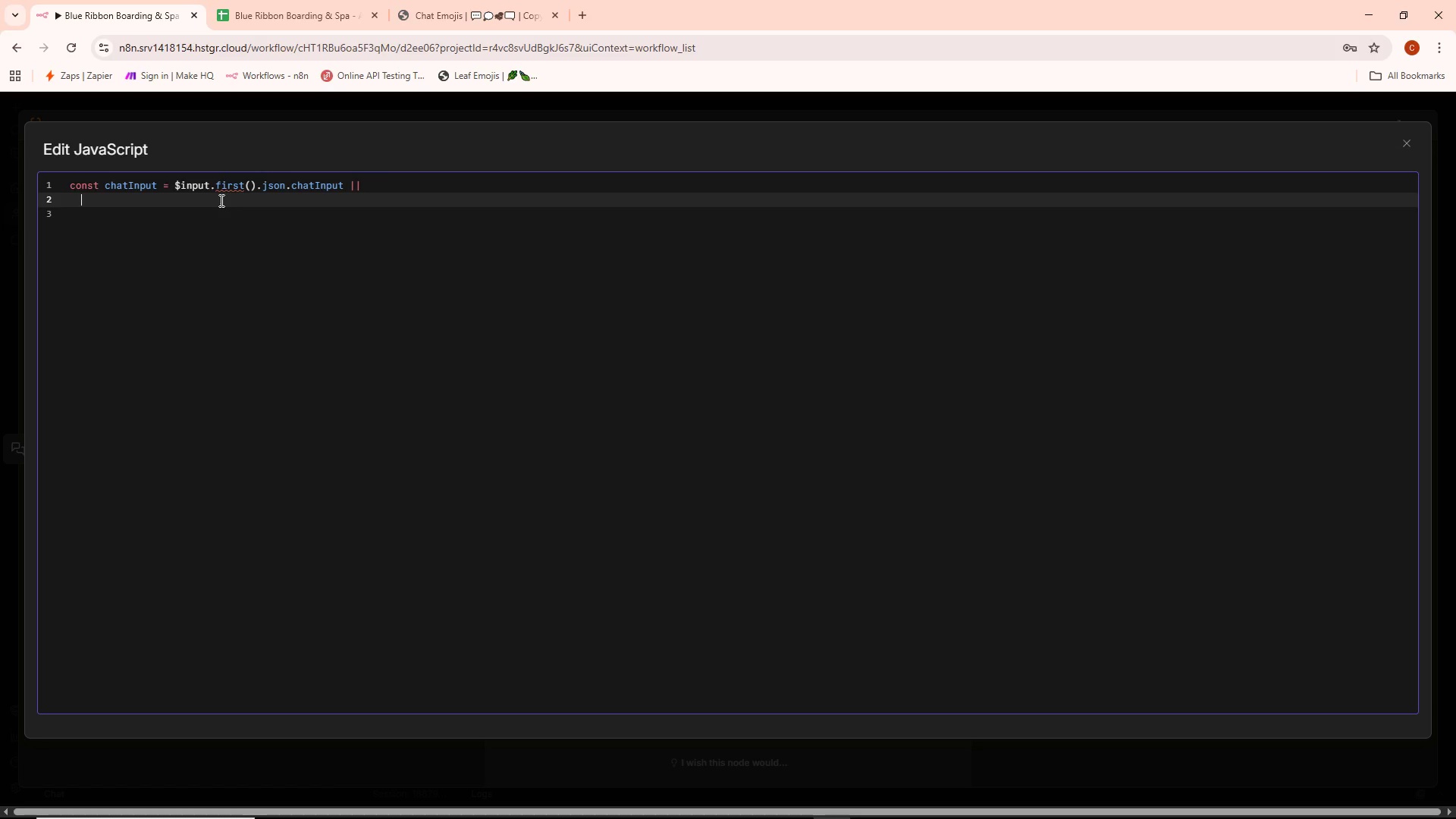 
key(ArrowUp)
 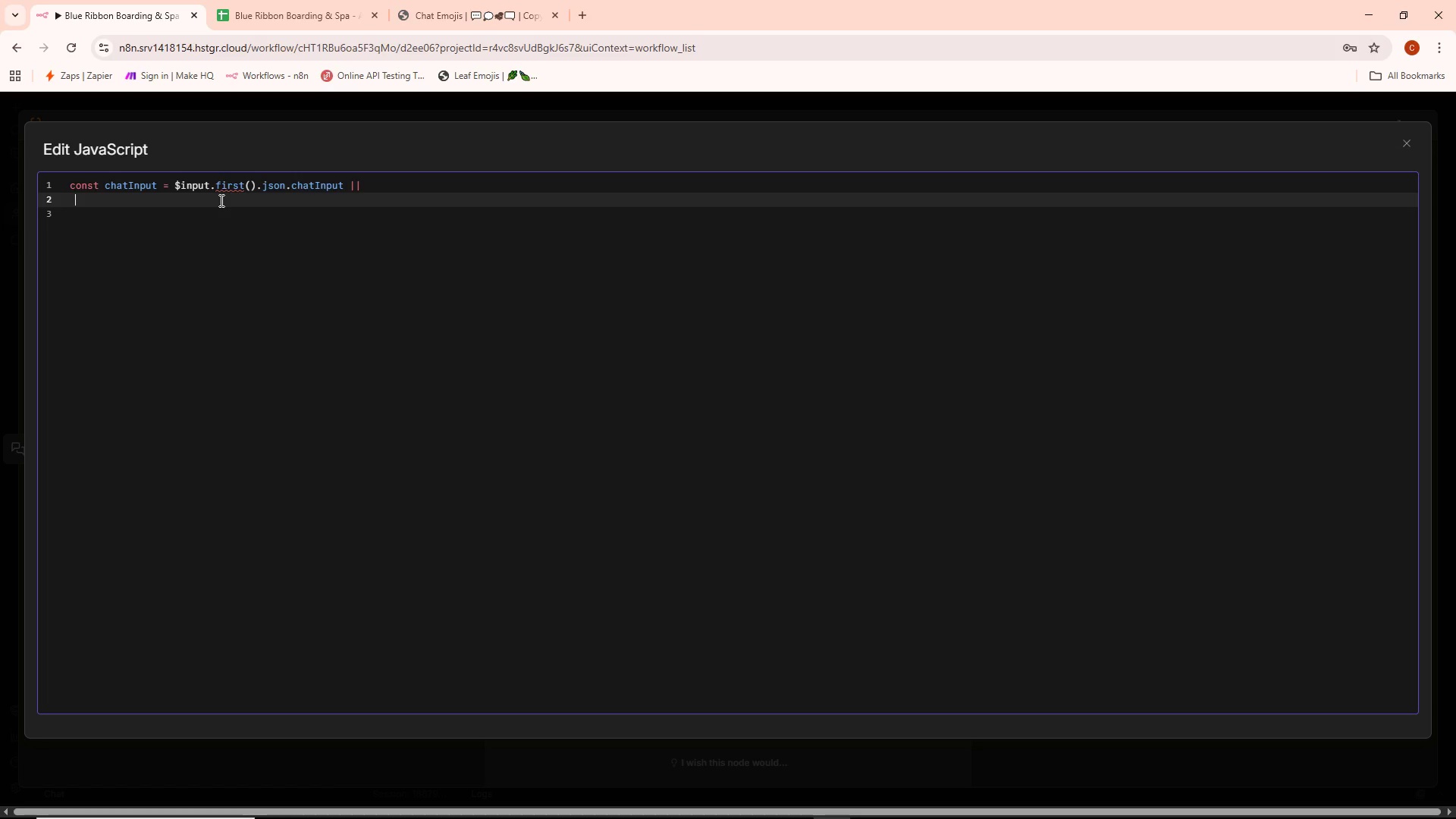 
hold_key(key=ArrowRight, duration=0.89)
 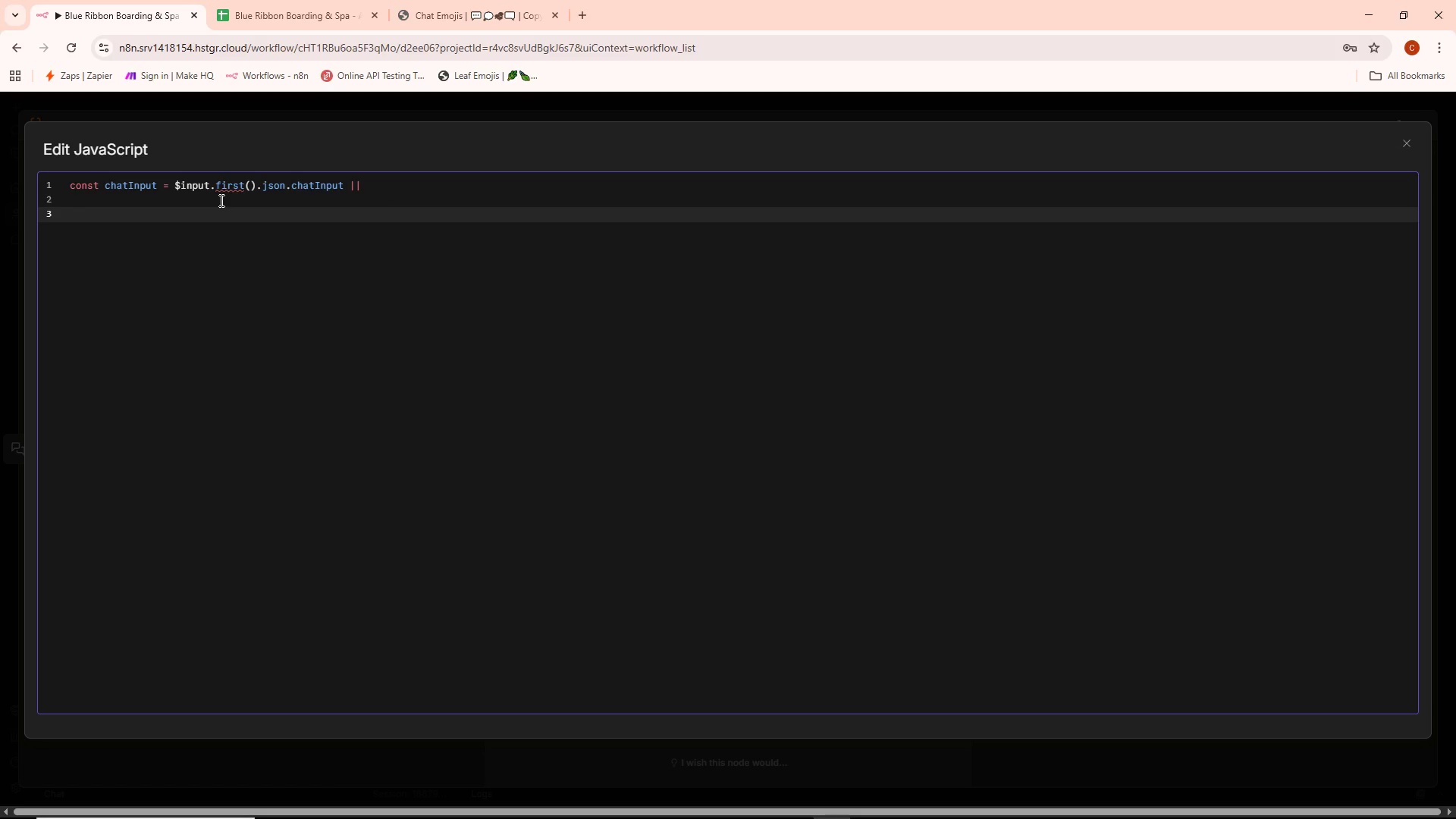 
key(ArrowUp)
 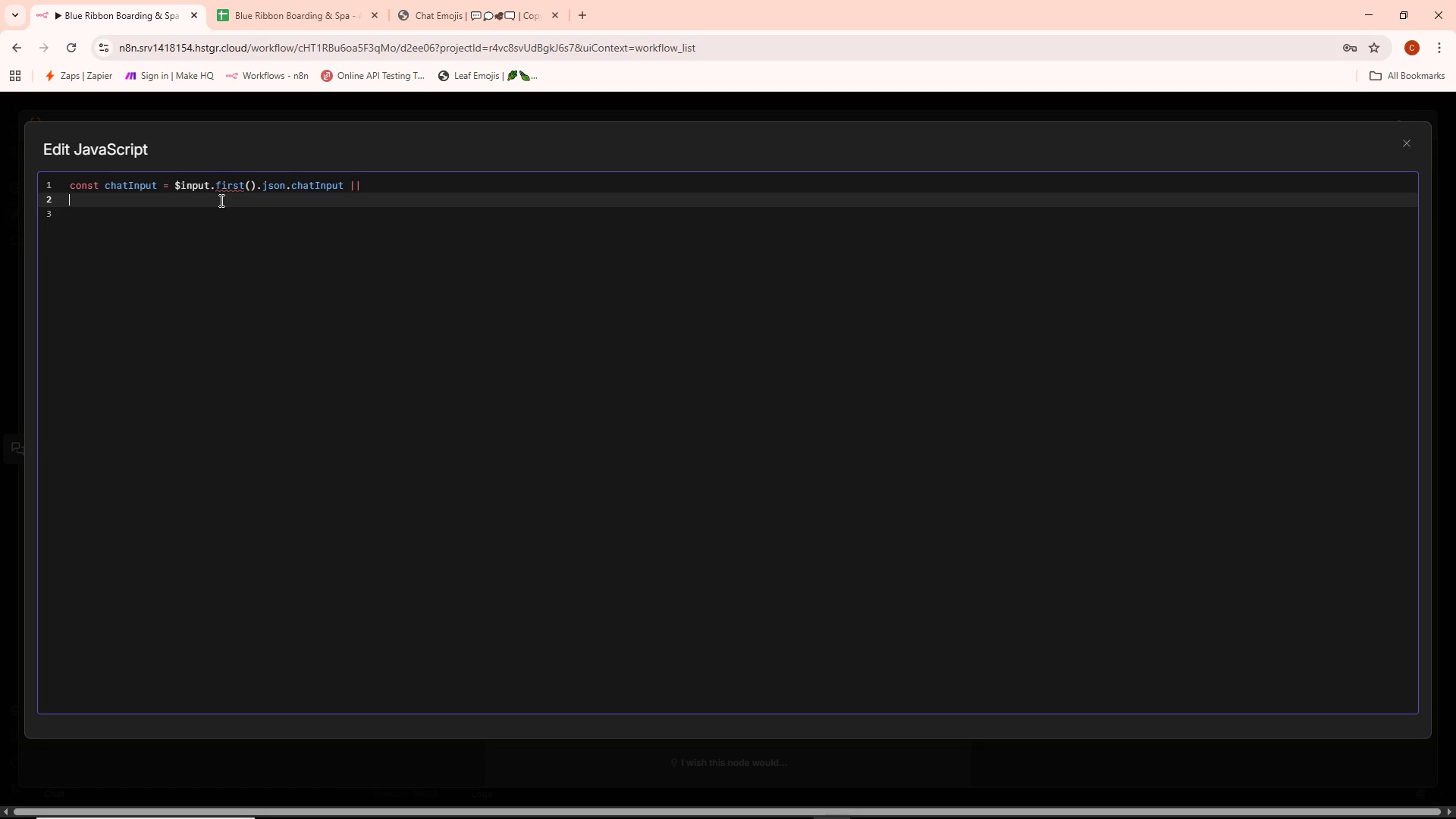 
key(ArrowRight)
 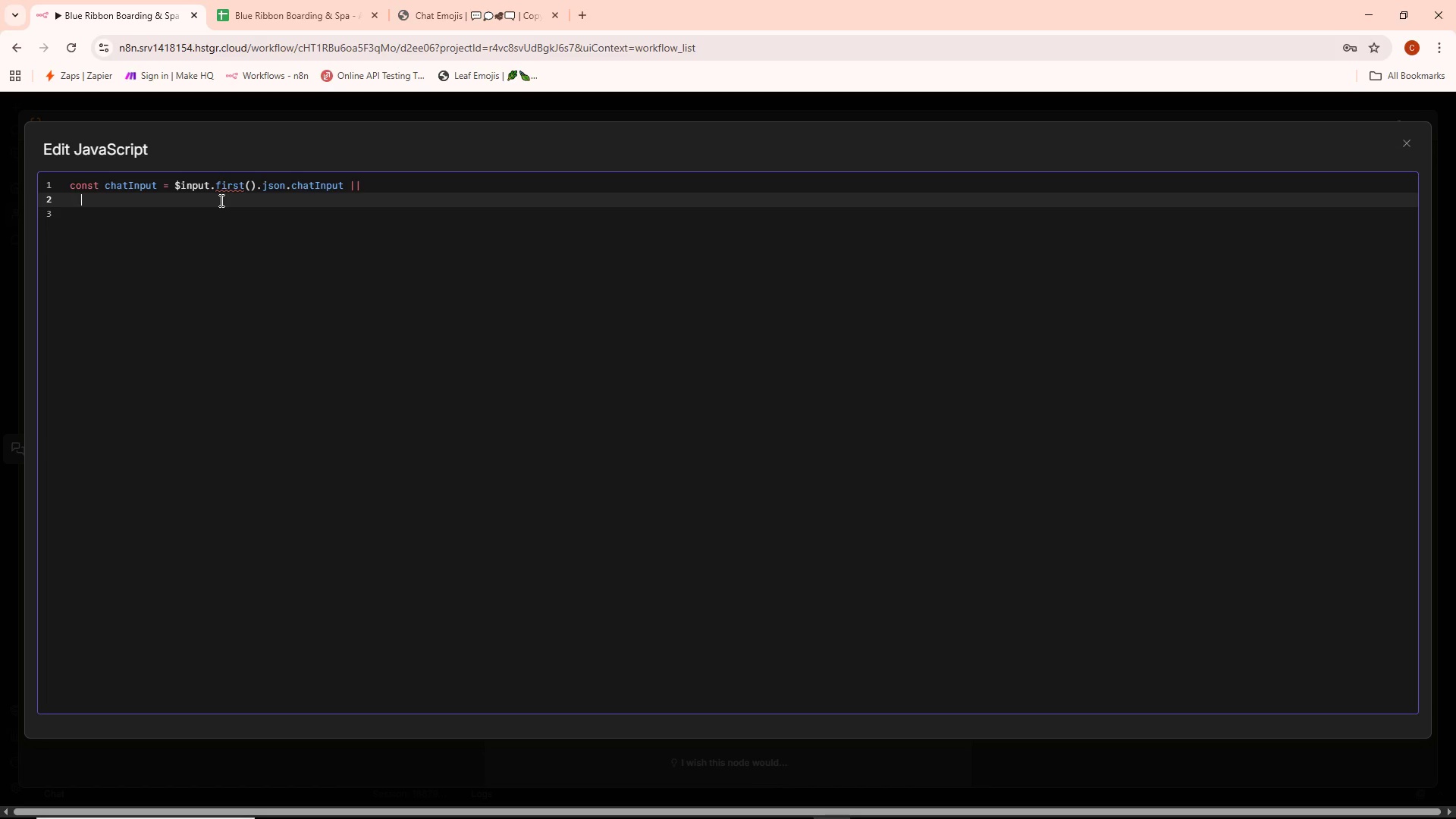 
key(ArrowRight)
 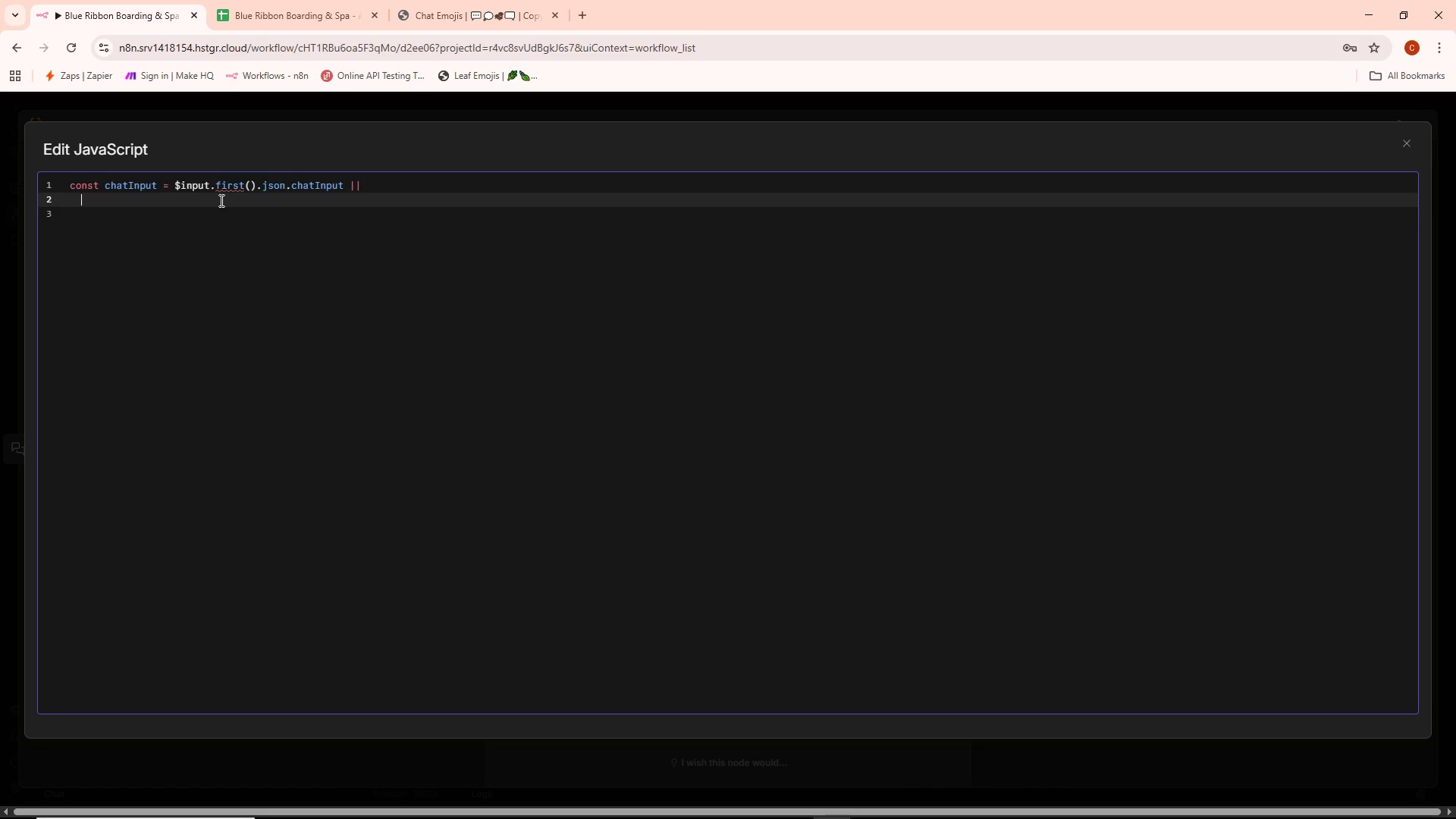 
key(ArrowRight)
 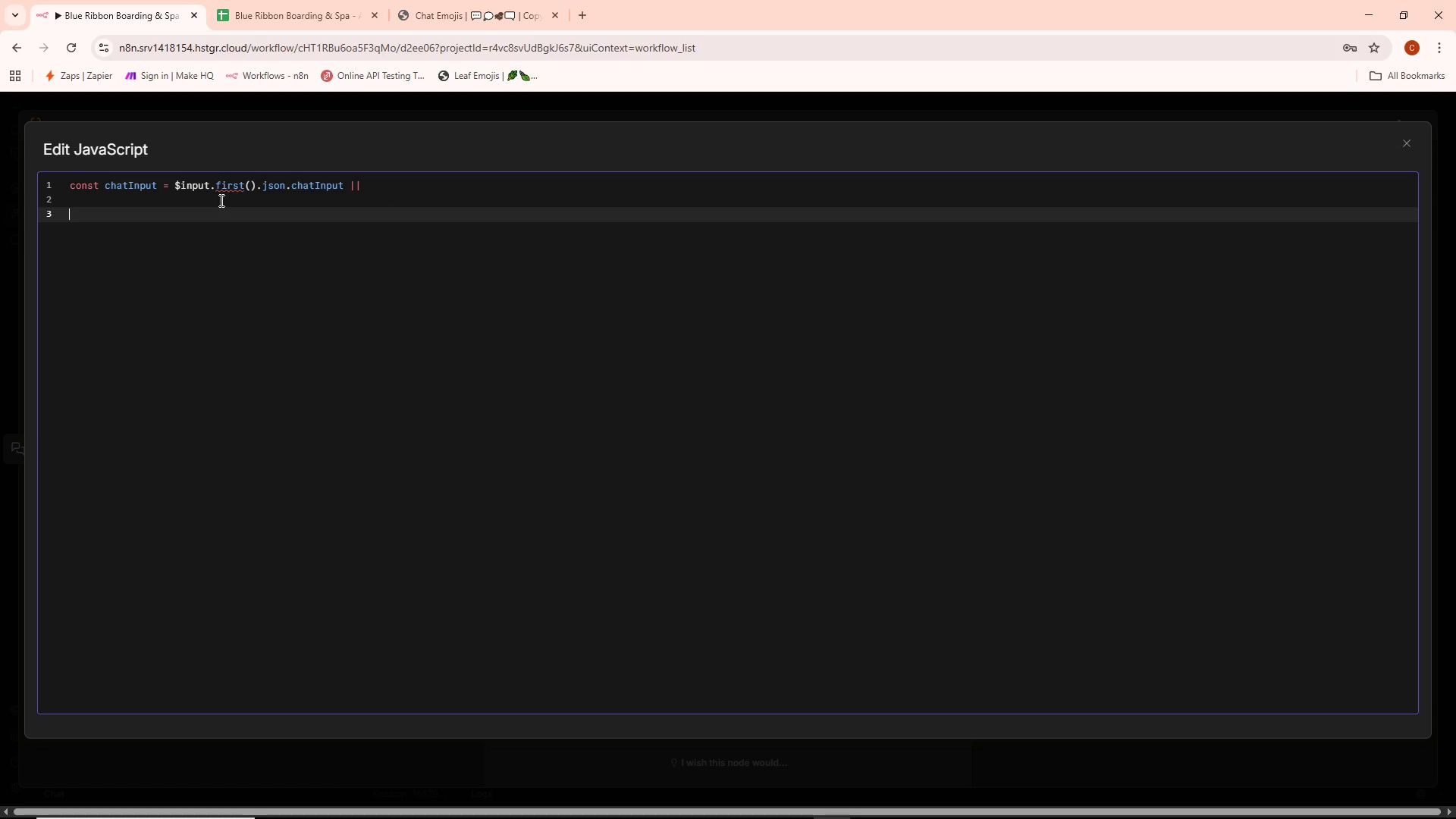 
key(ArrowRight)
 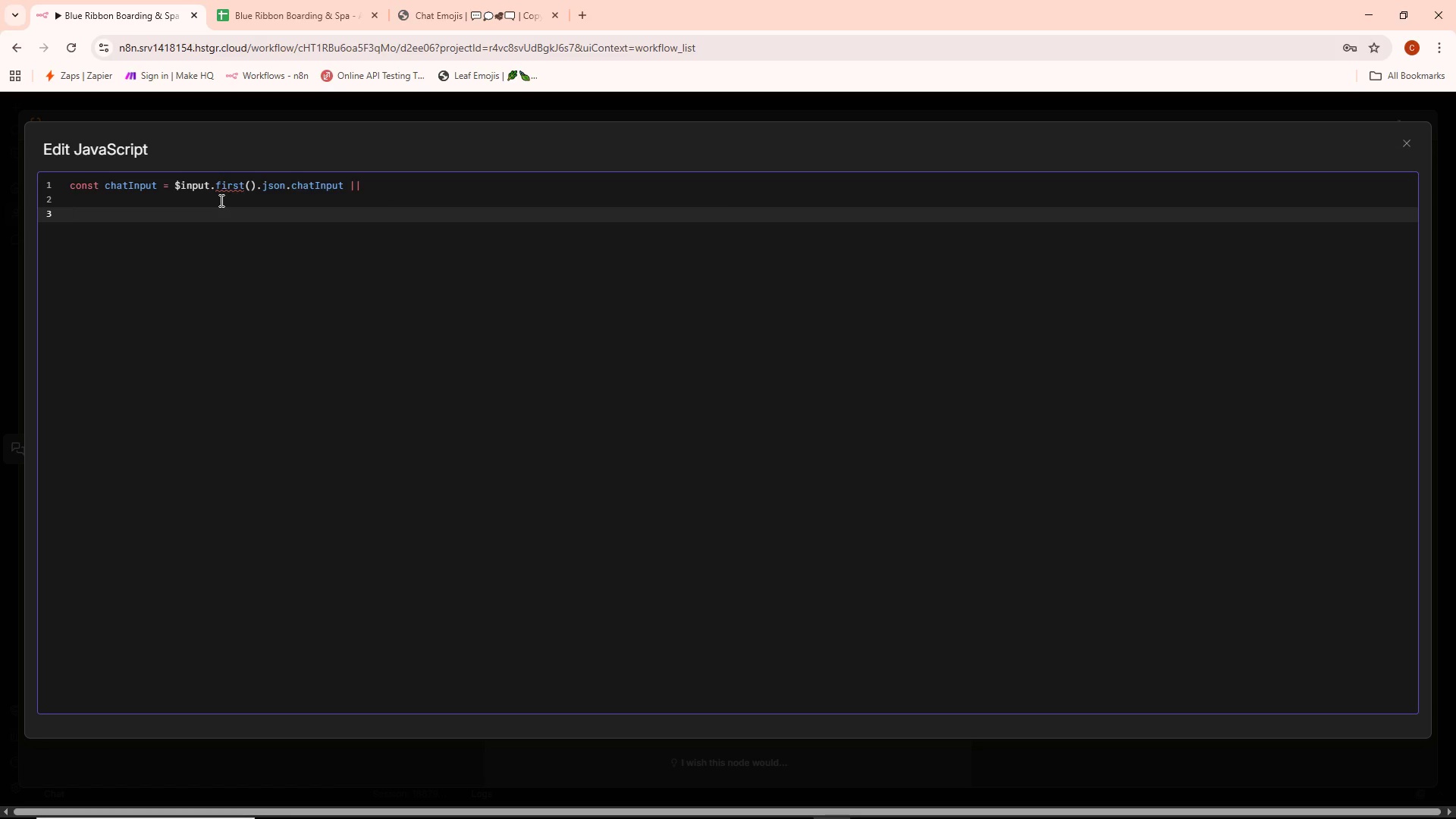 
key(ArrowUp)
 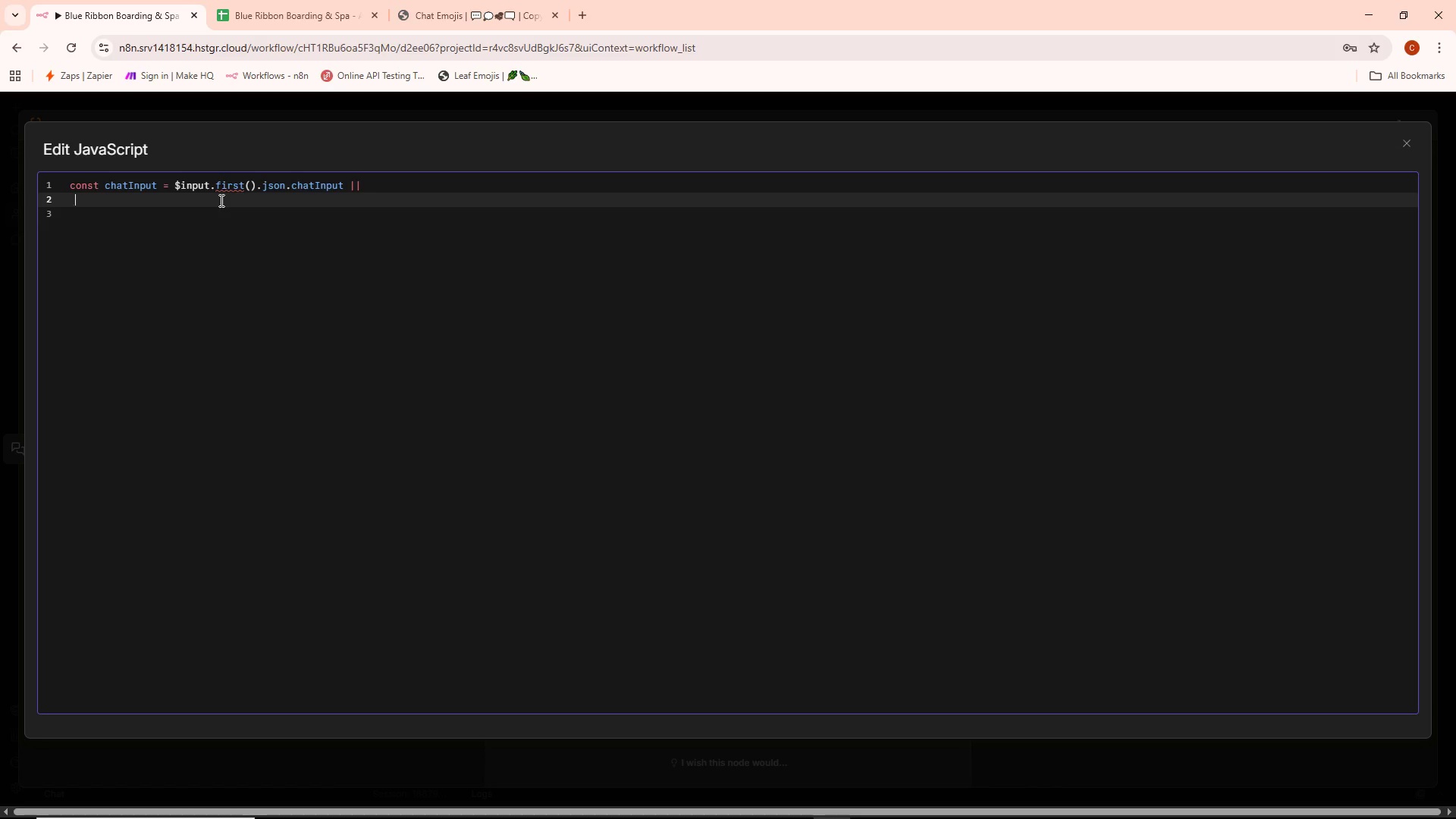 
hold_key(key=Space, duration=1.06)
 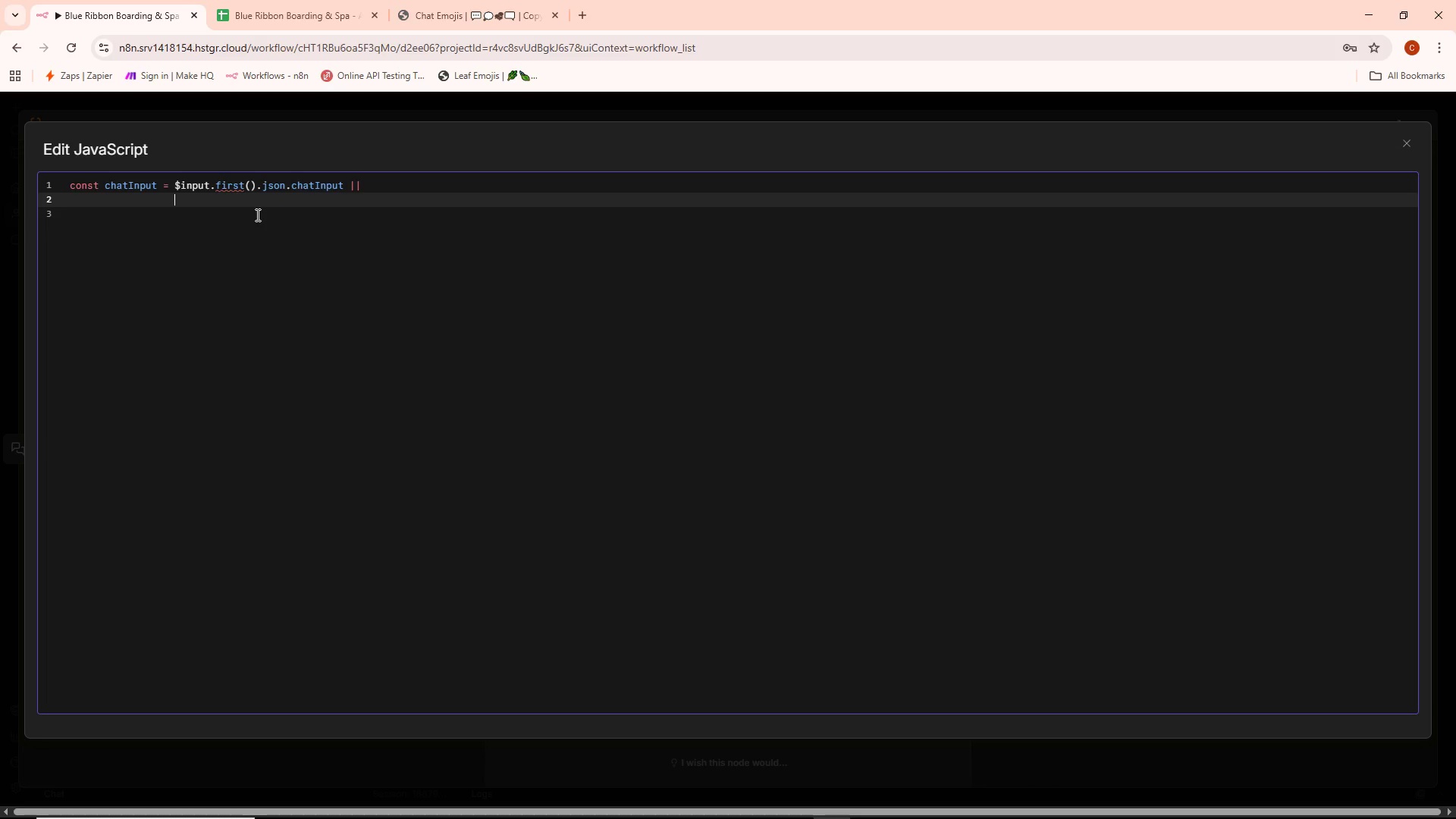 
key(Space)
 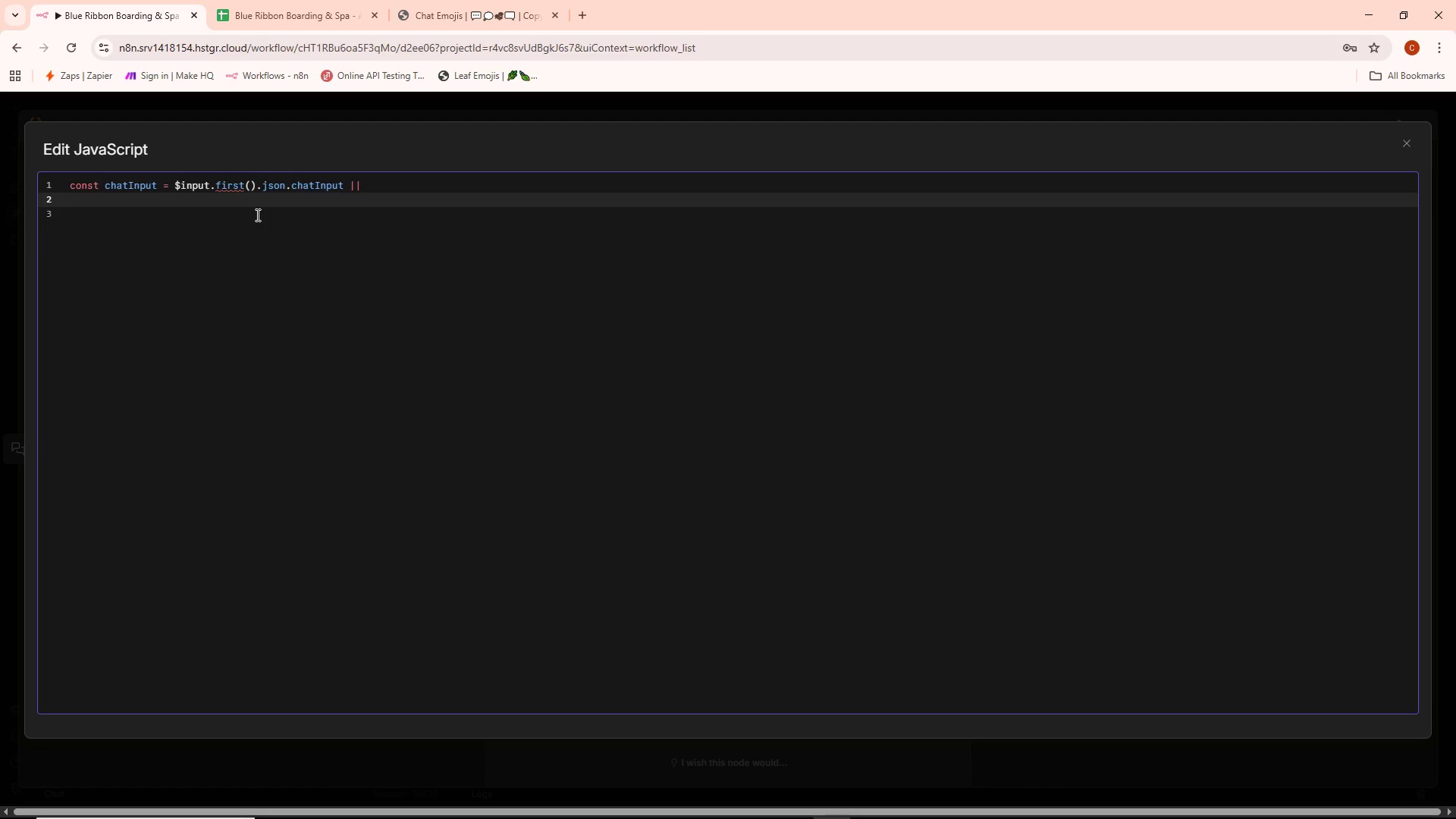 
key(Backspace)
 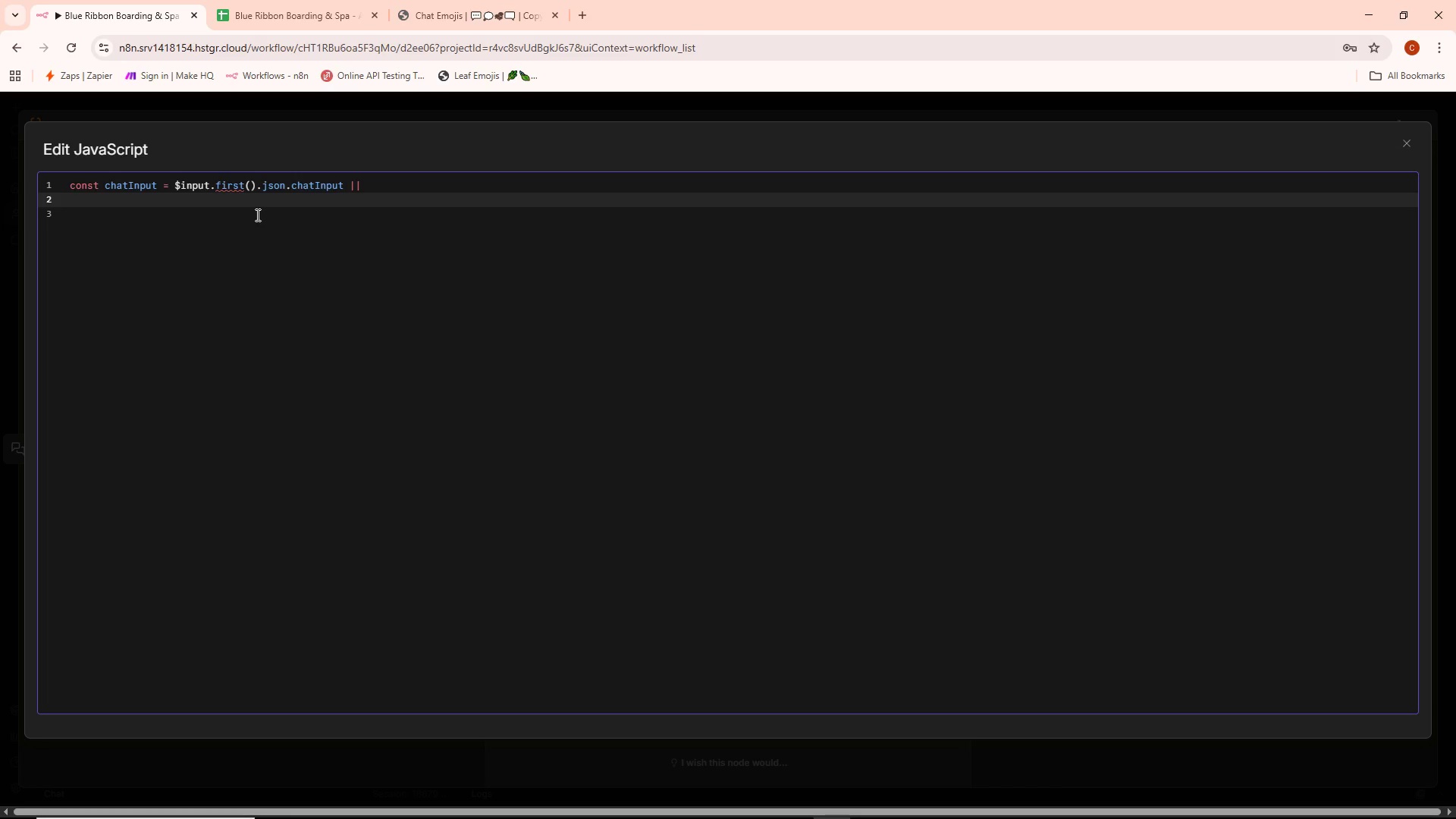 
key(Shift+4)
 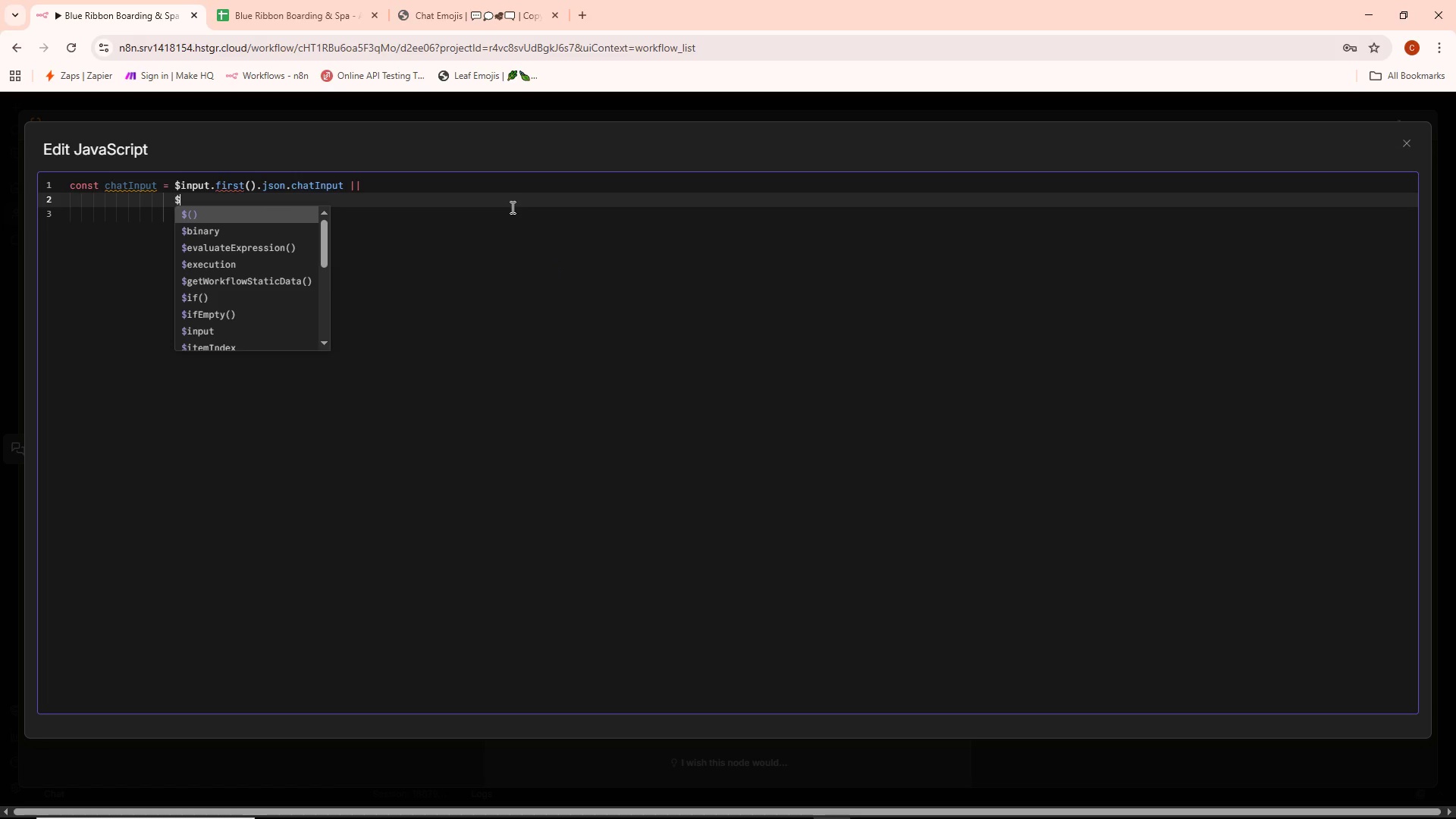 
type(ino)
key(Backspace)
key(Backspace)
type(nput.first)
 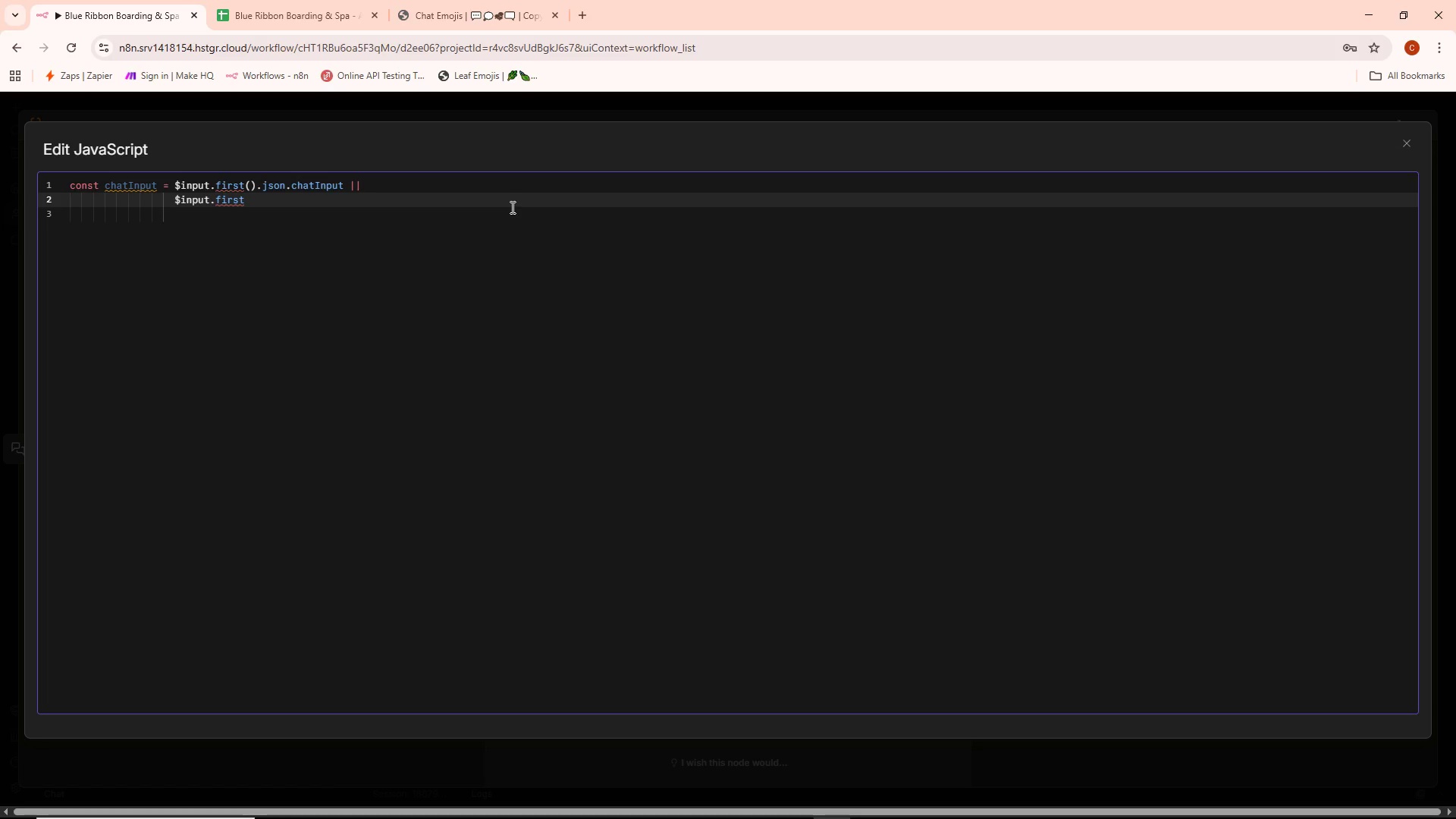 
type((.json)
key(Backspace)
key(Backspace)
key(Backspace)
key(Backspace)
key(Backspace)
 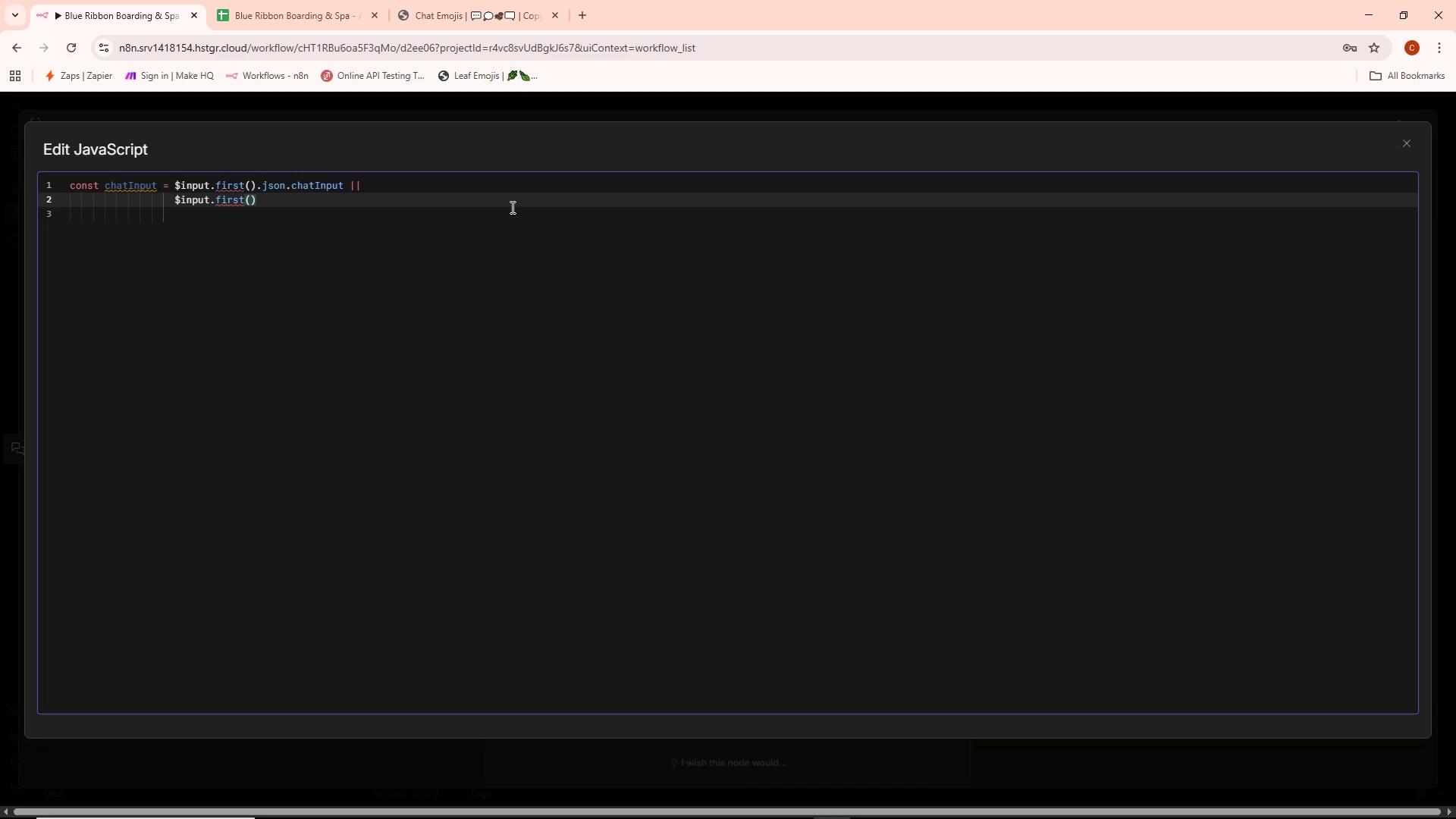 
key(ArrowLeft)
 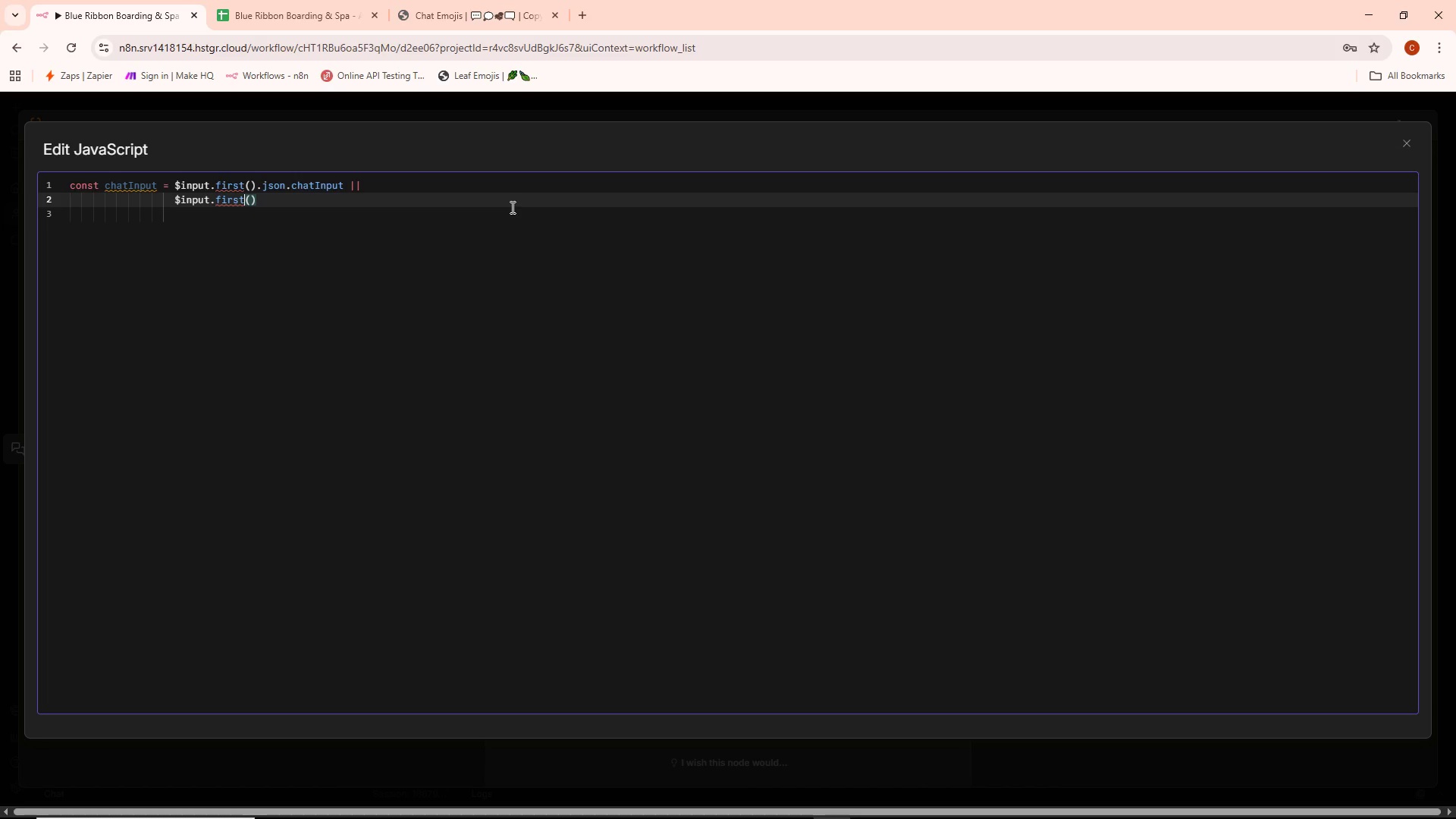 
type(,)
key(Backspace)
type(.json)
 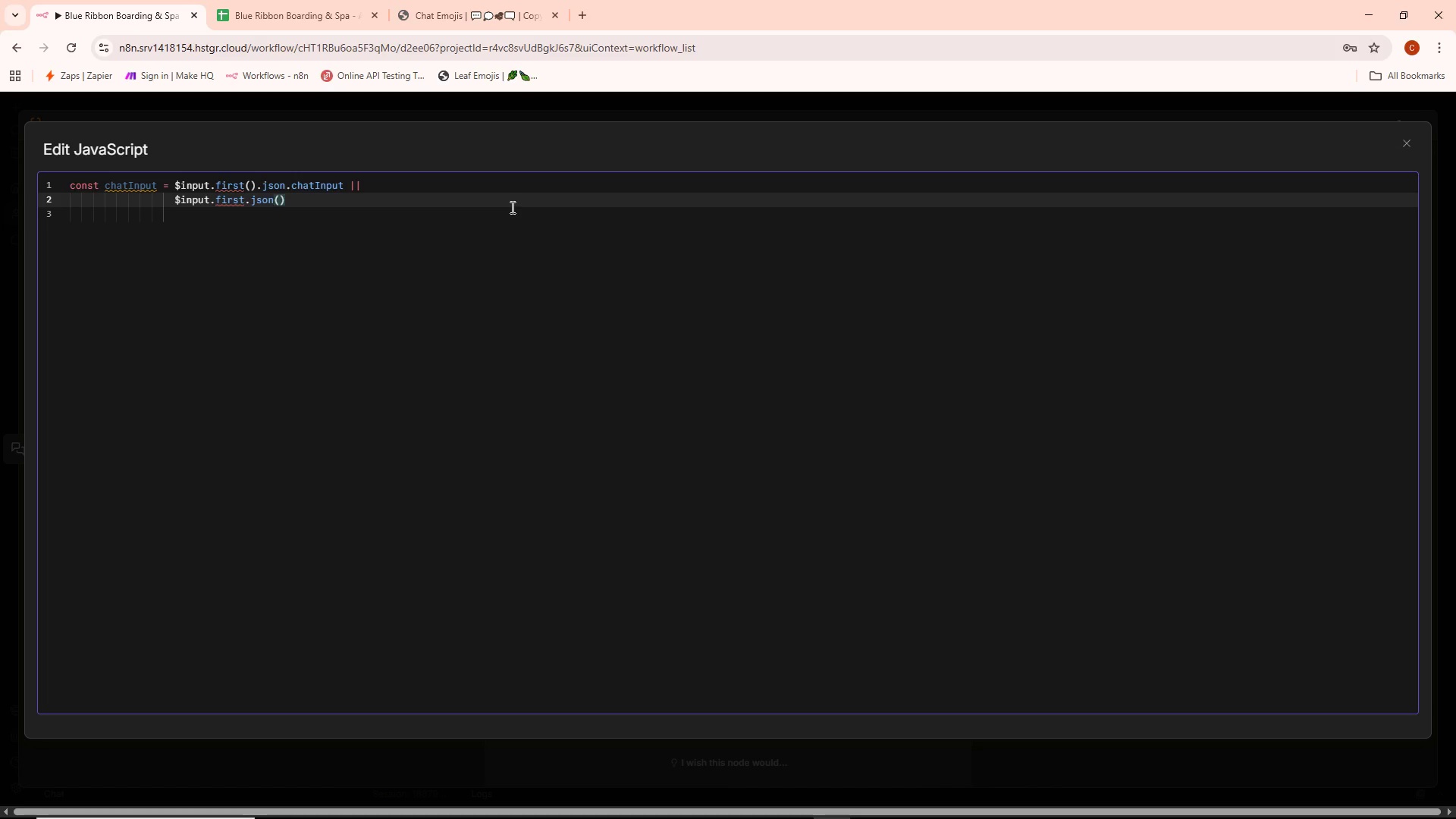 
key(Backspace)
 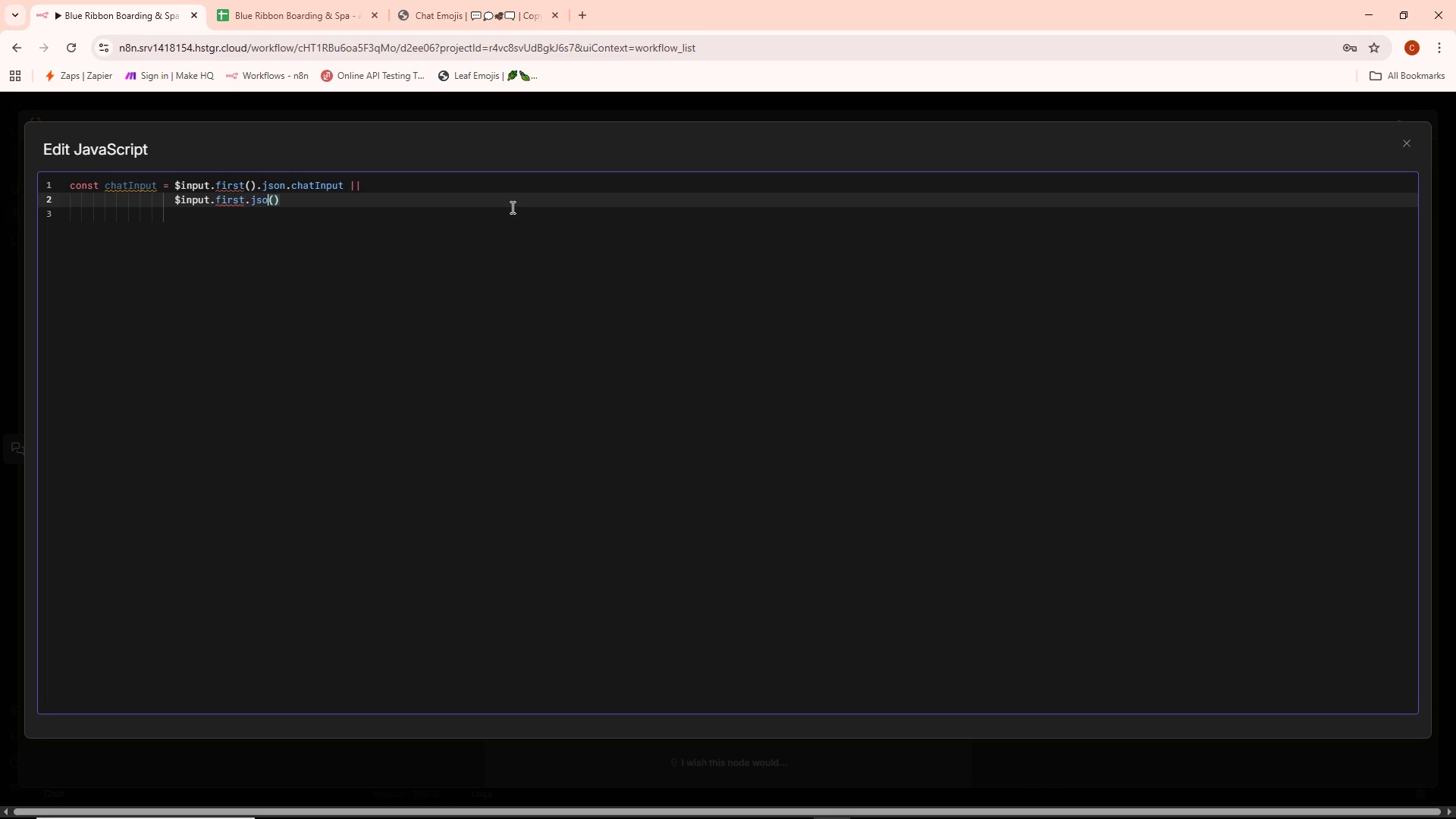 
key(Backspace)
 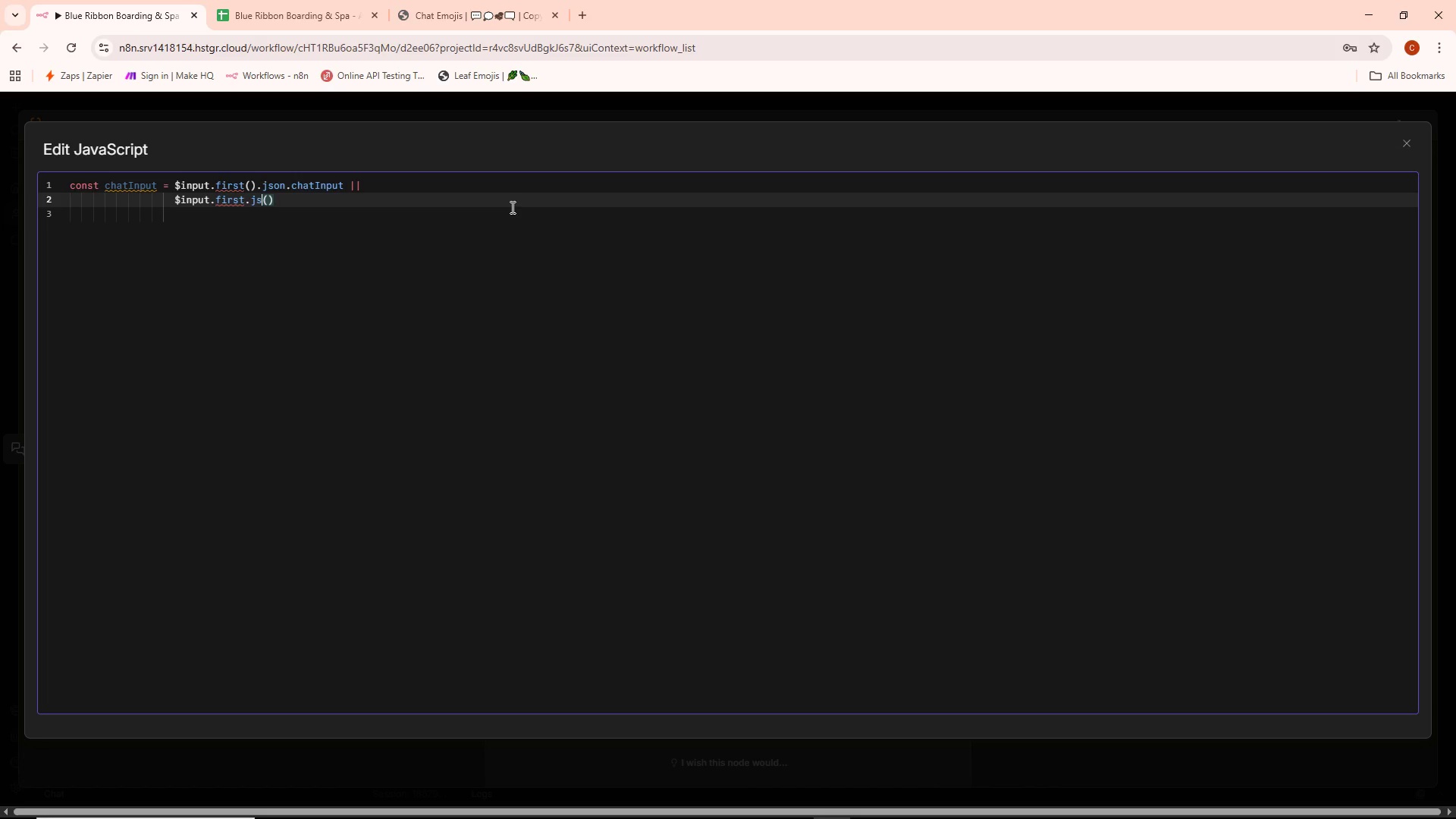 
key(Backspace)
 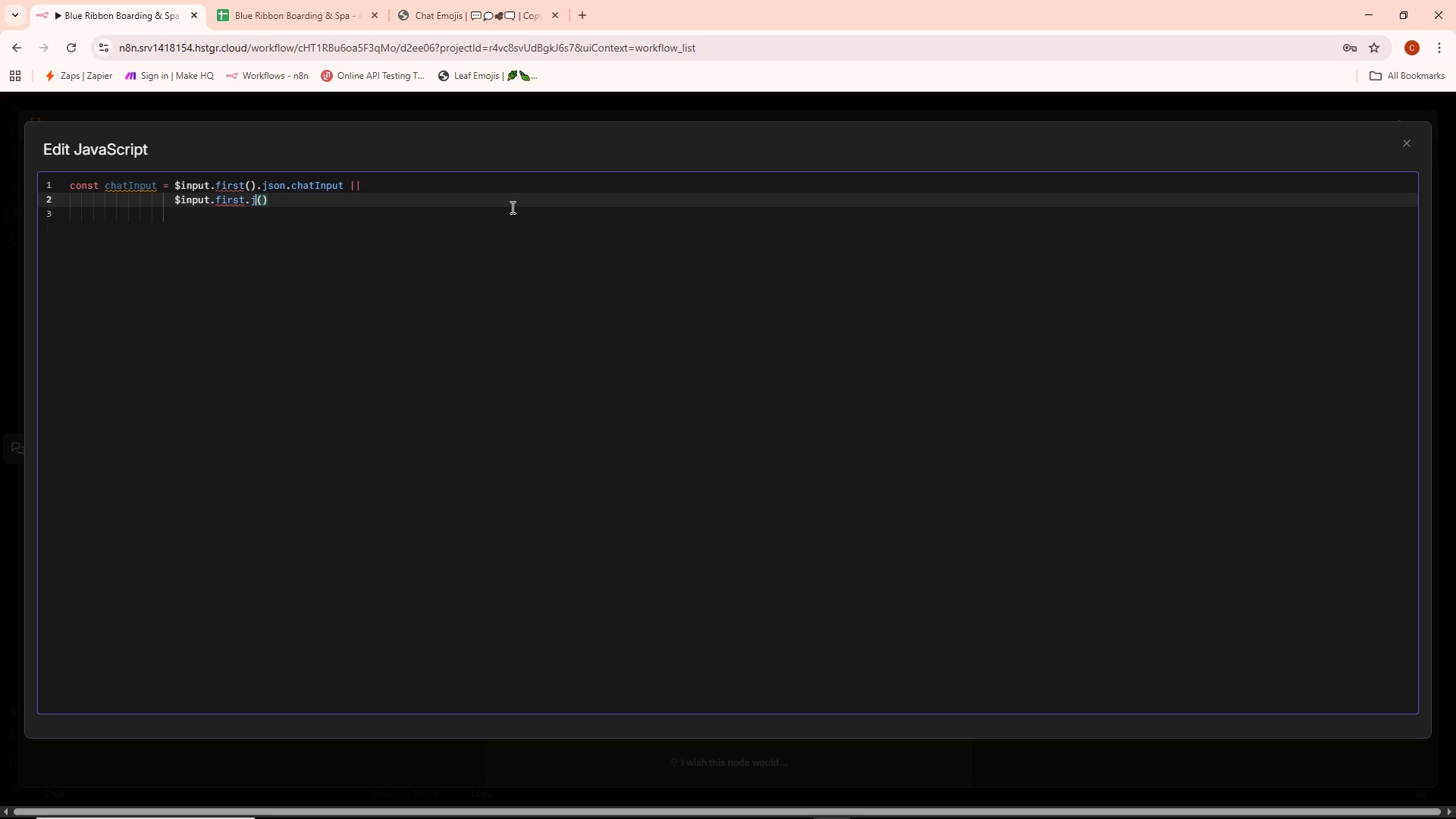 
key(Backspace)
 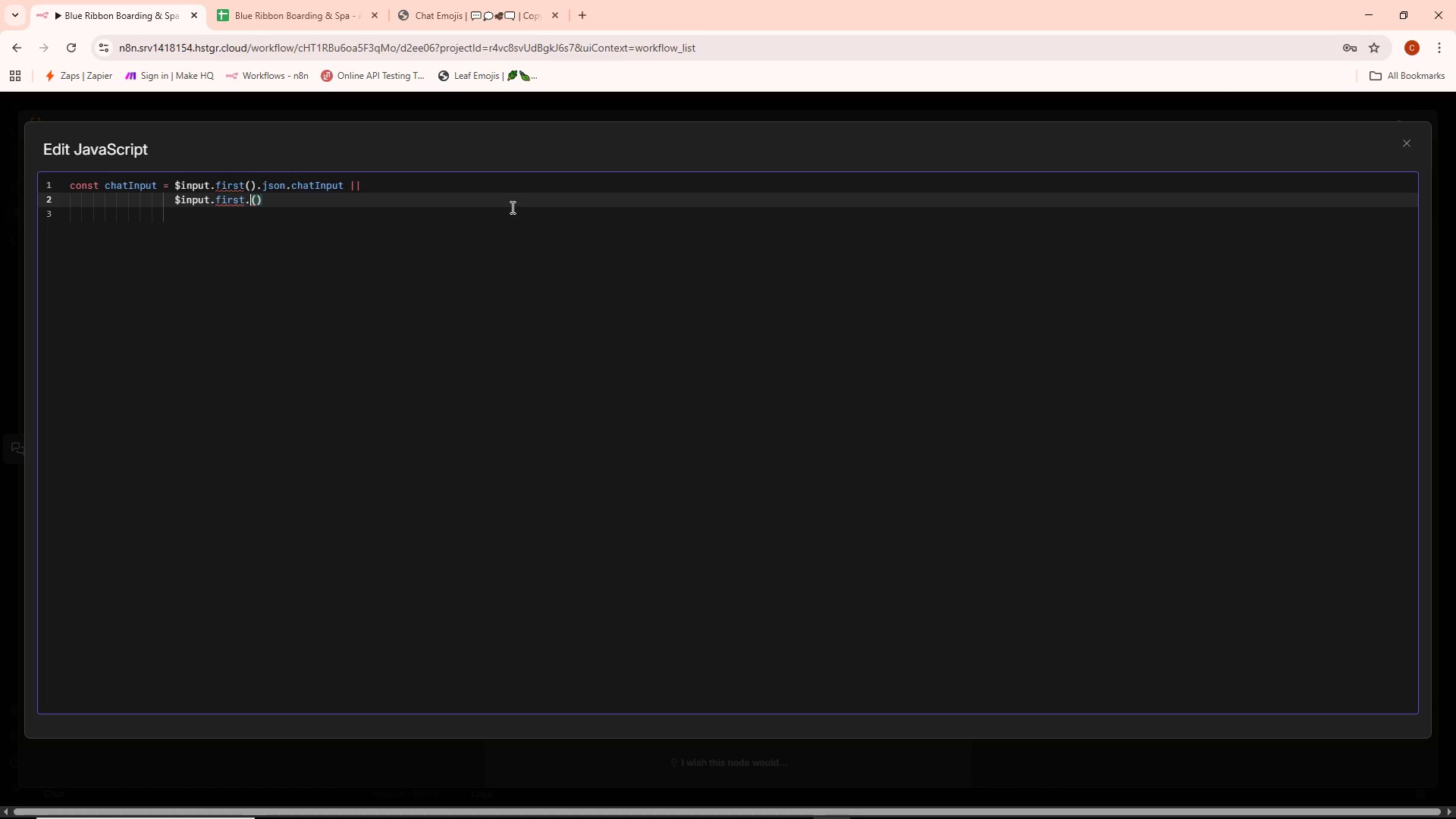 
key(ArrowRight)
 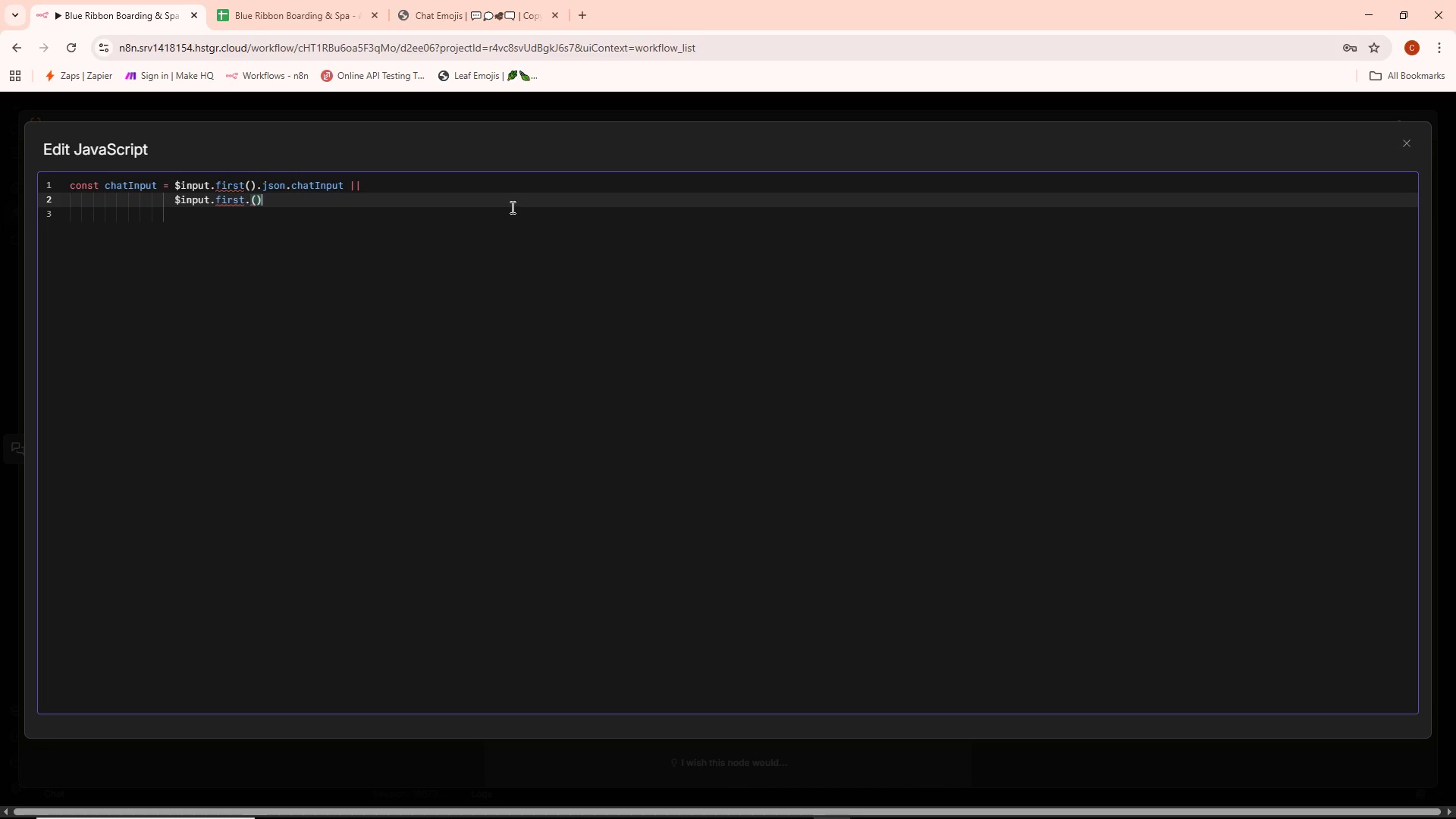 
key(ArrowRight)
 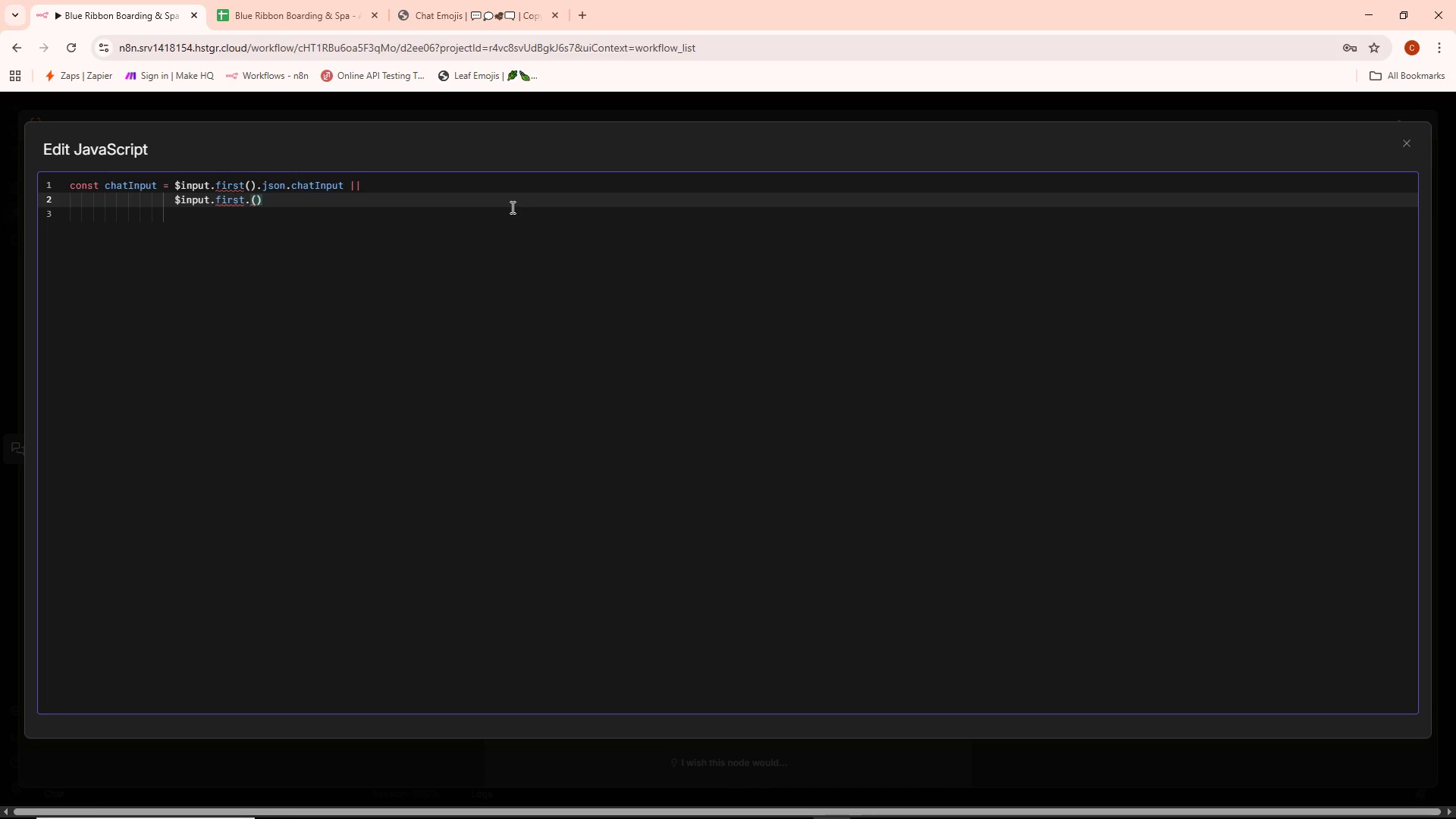 
type(.json)
 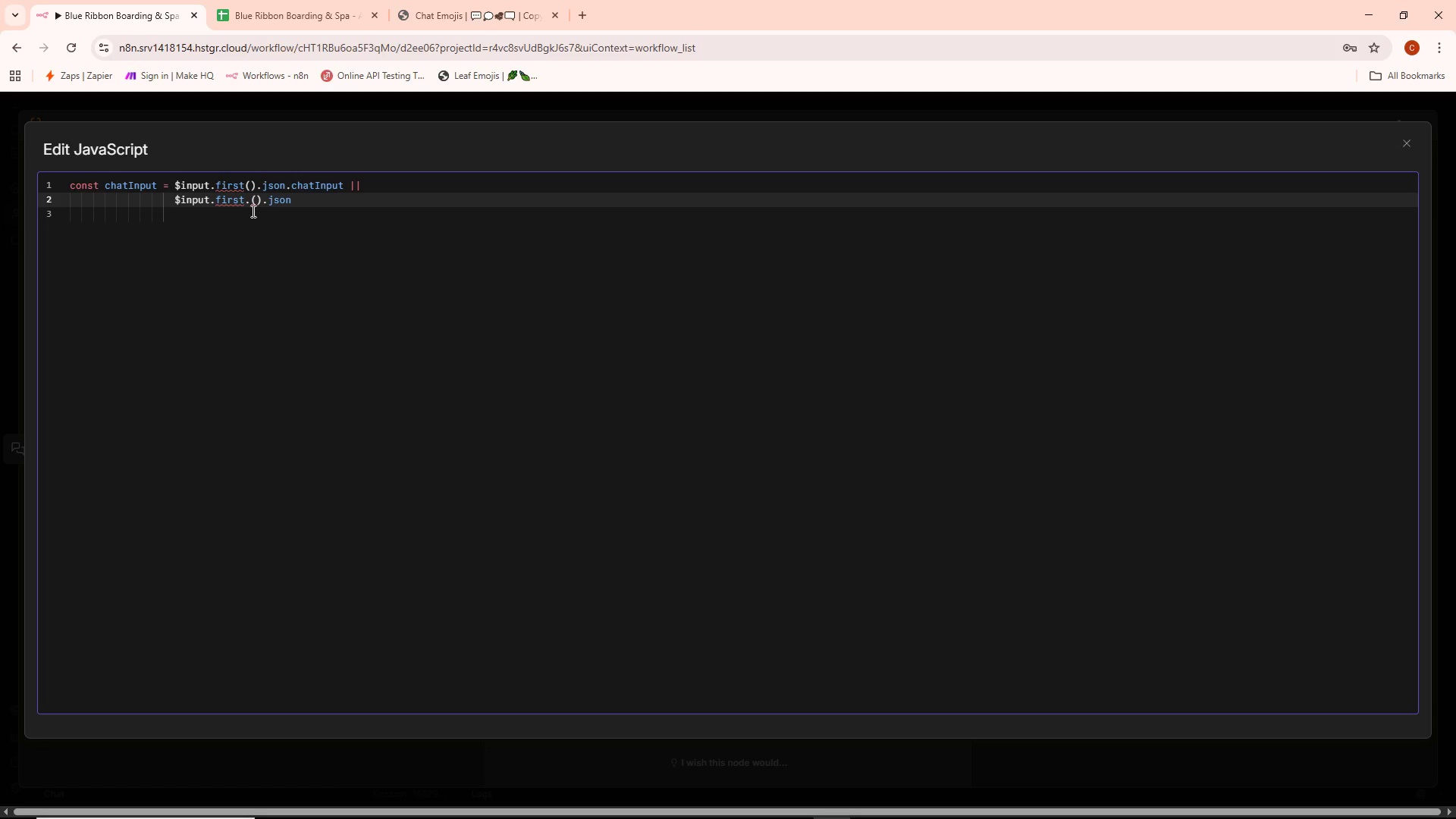 
left_click([253, 197])
 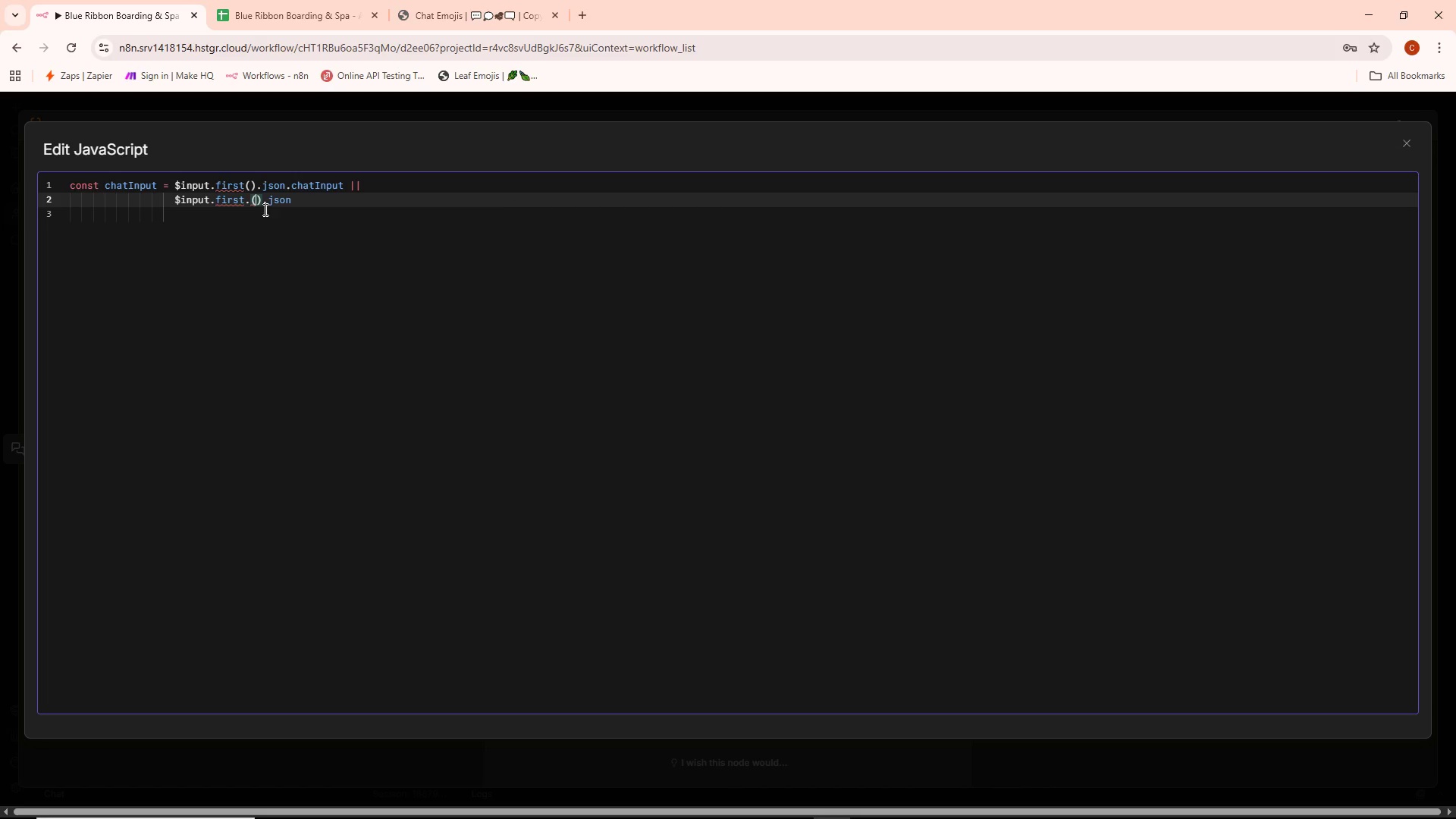 
left_click([244, 197])
 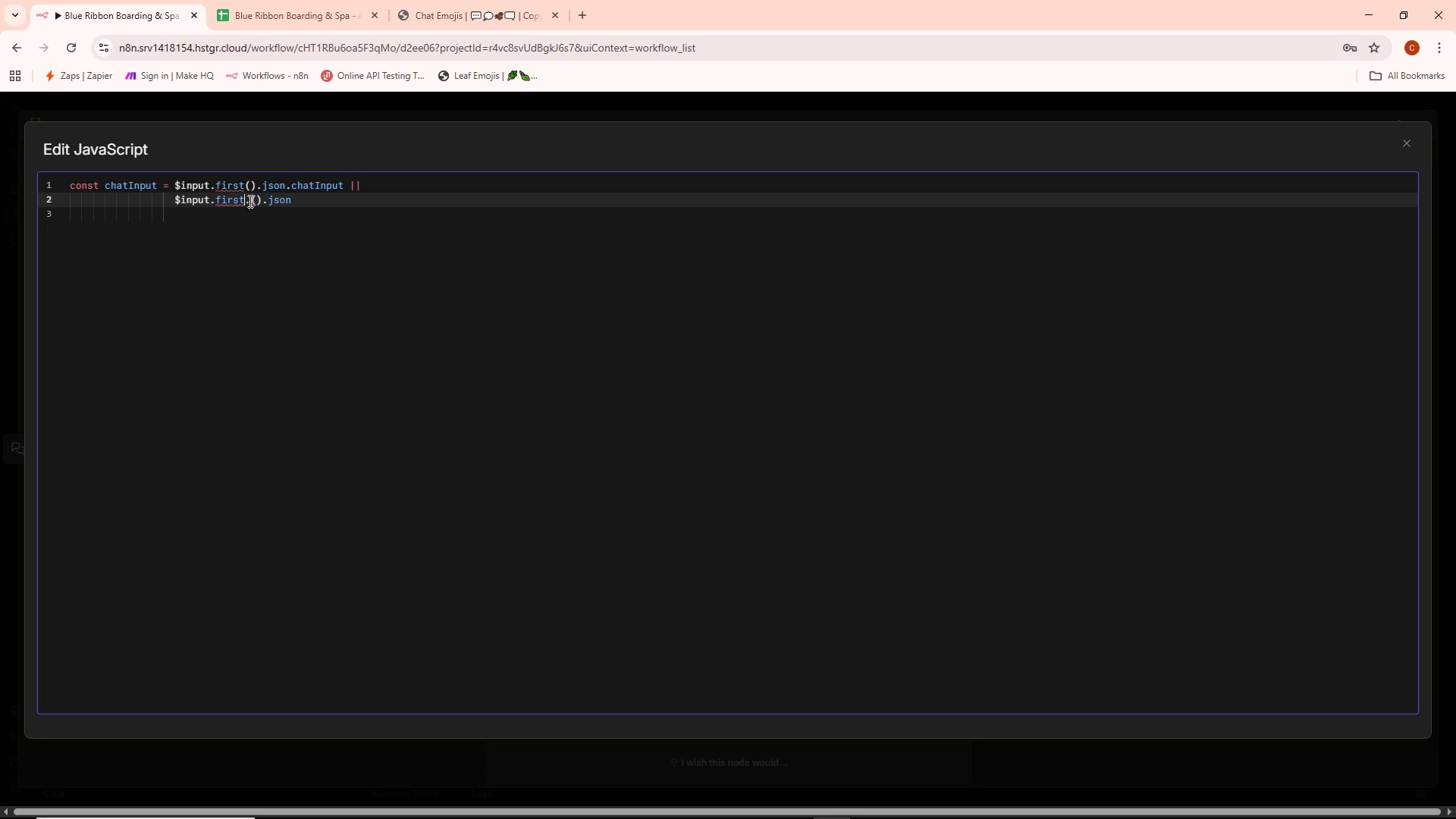 
left_click([253, 199])
 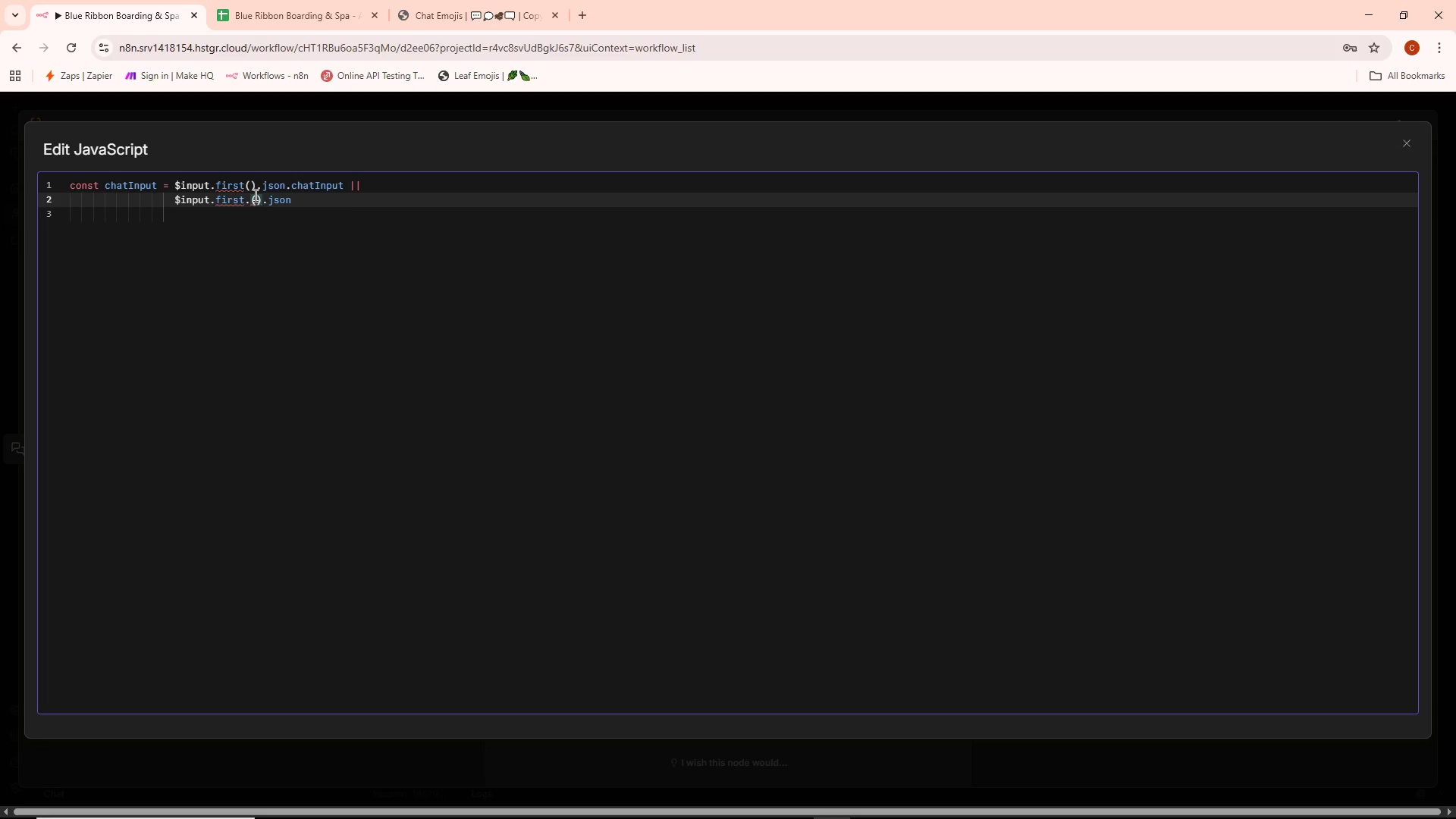 
left_click([254, 195])
 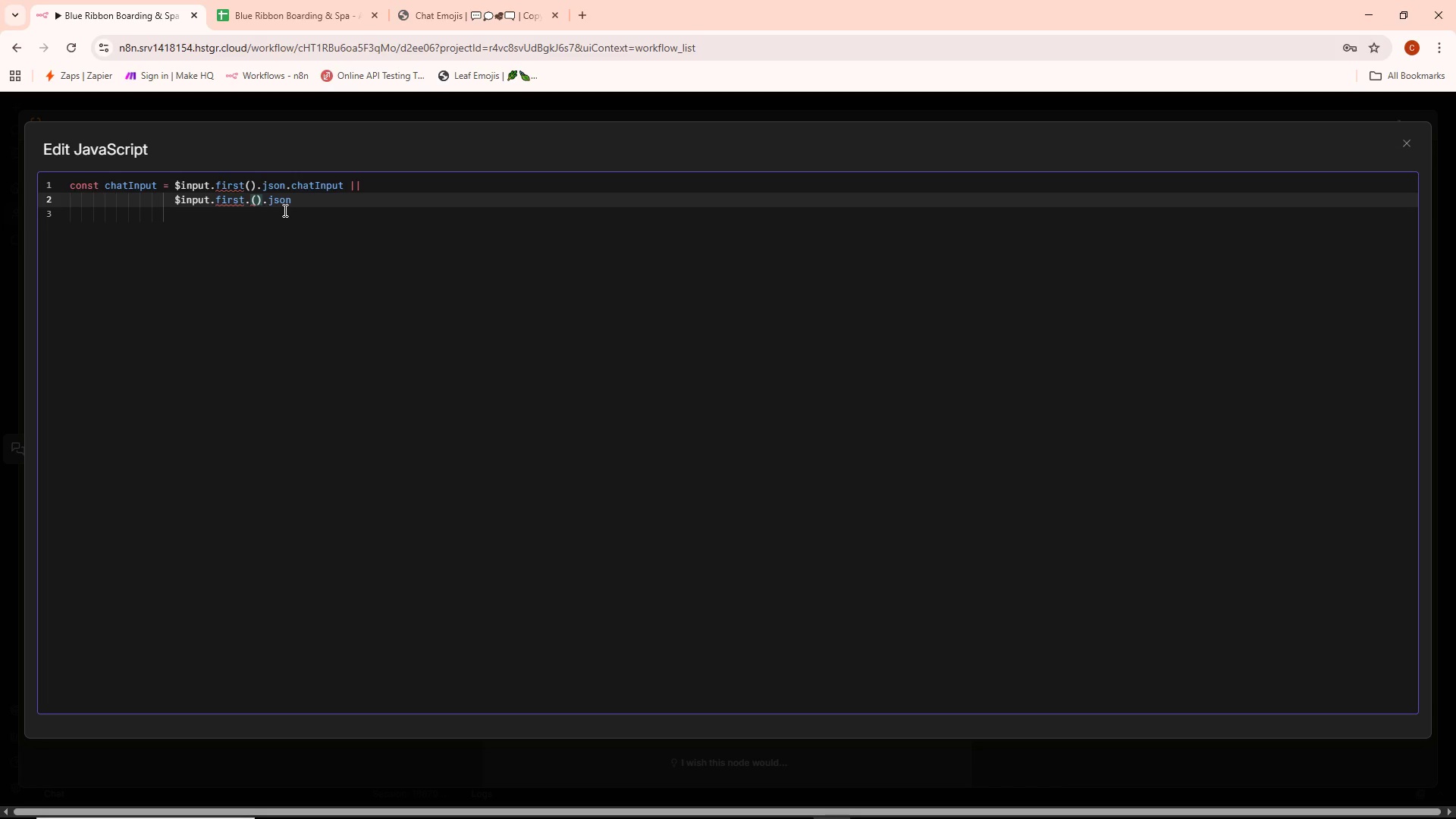 
key(Backspace)
 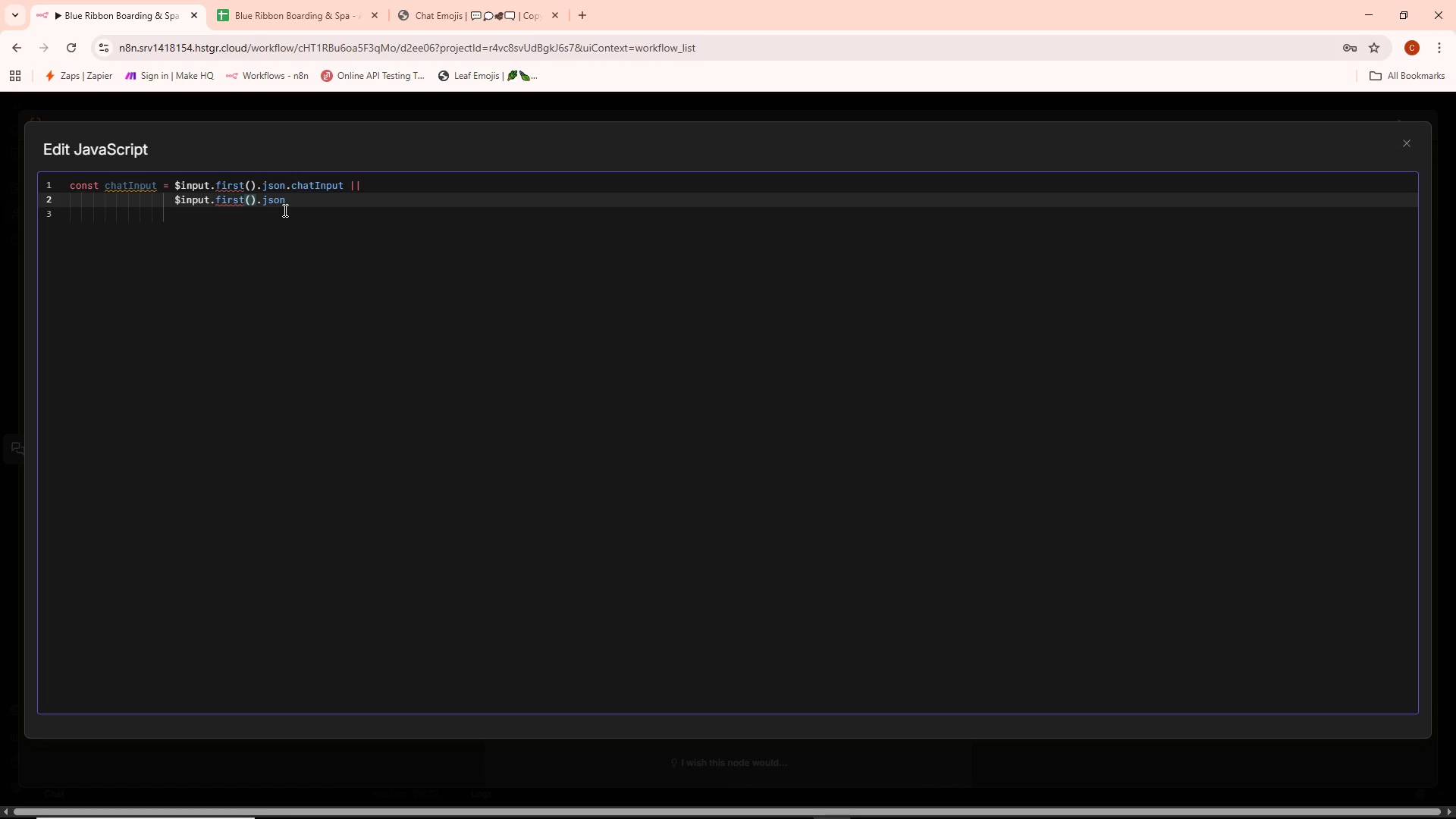 
left_click([285, 202])
 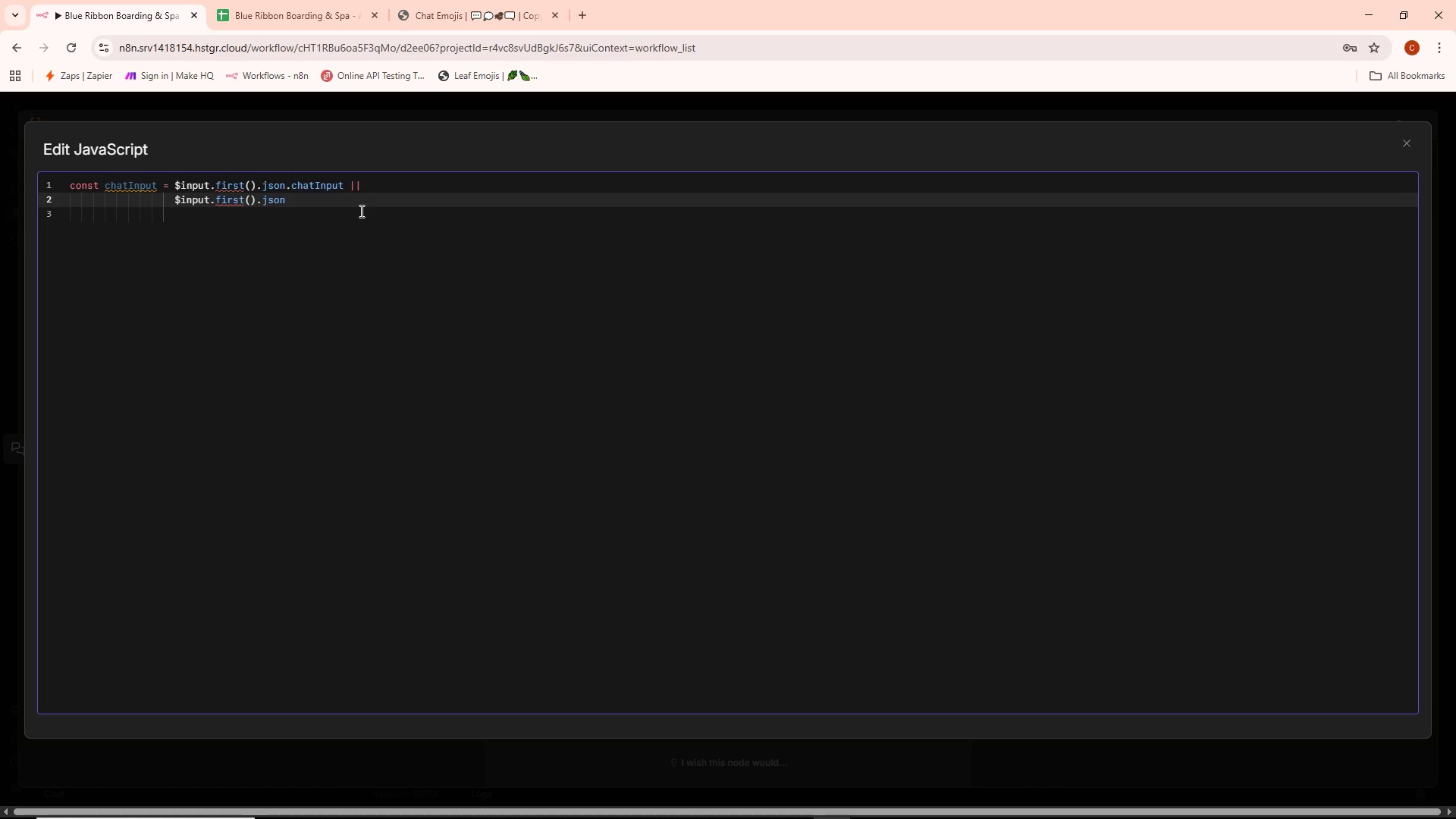 
wait(7.84)
 